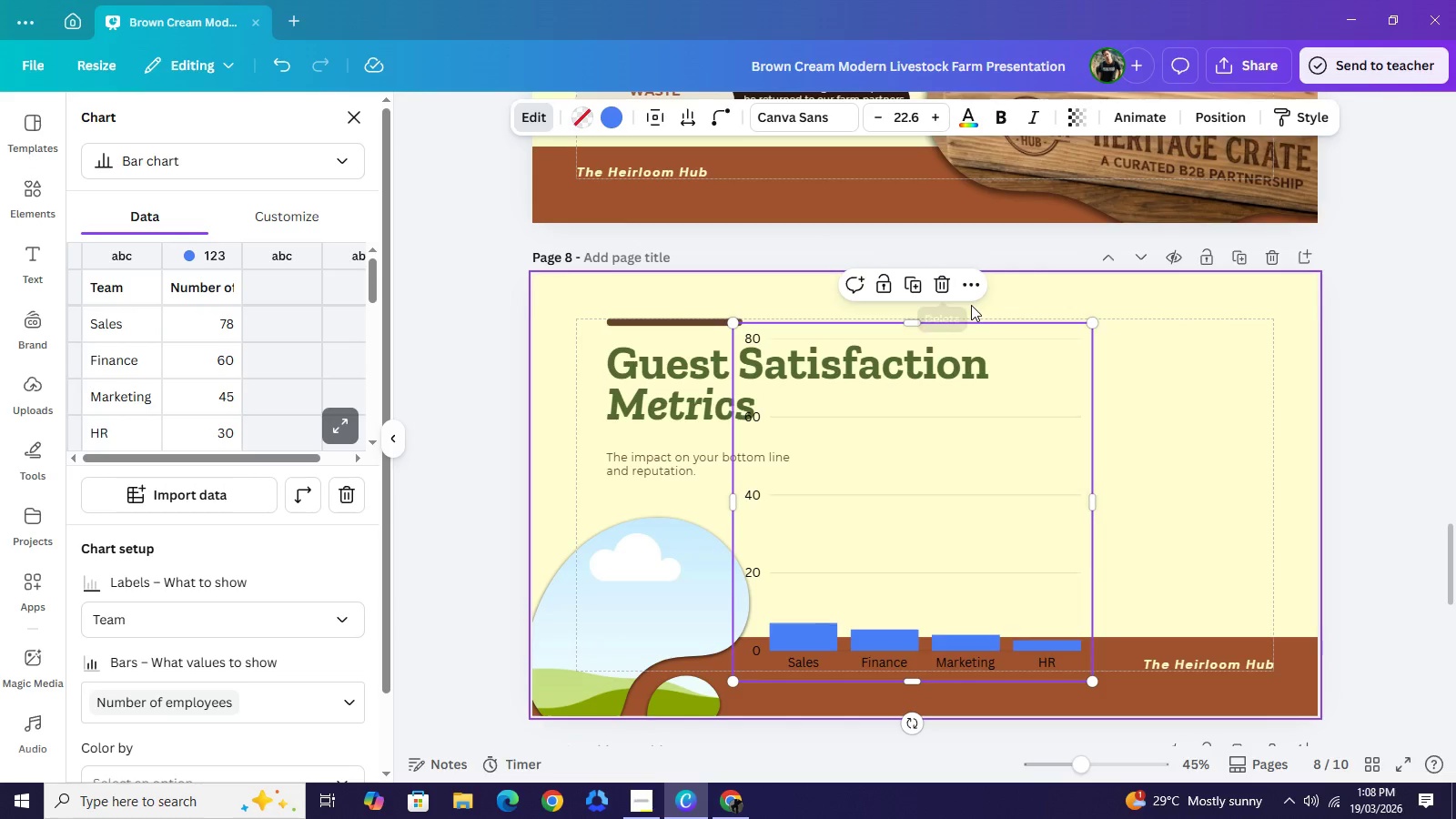 
wait(6.58)
 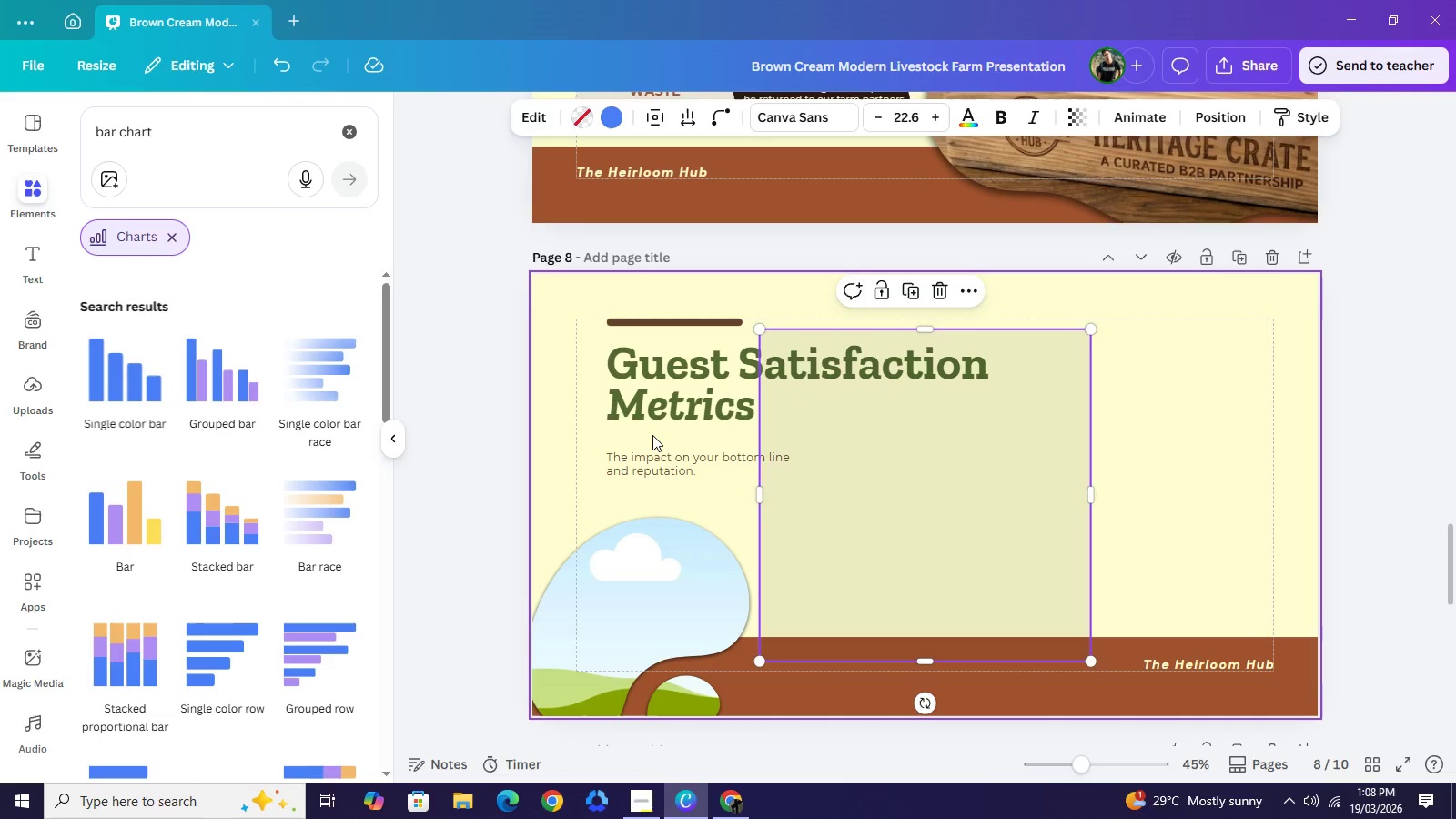 
left_click([948, 288])
 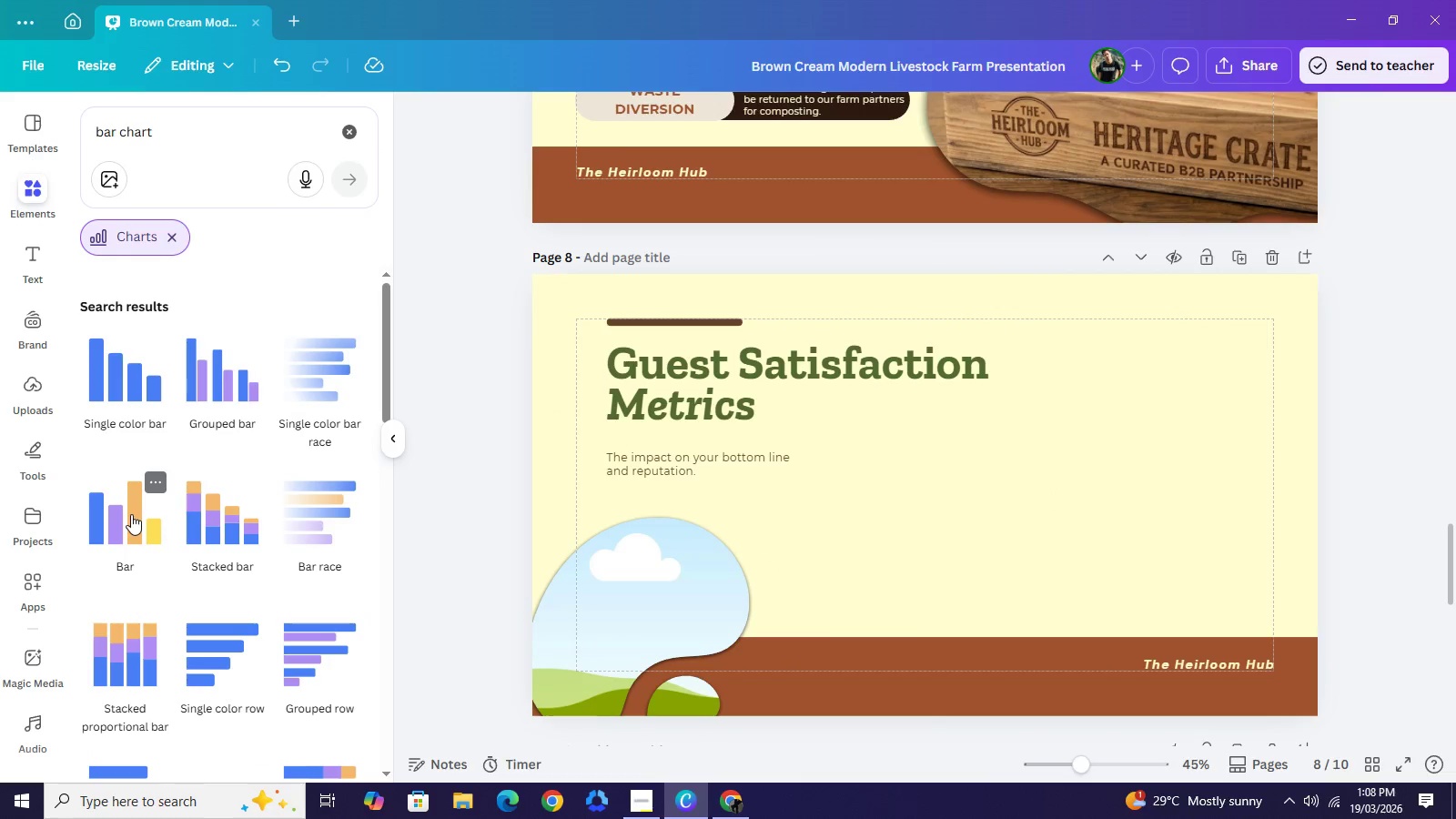 
left_click([131, 514])
 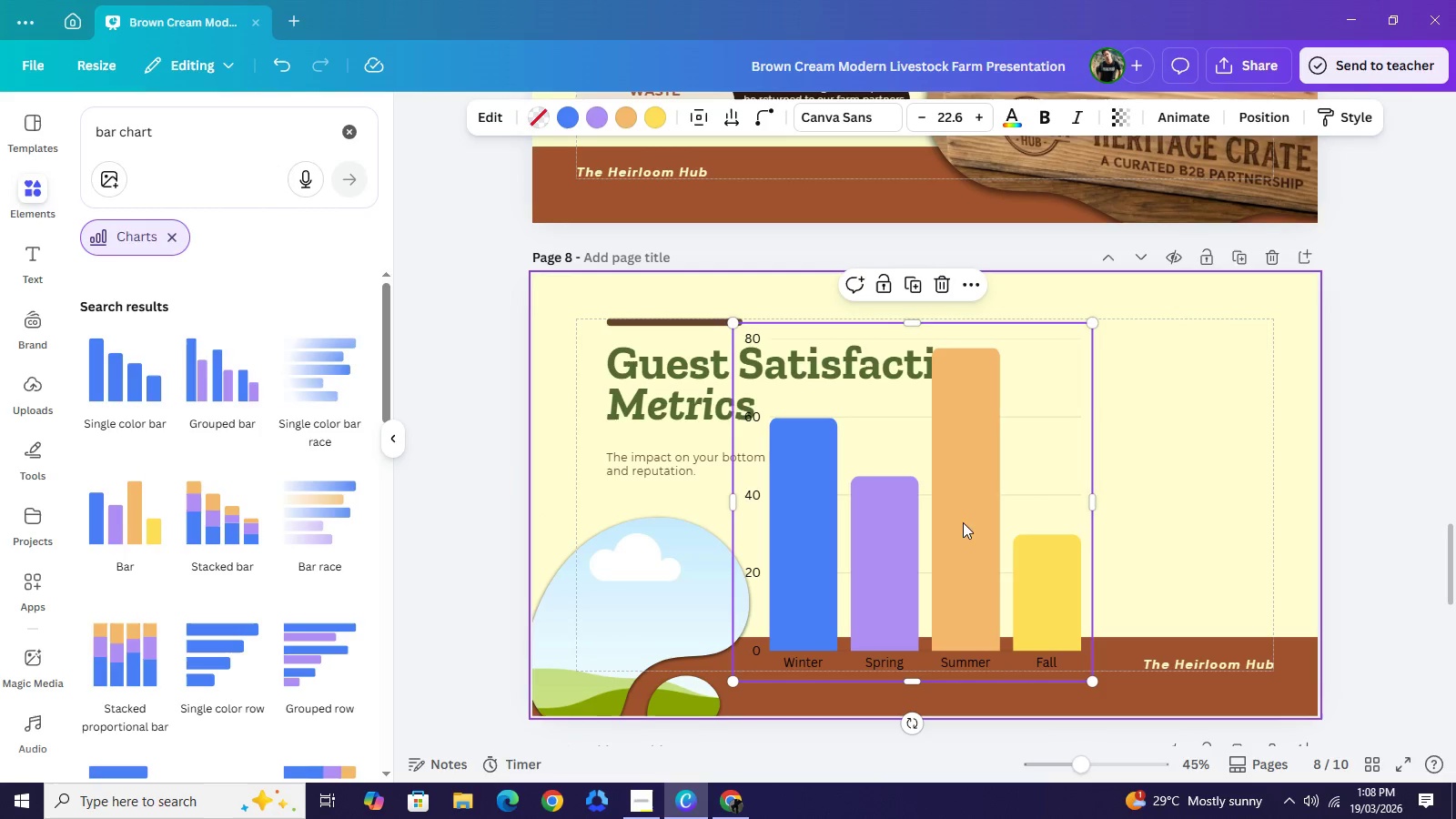 
left_click_drag(start_coordinate=[969, 511], to_coordinate=[1148, 466])
 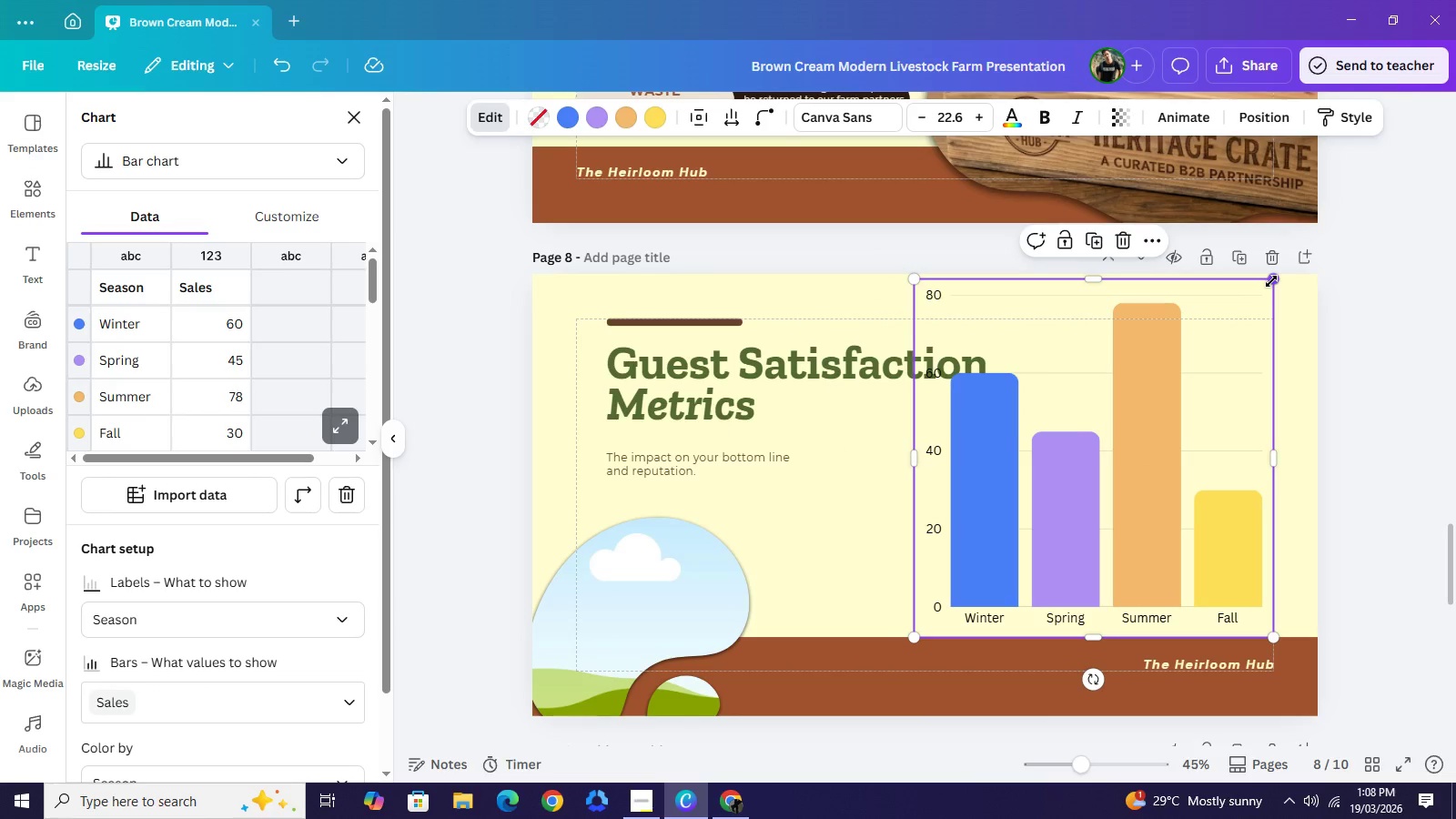 
left_click_drag(start_coordinate=[1271, 281], to_coordinate=[1185, 440])
 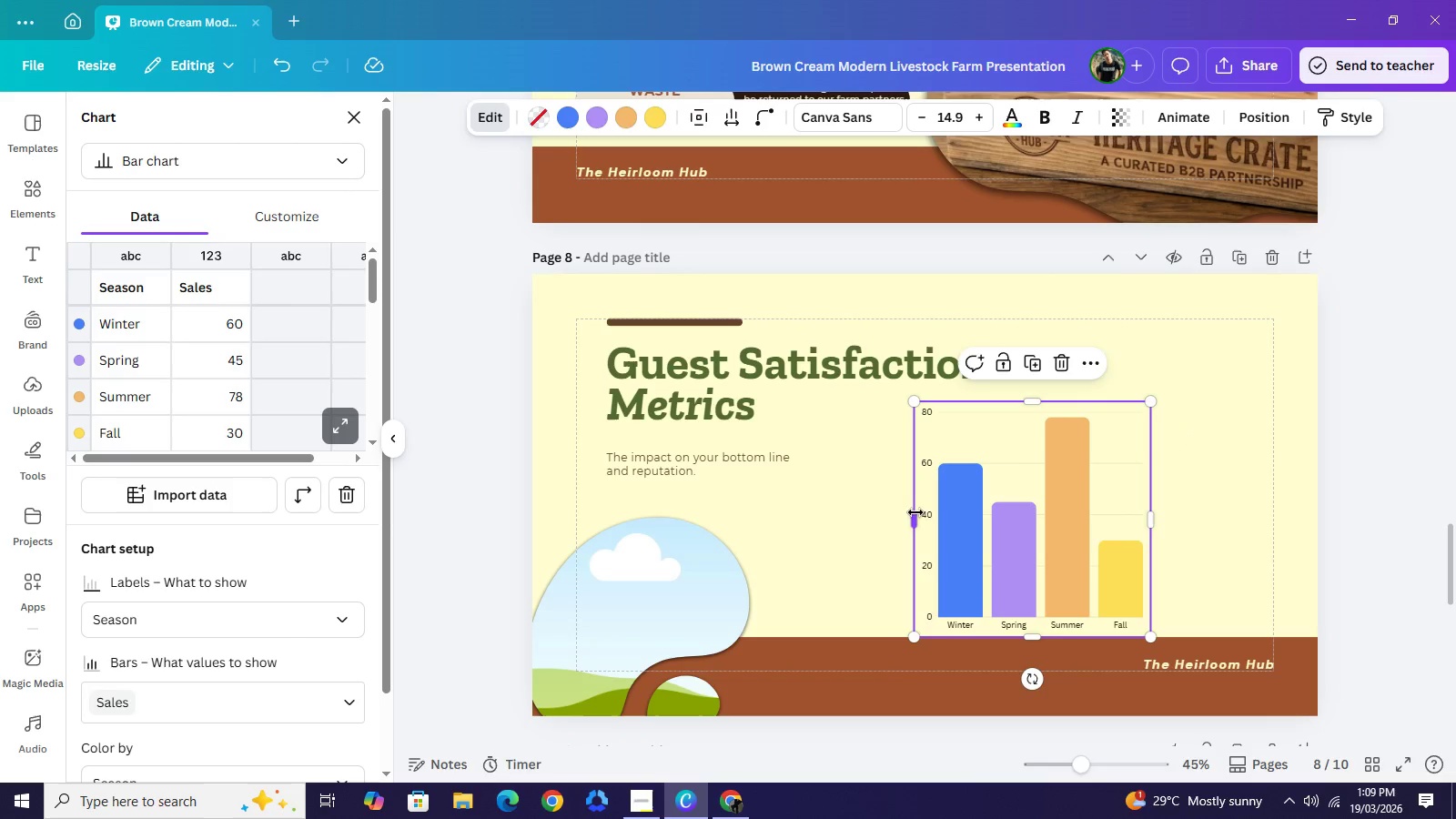 
left_click_drag(start_coordinate=[915, 512], to_coordinate=[825, 528])
 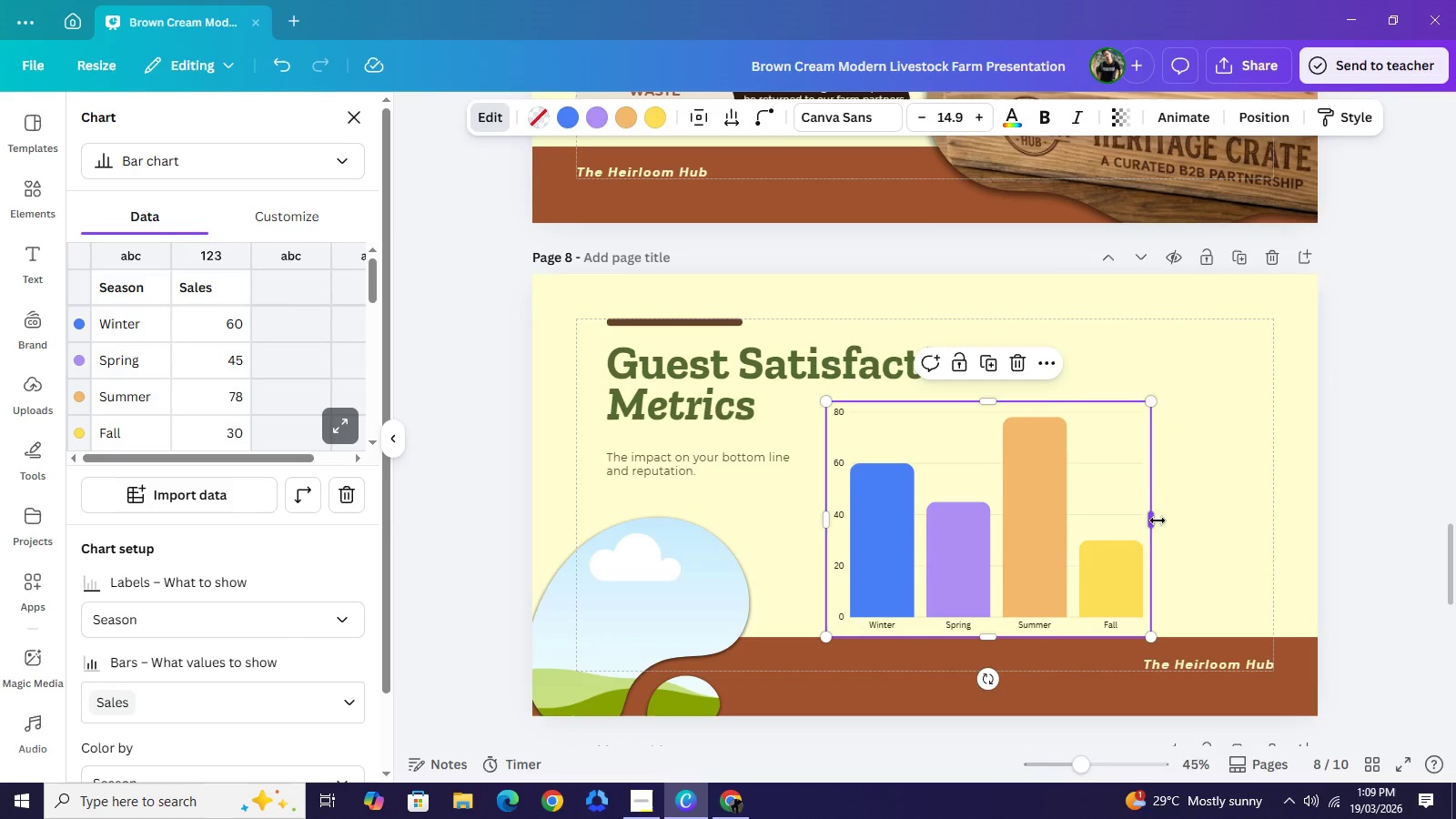 
left_click_drag(start_coordinate=[1158, 521], to_coordinate=[1277, 529])
 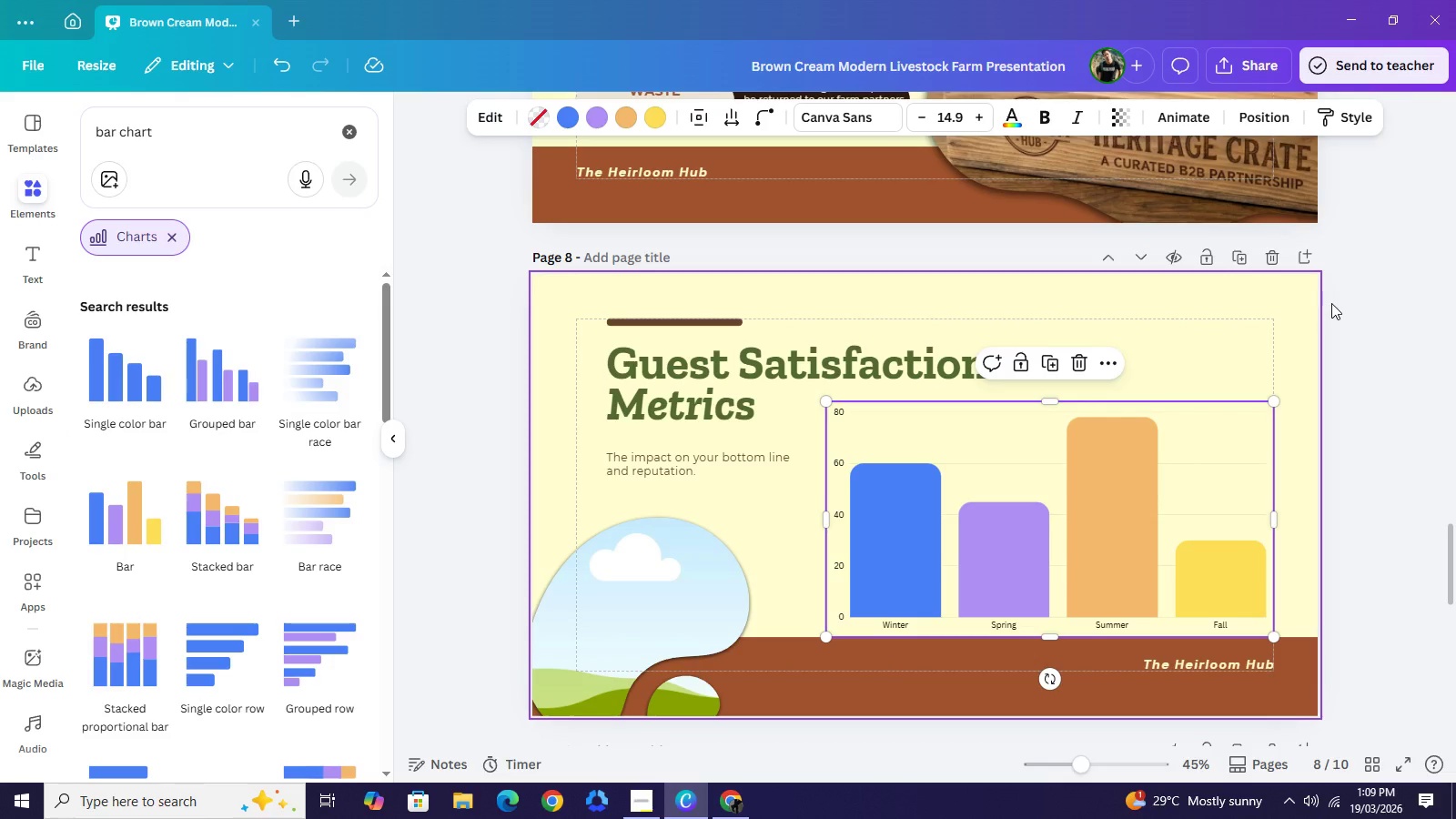 
left_click([1273, 280])
 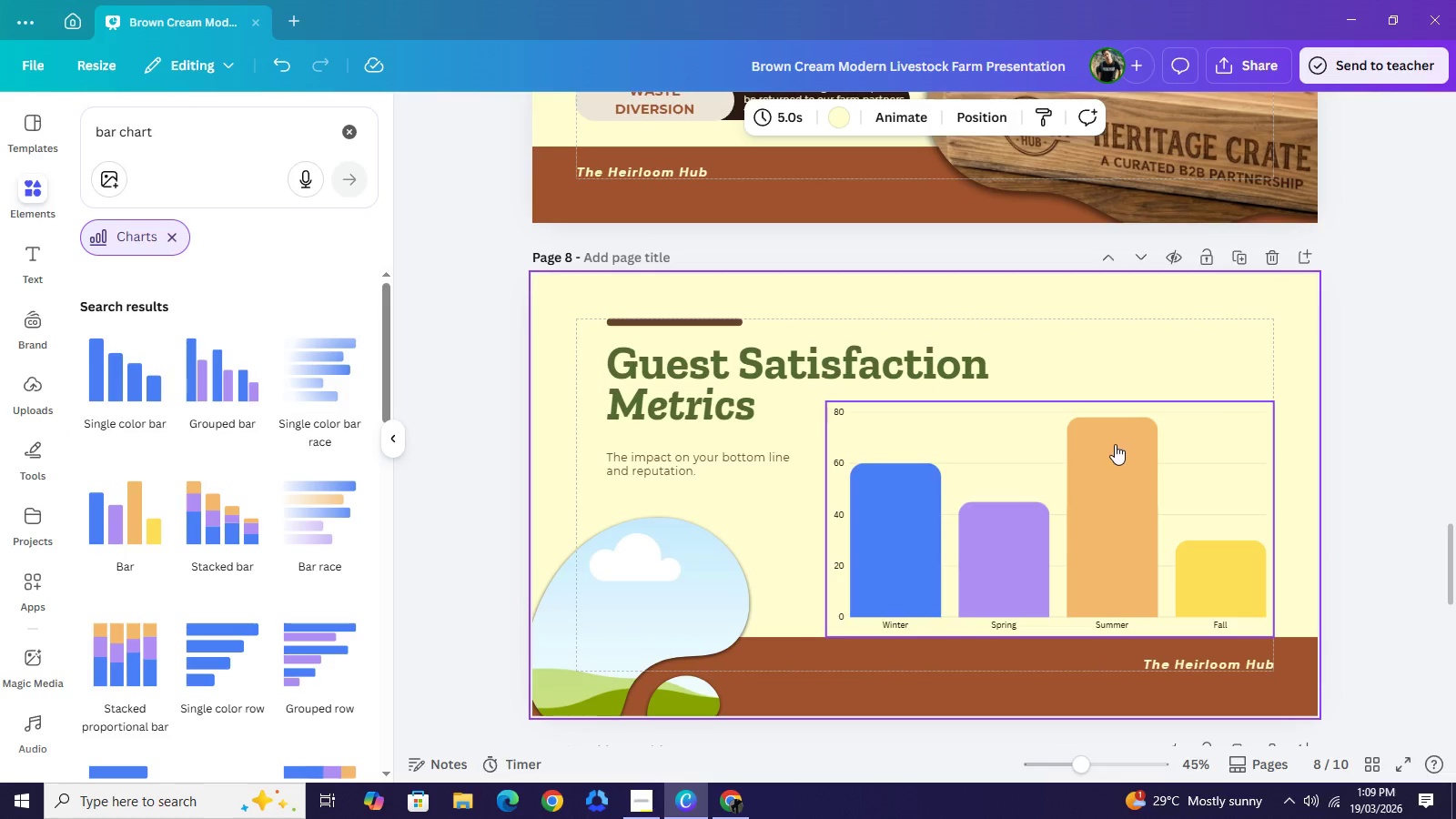 
wait(7.69)
 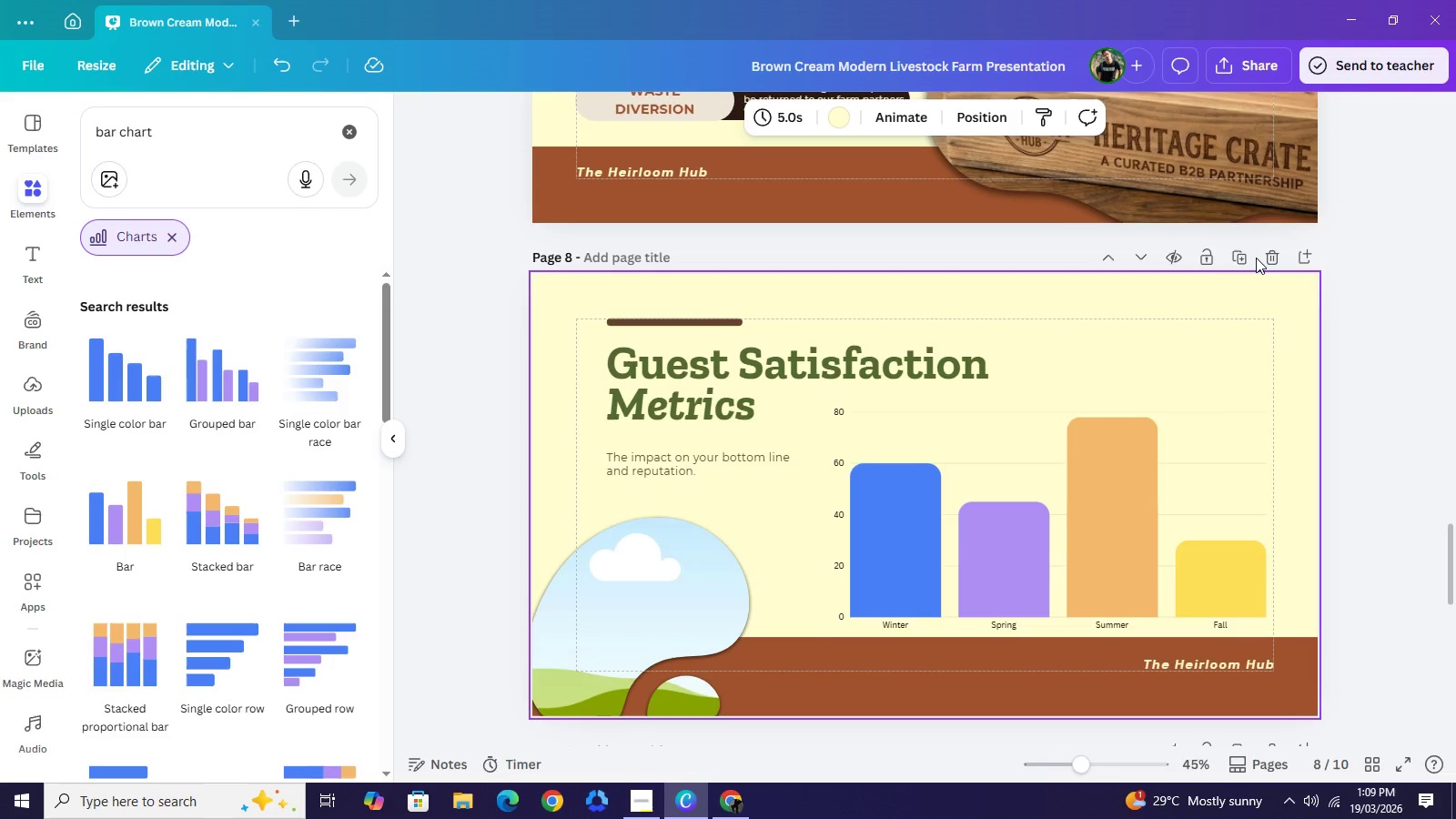 
left_click([742, 798])
 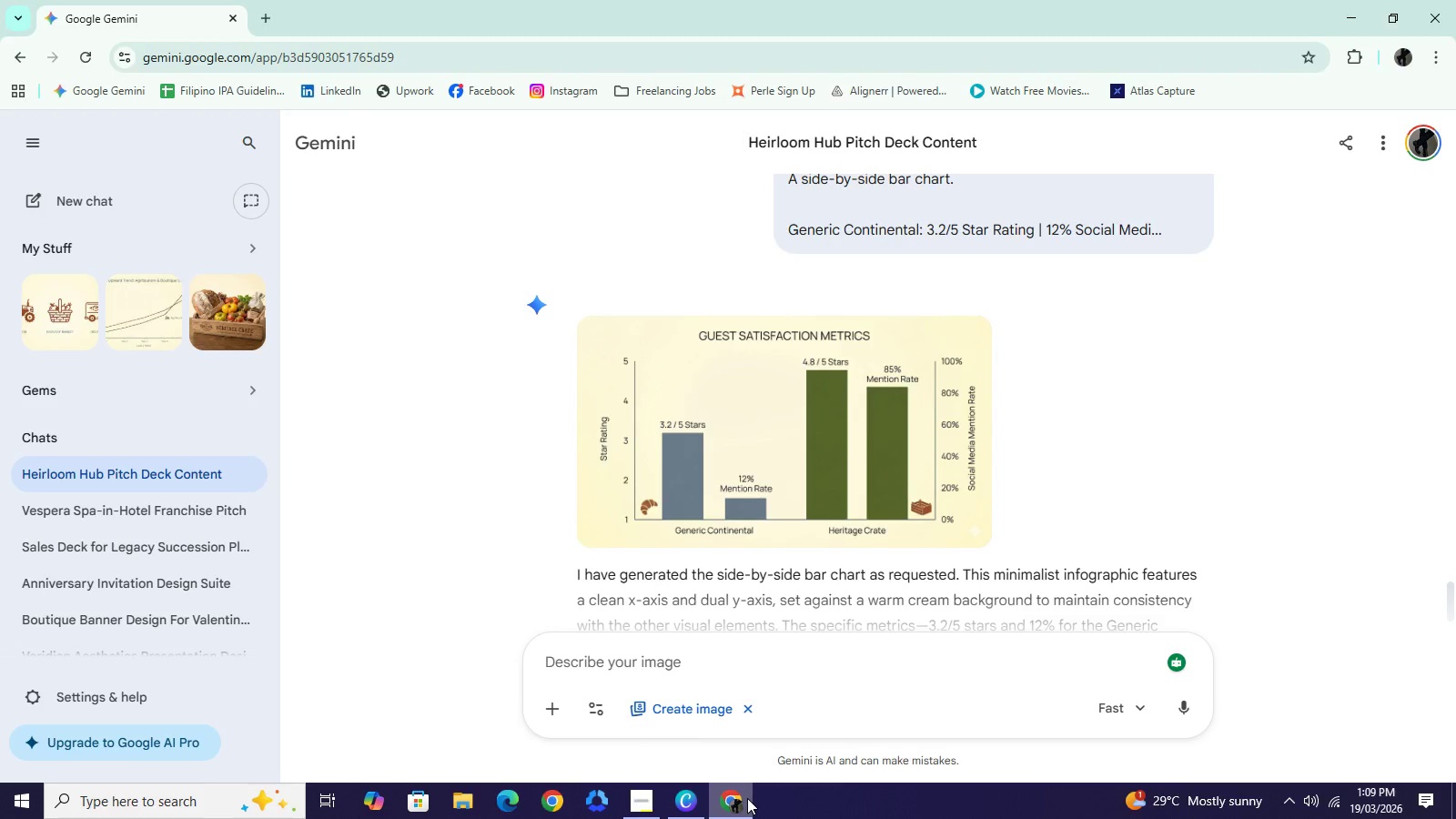 
wait(19.48)
 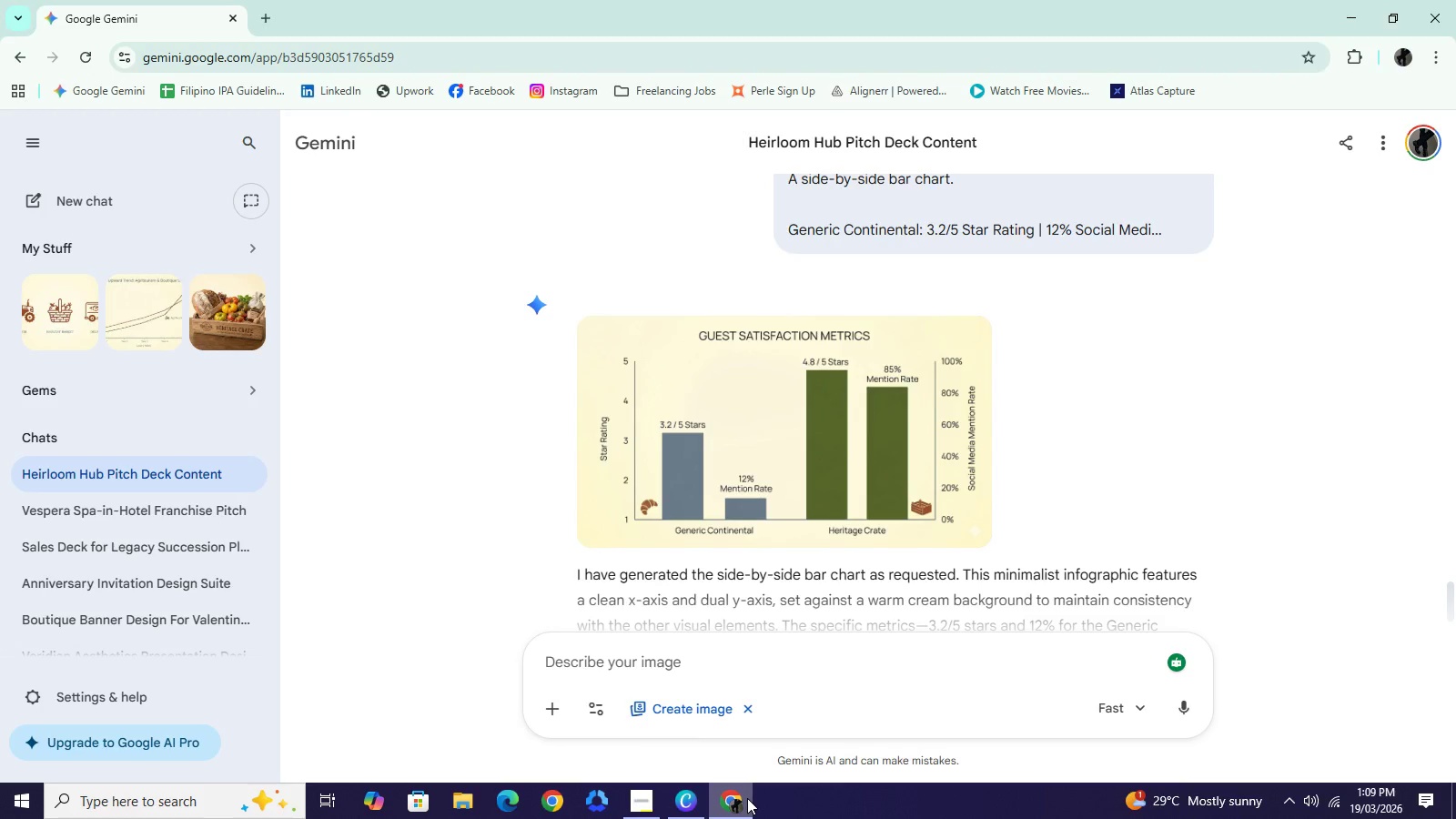 
left_click([747, 798])
 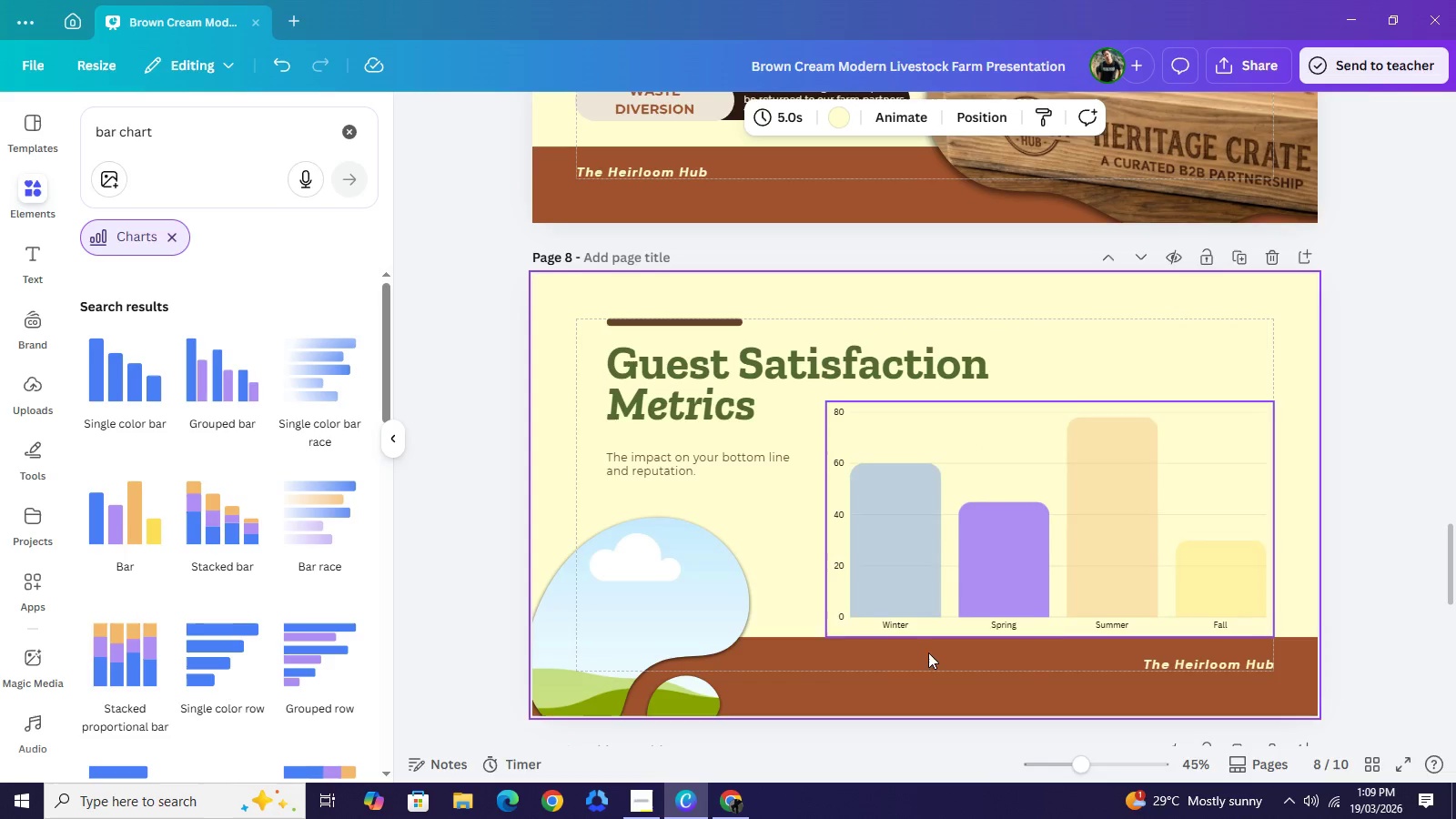 
mouse_move([912, 531])
 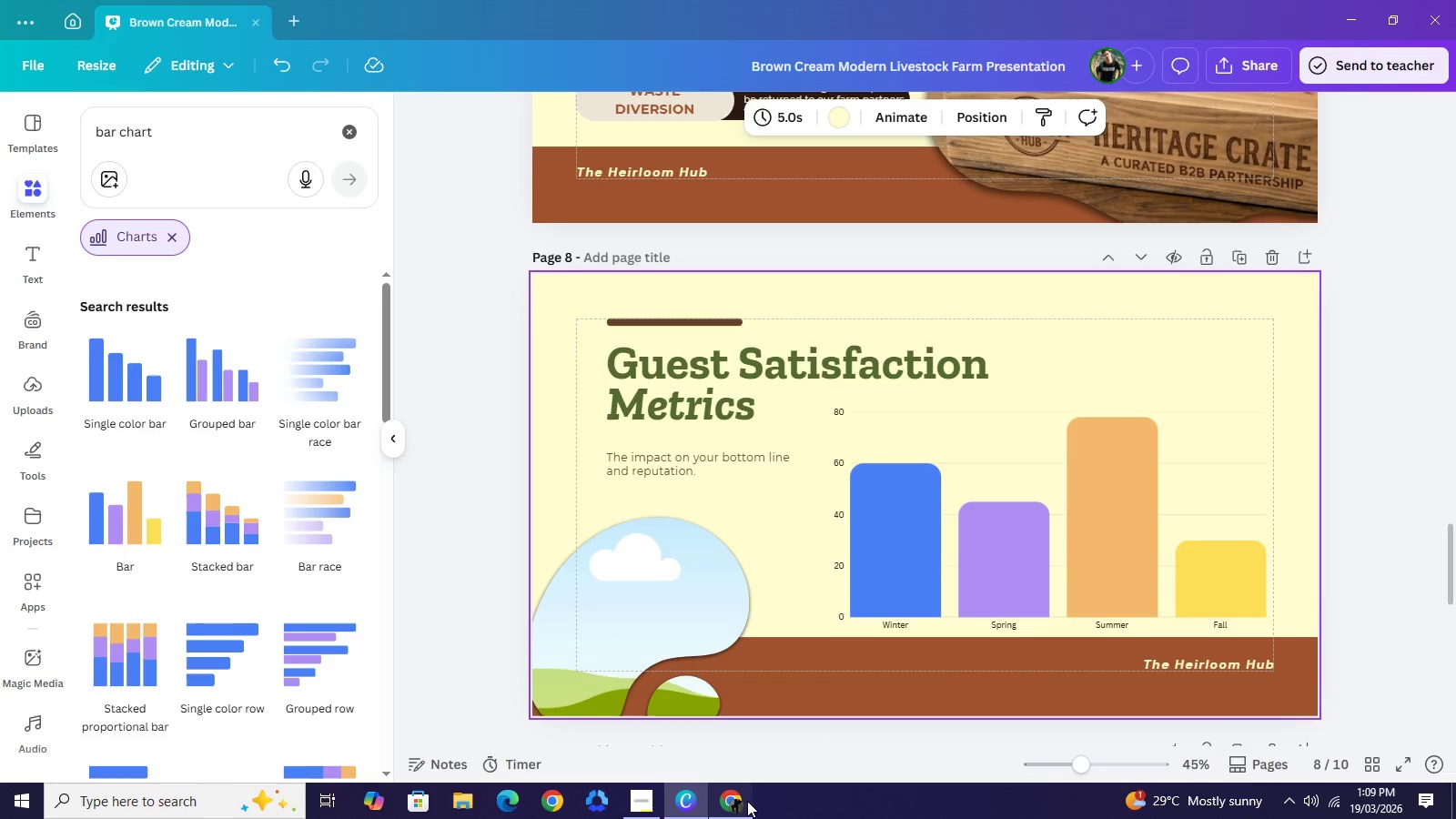 
left_click([747, 801])
 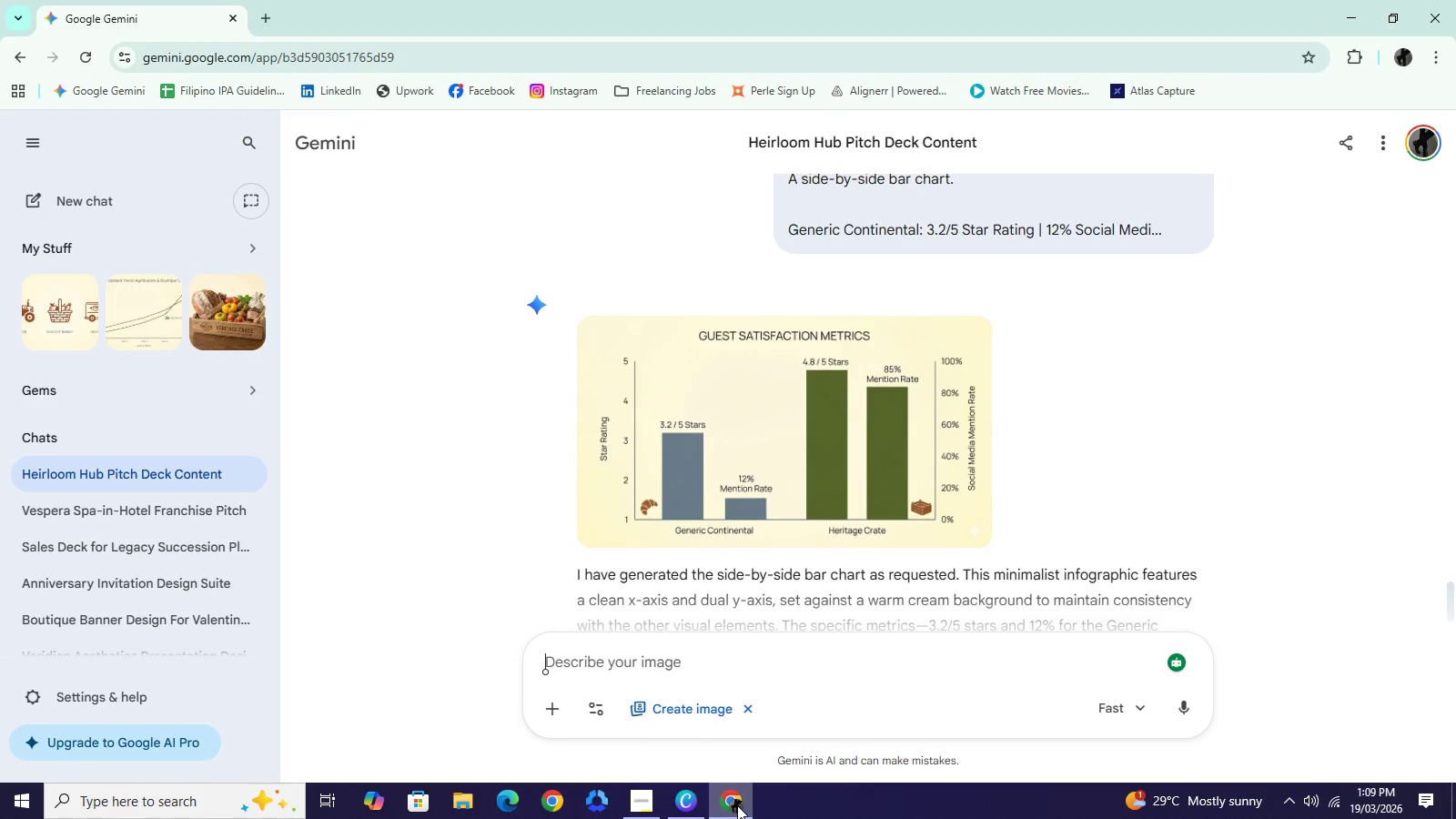 
left_click([737, 805])
 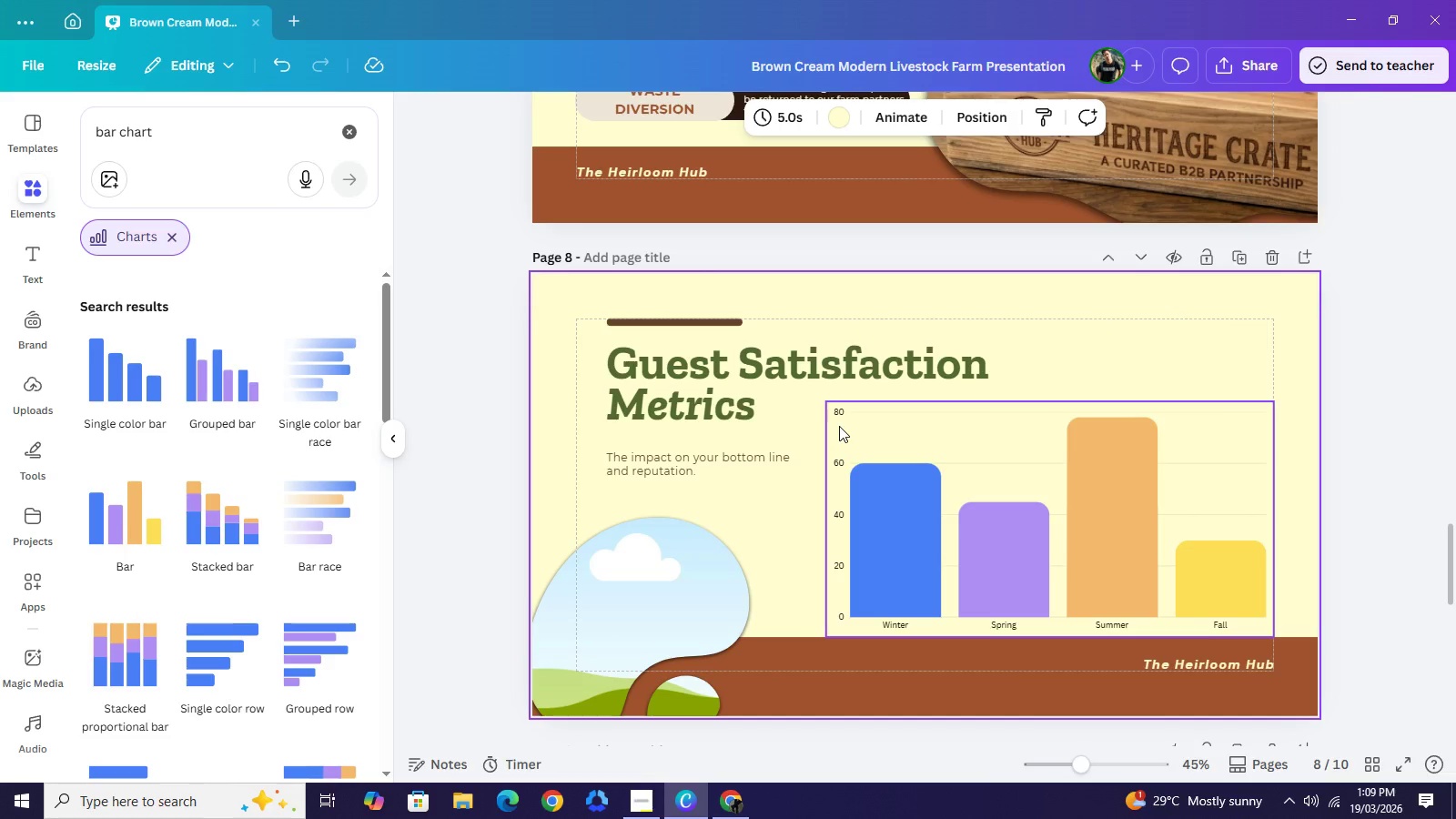 
left_click([839, 426])
 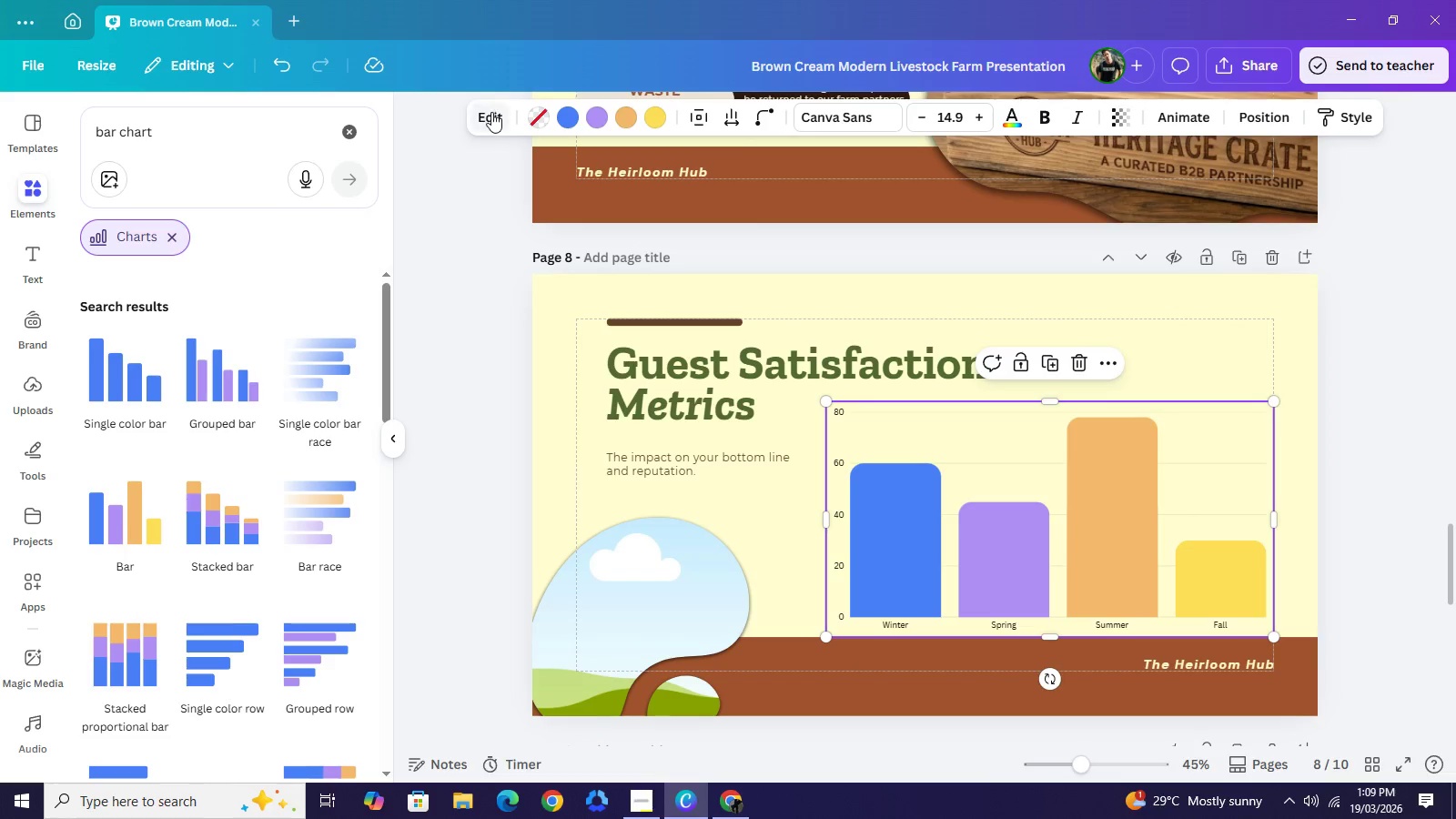 
left_click([491, 112])
 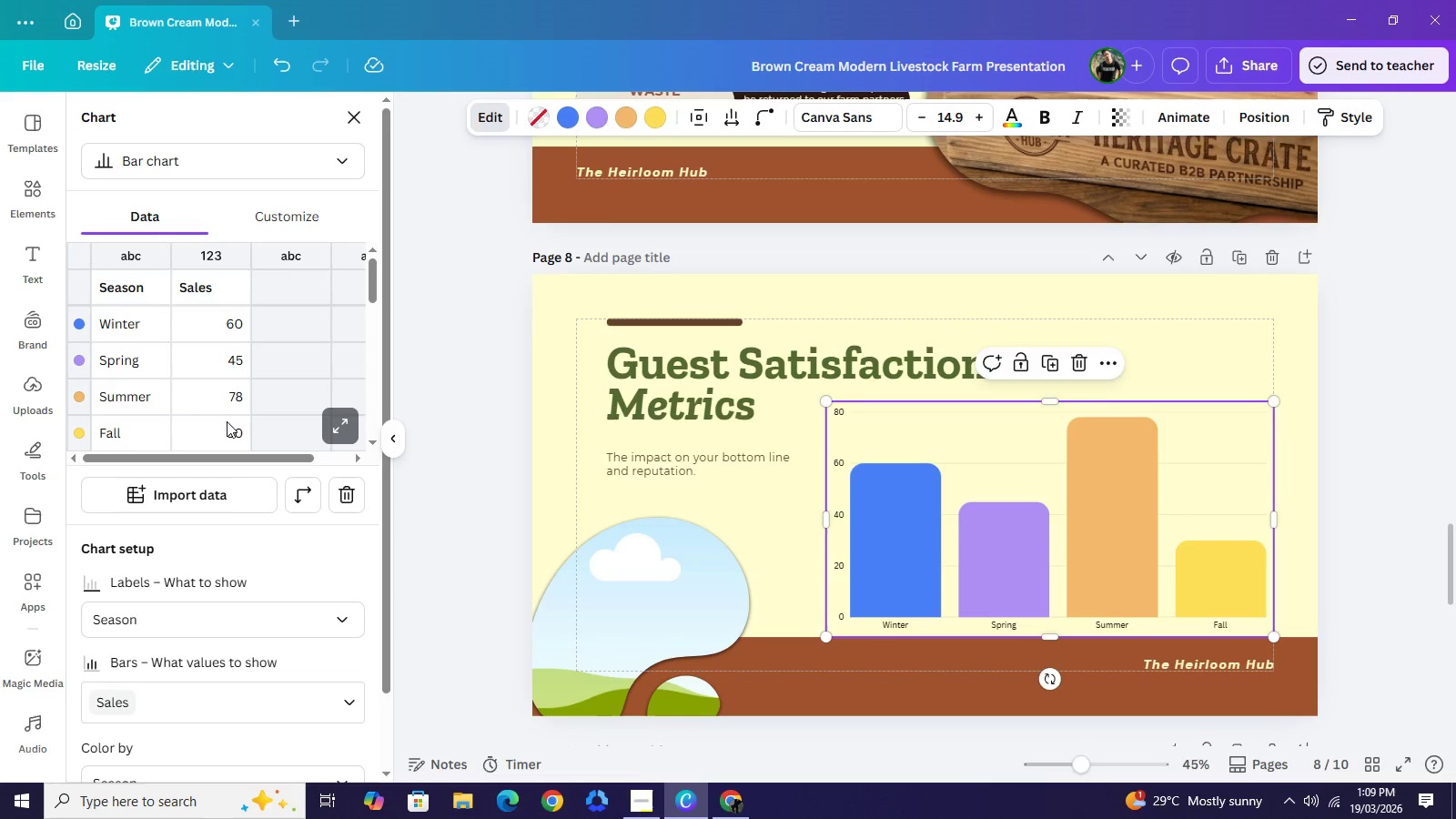 
scroll: coordinate [229, 414], scroll_direction: none, amount: 0.0
 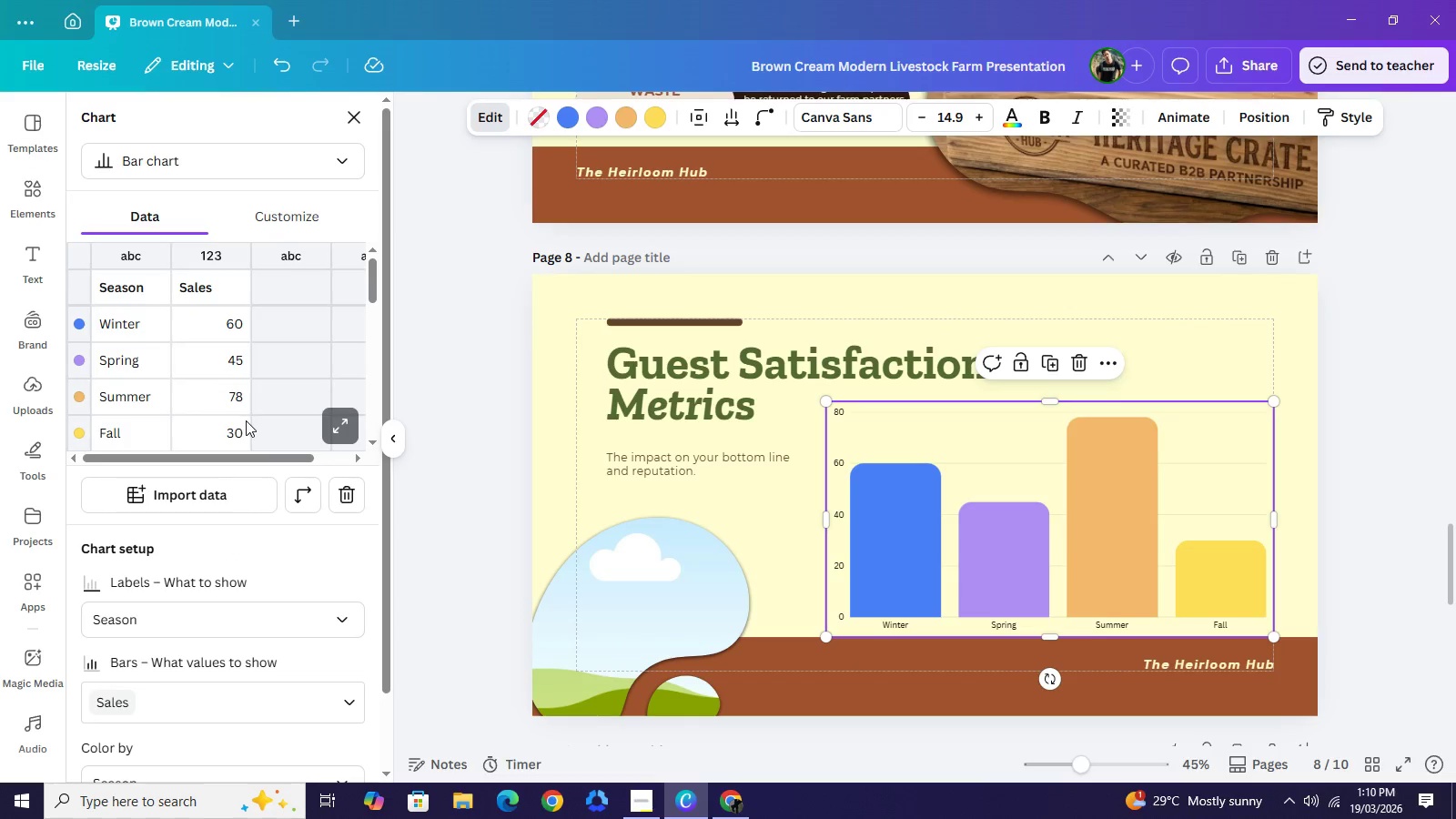 
double_click([240, 431])
 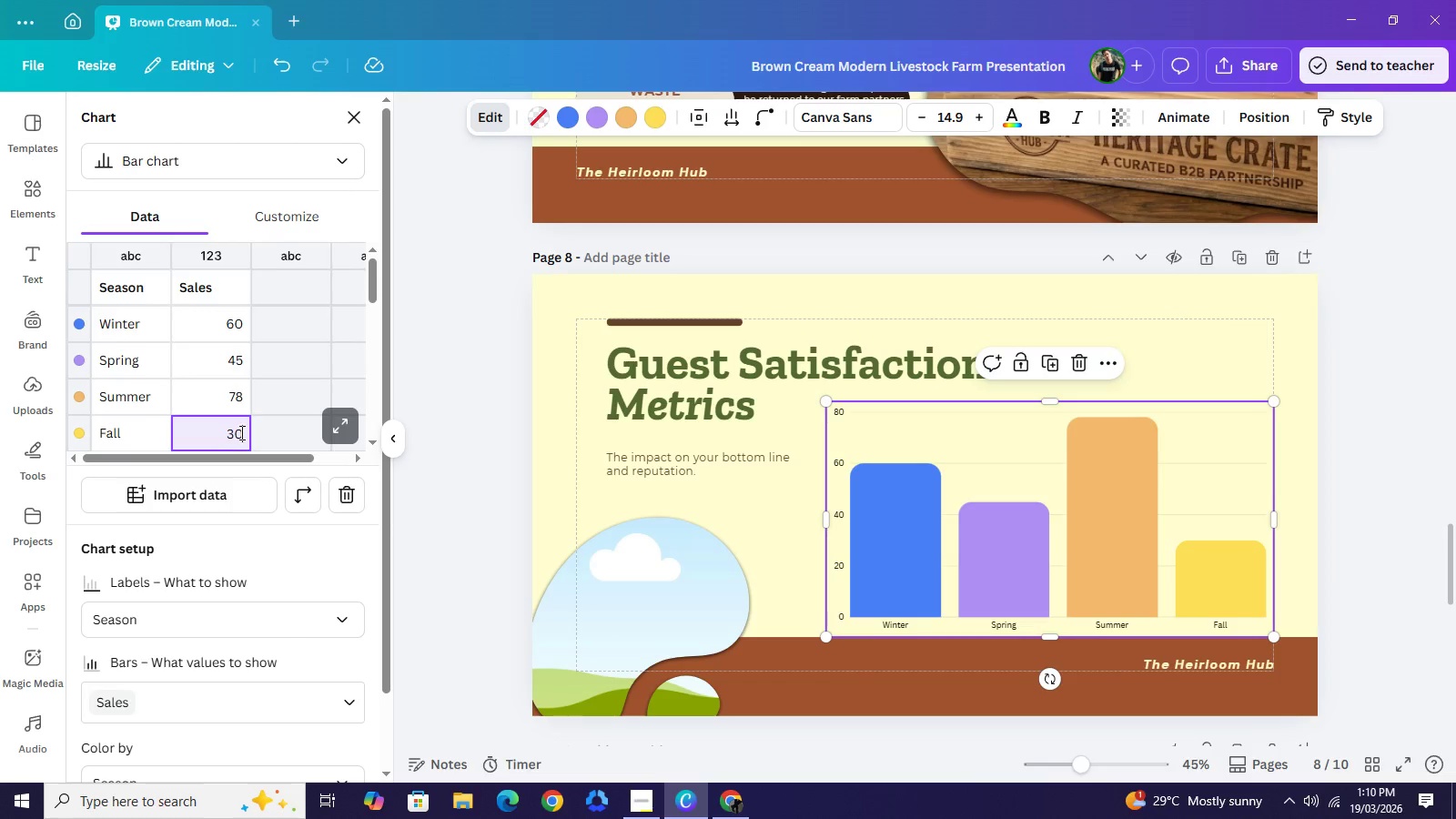 
scroll: coordinate [240, 433], scroll_direction: down, amount: 1.0
 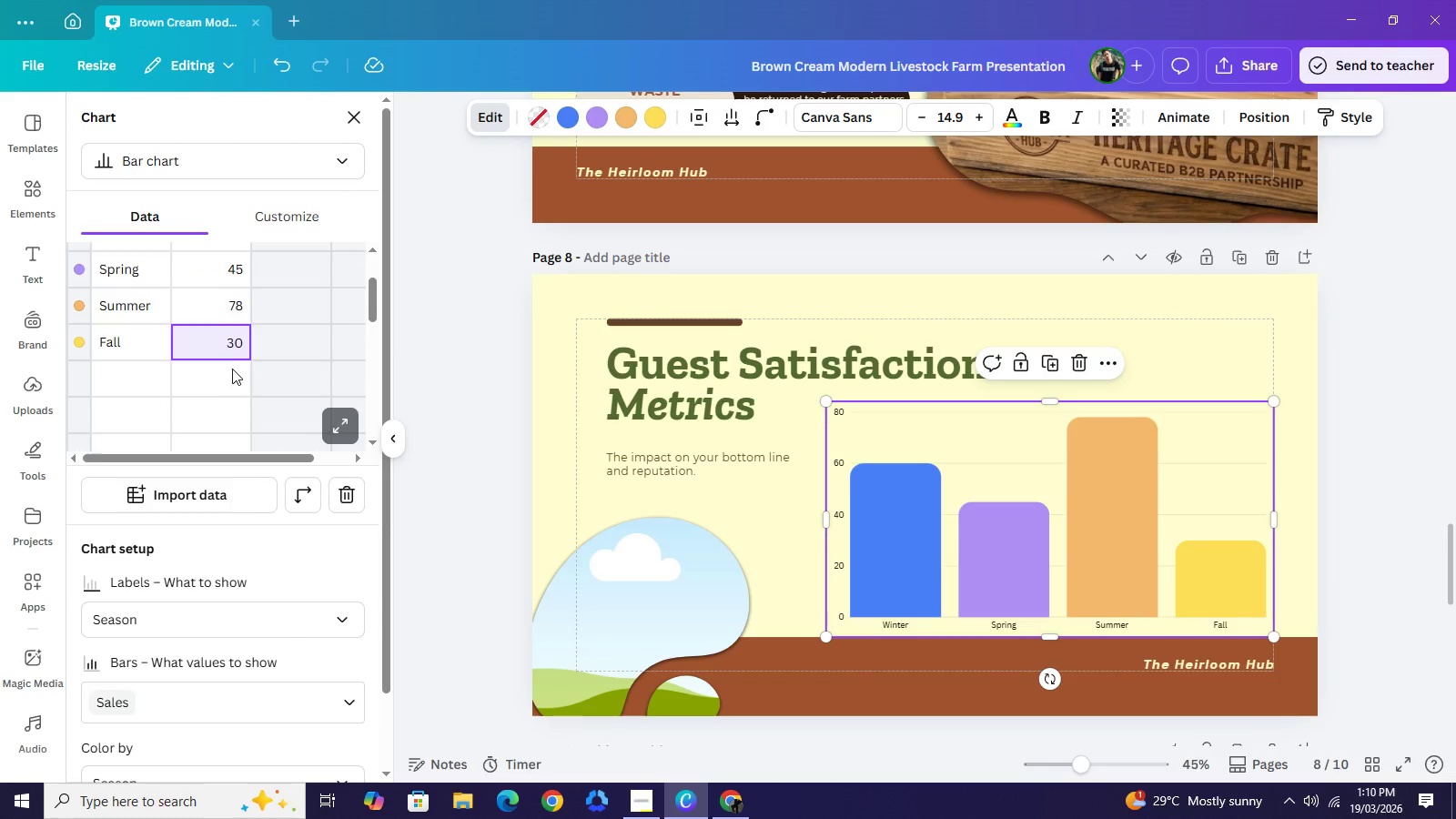 
wait(6.33)
 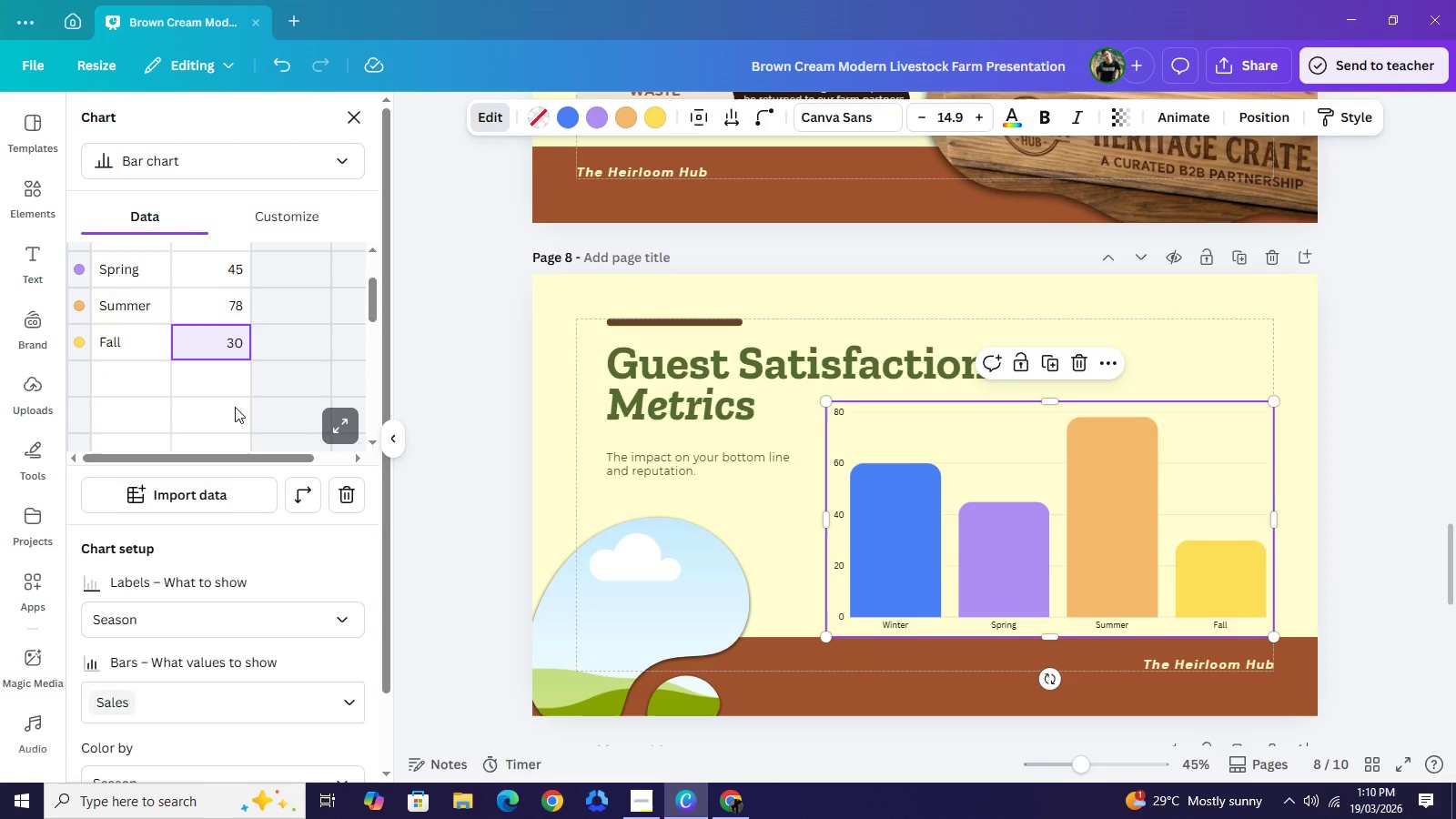 
double_click([233, 346])
 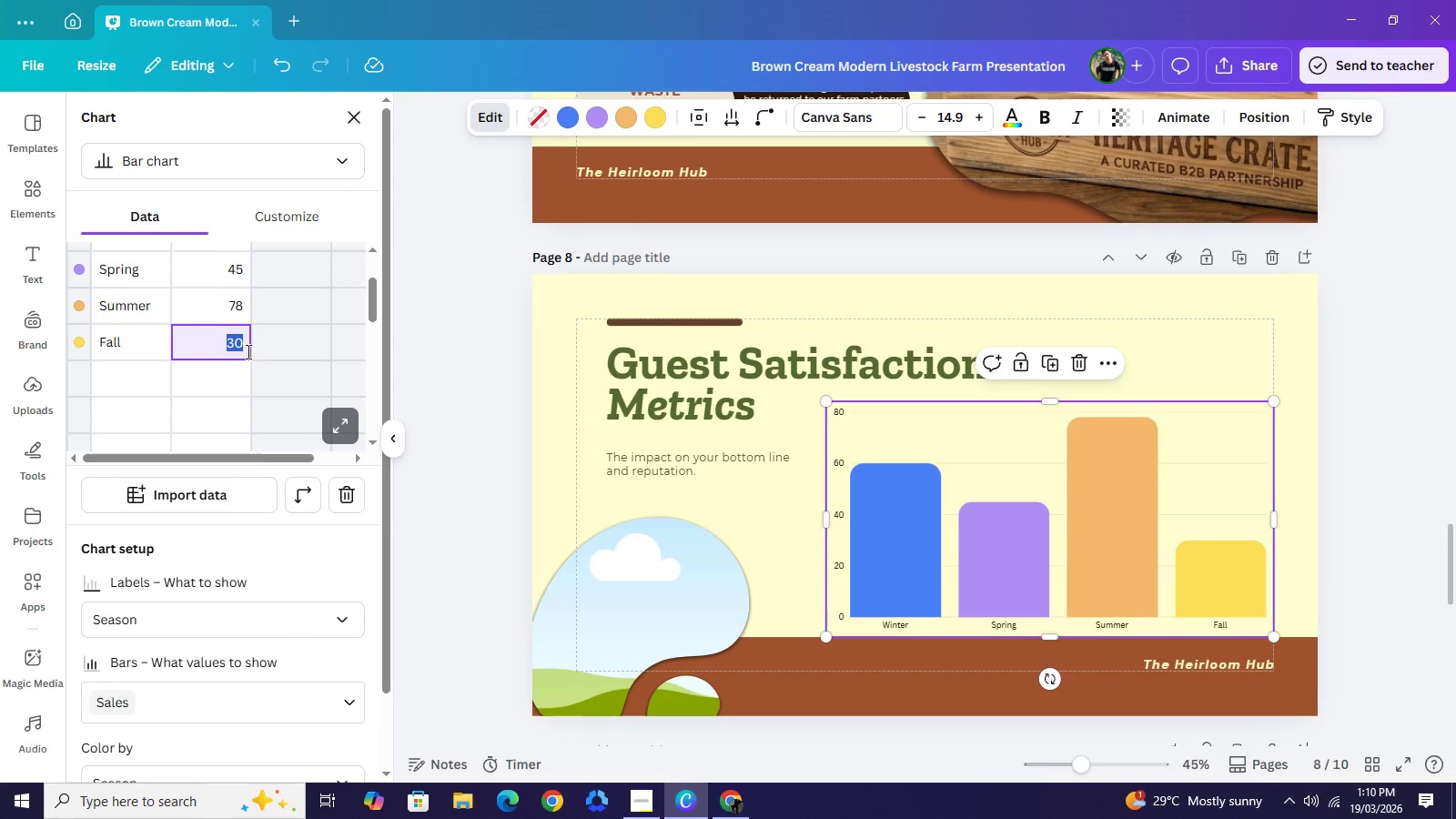 
wait(7.34)
 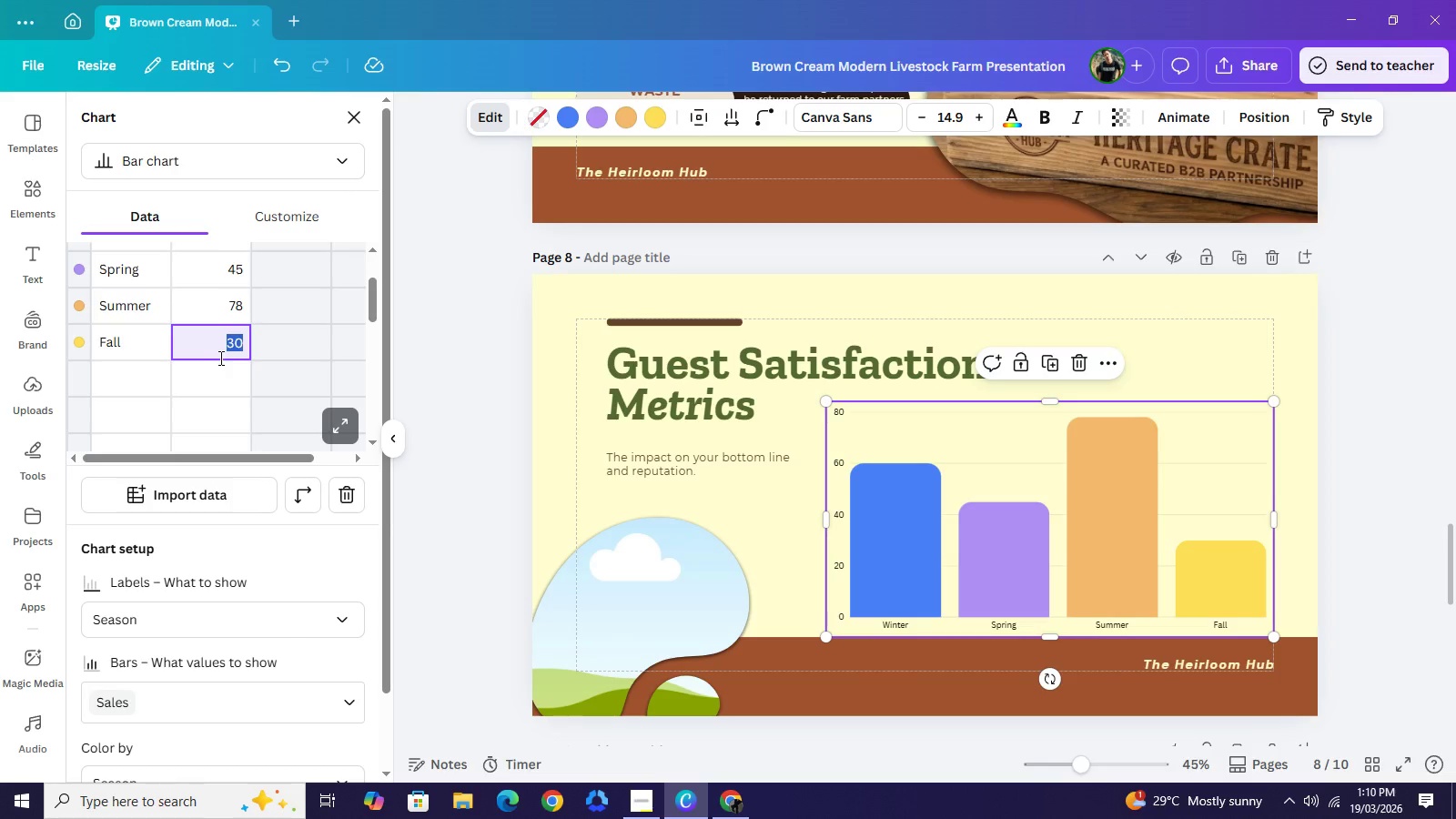 
key(1)
 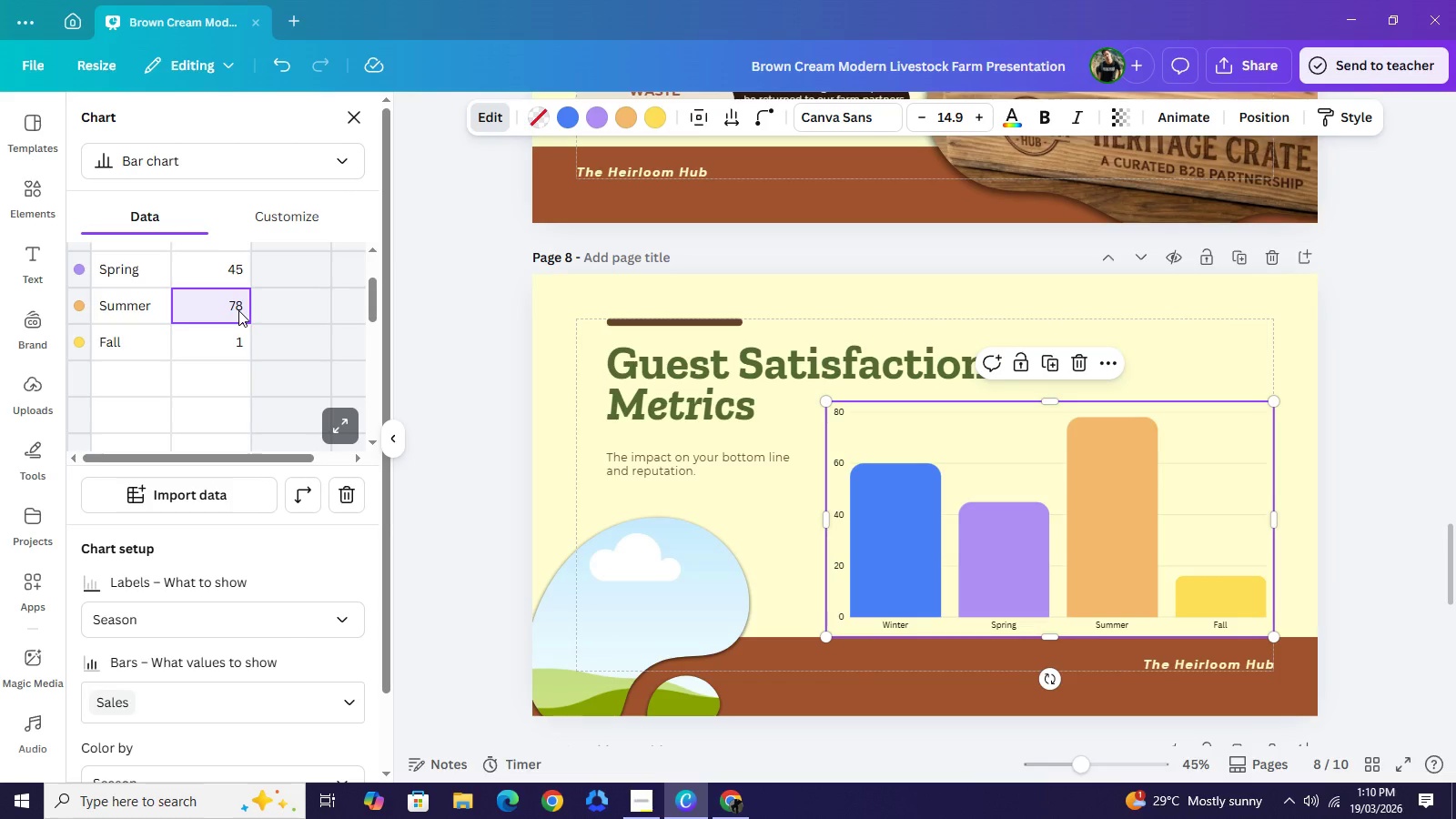 
double_click([238, 310])
 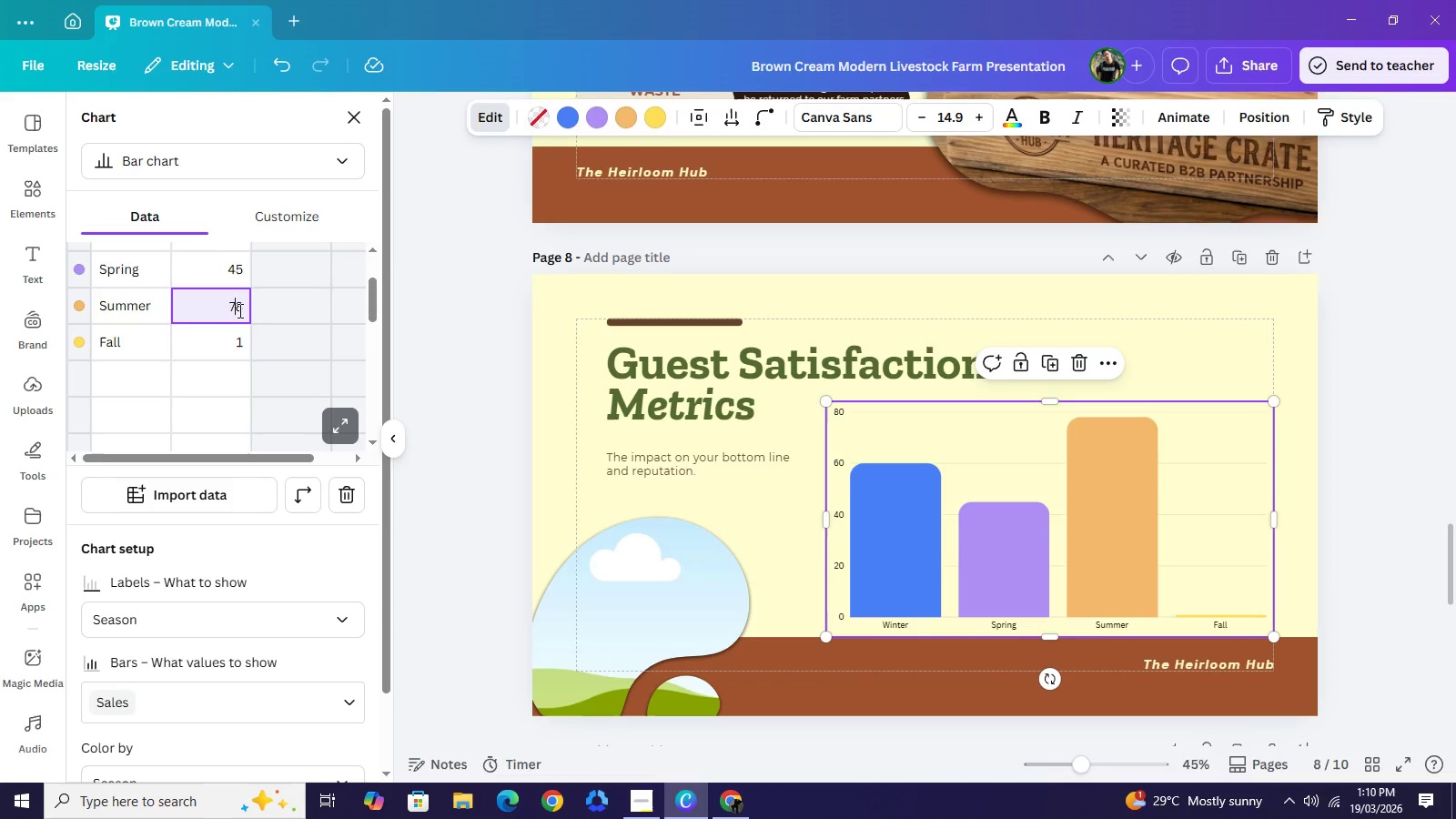 
double_click([238, 310])
 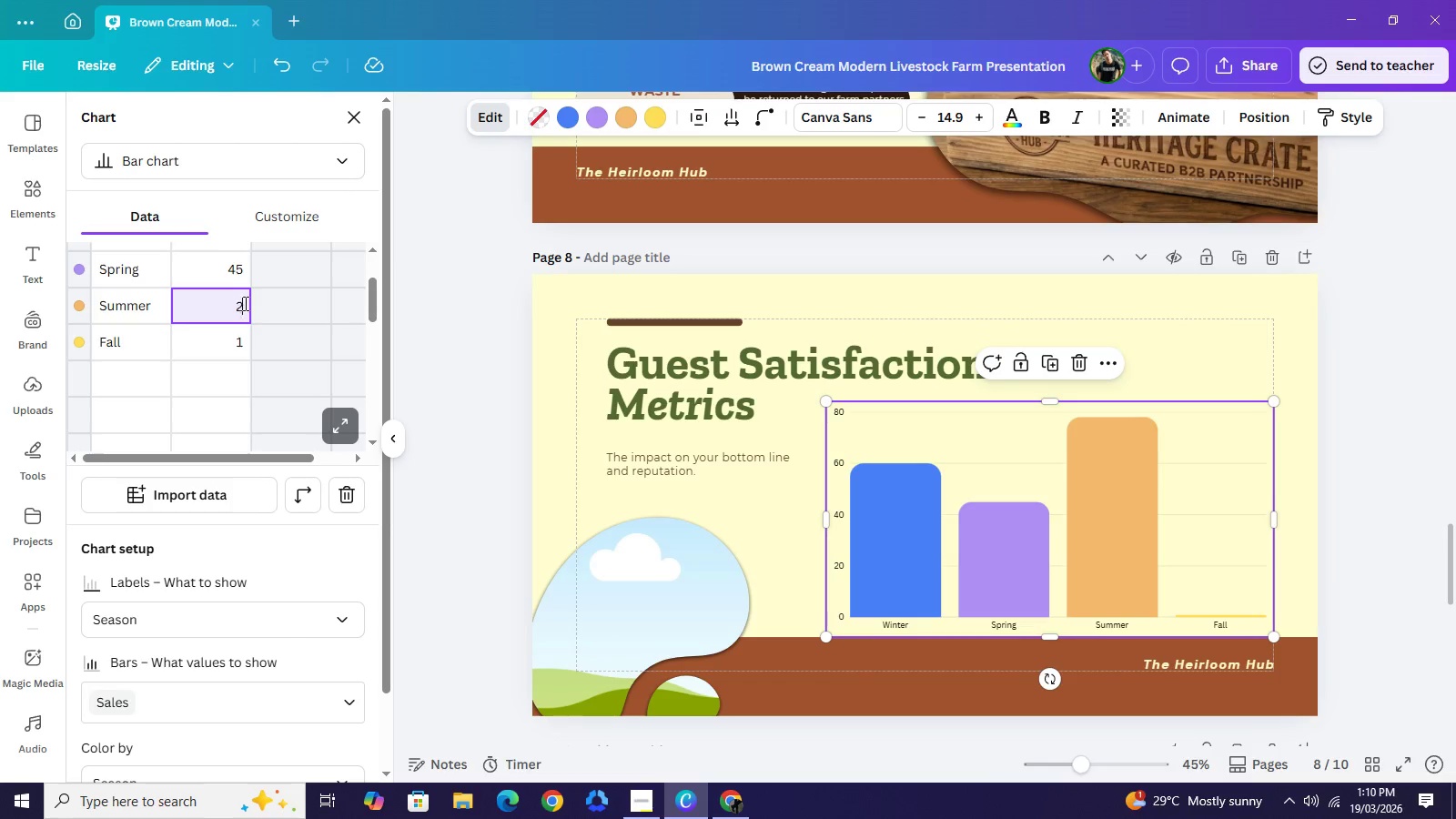 
key(2)
 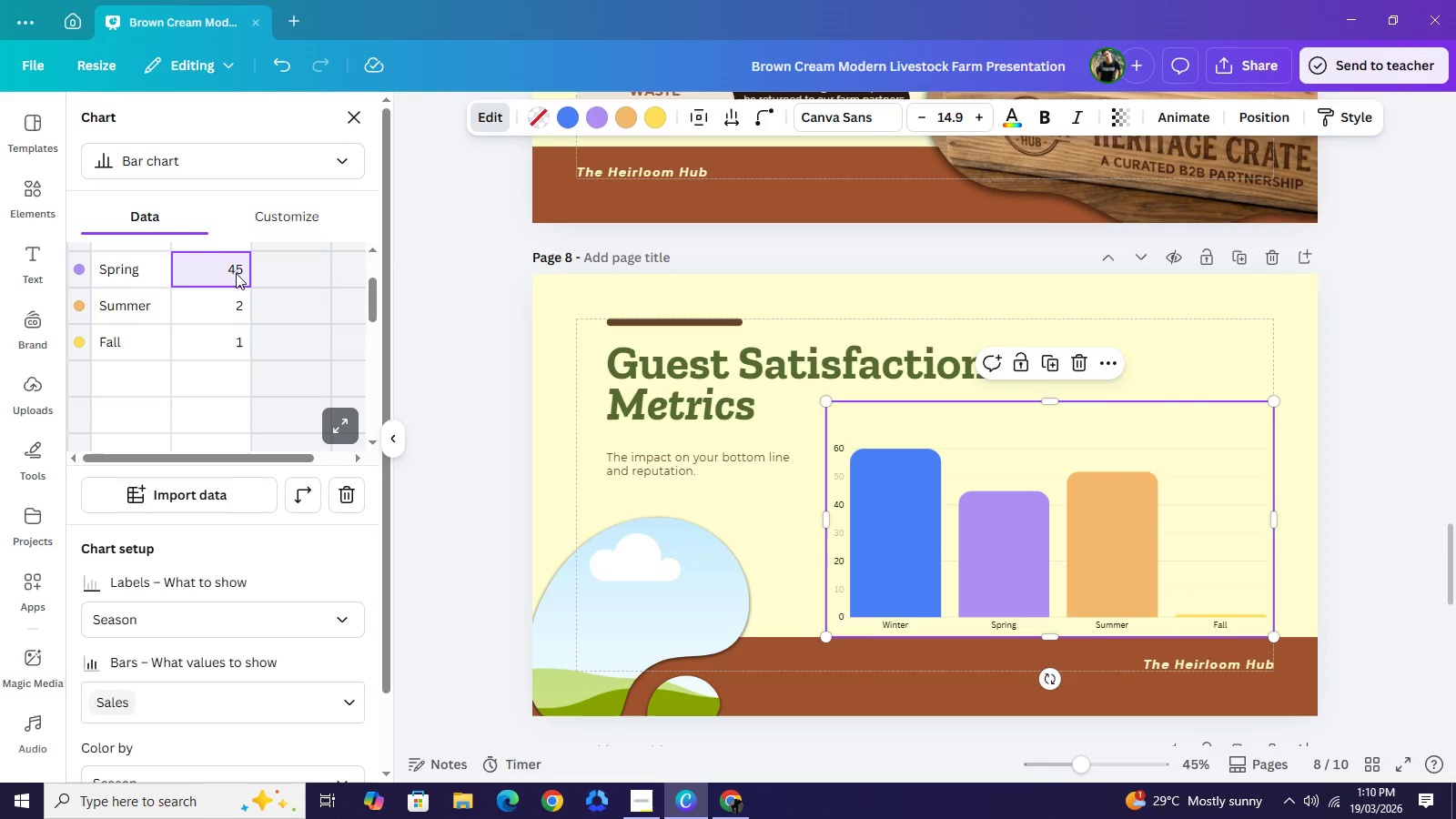 
double_click([236, 273])
 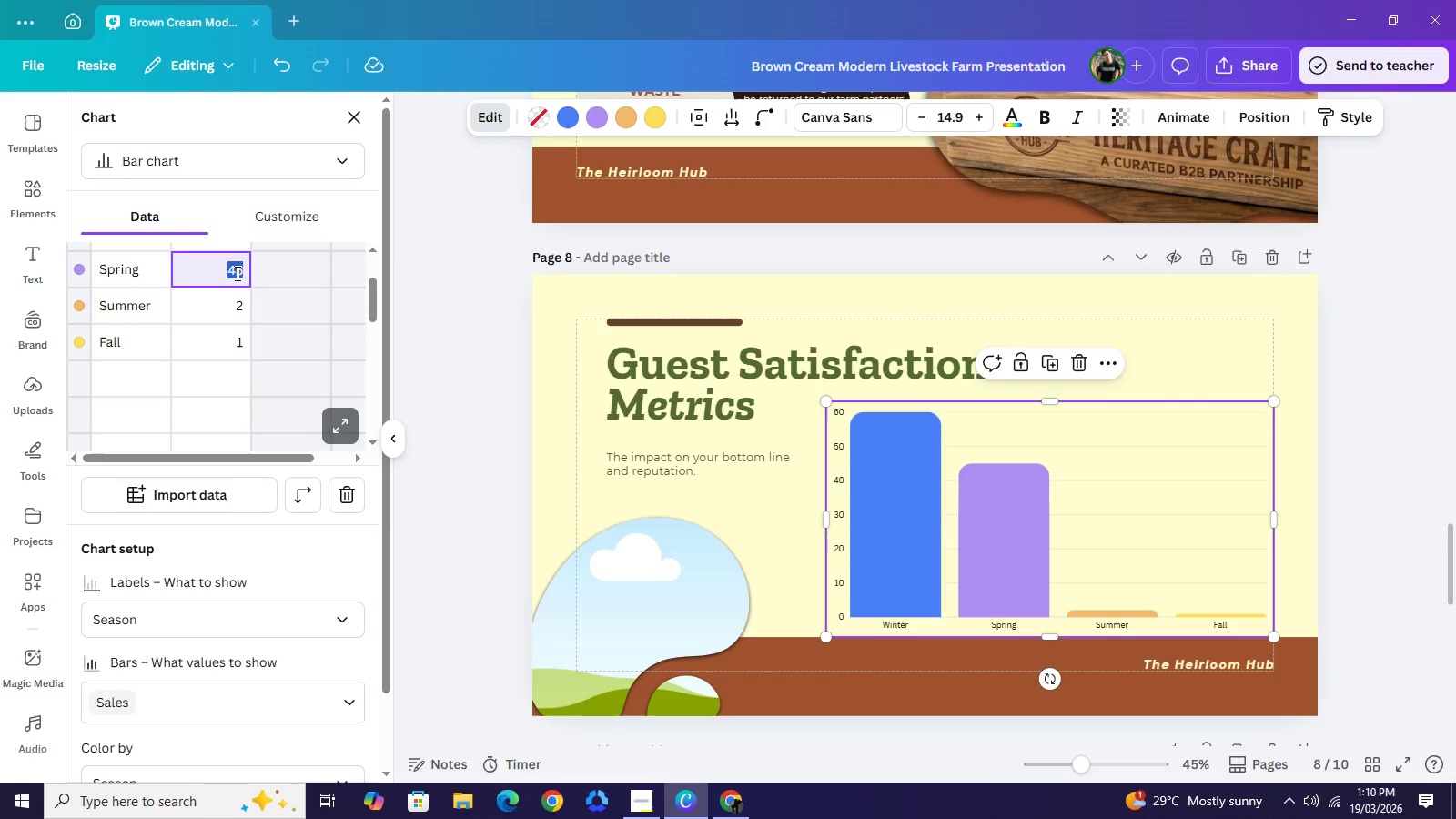 
triple_click([236, 273])
 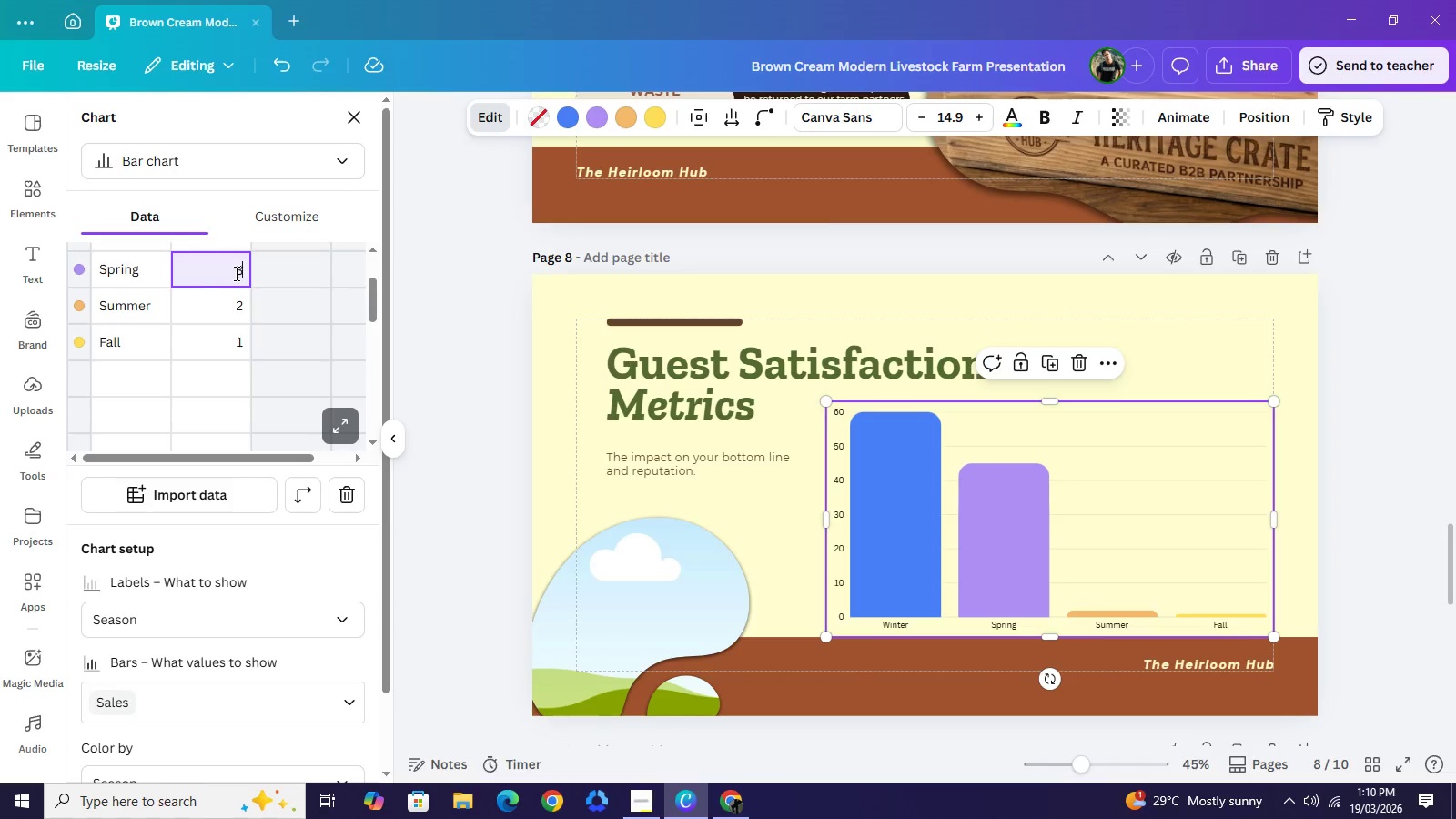 
key(3)
 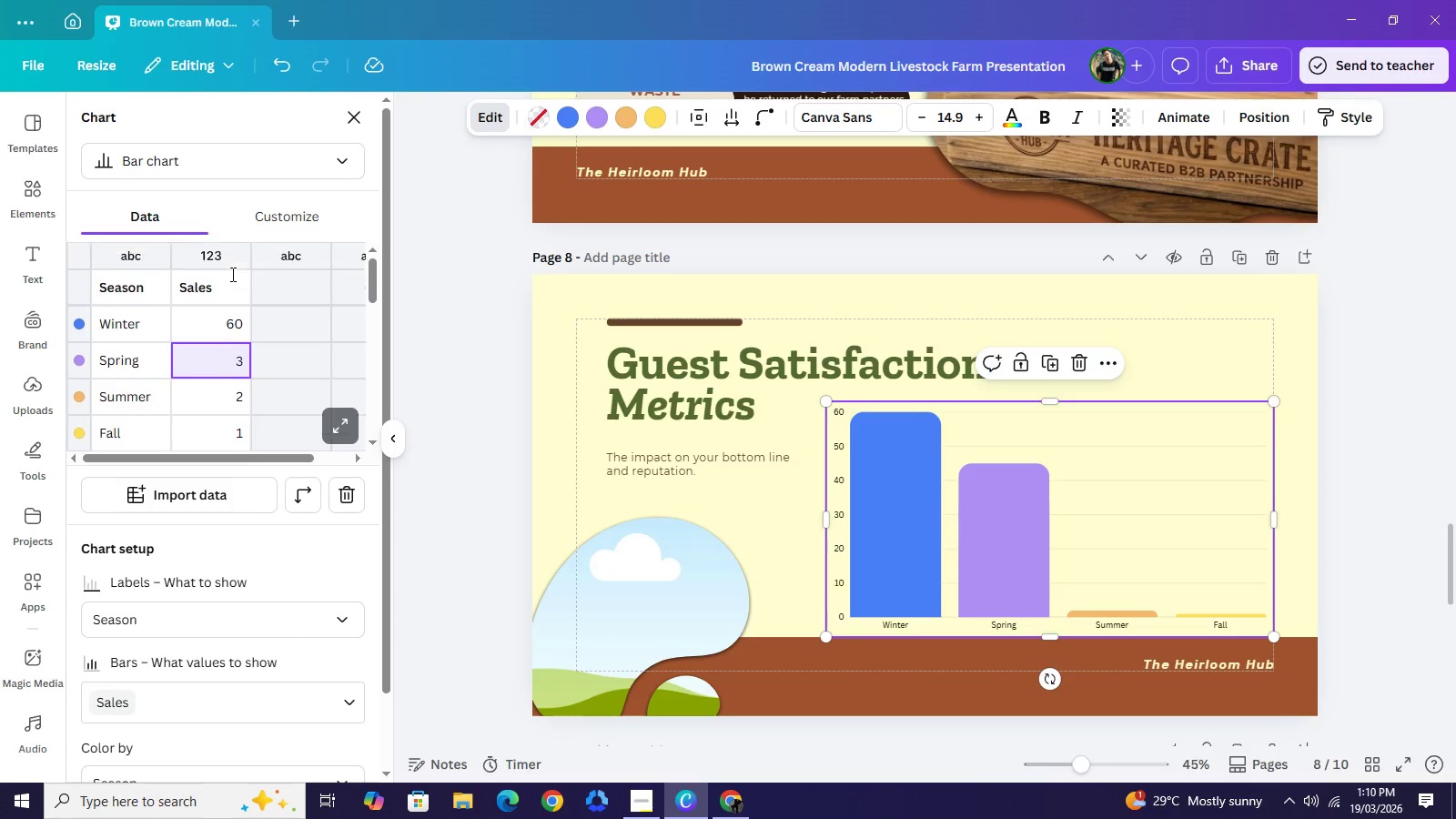 
scroll: coordinate [231, 274], scroll_direction: up, amount: 1.0
 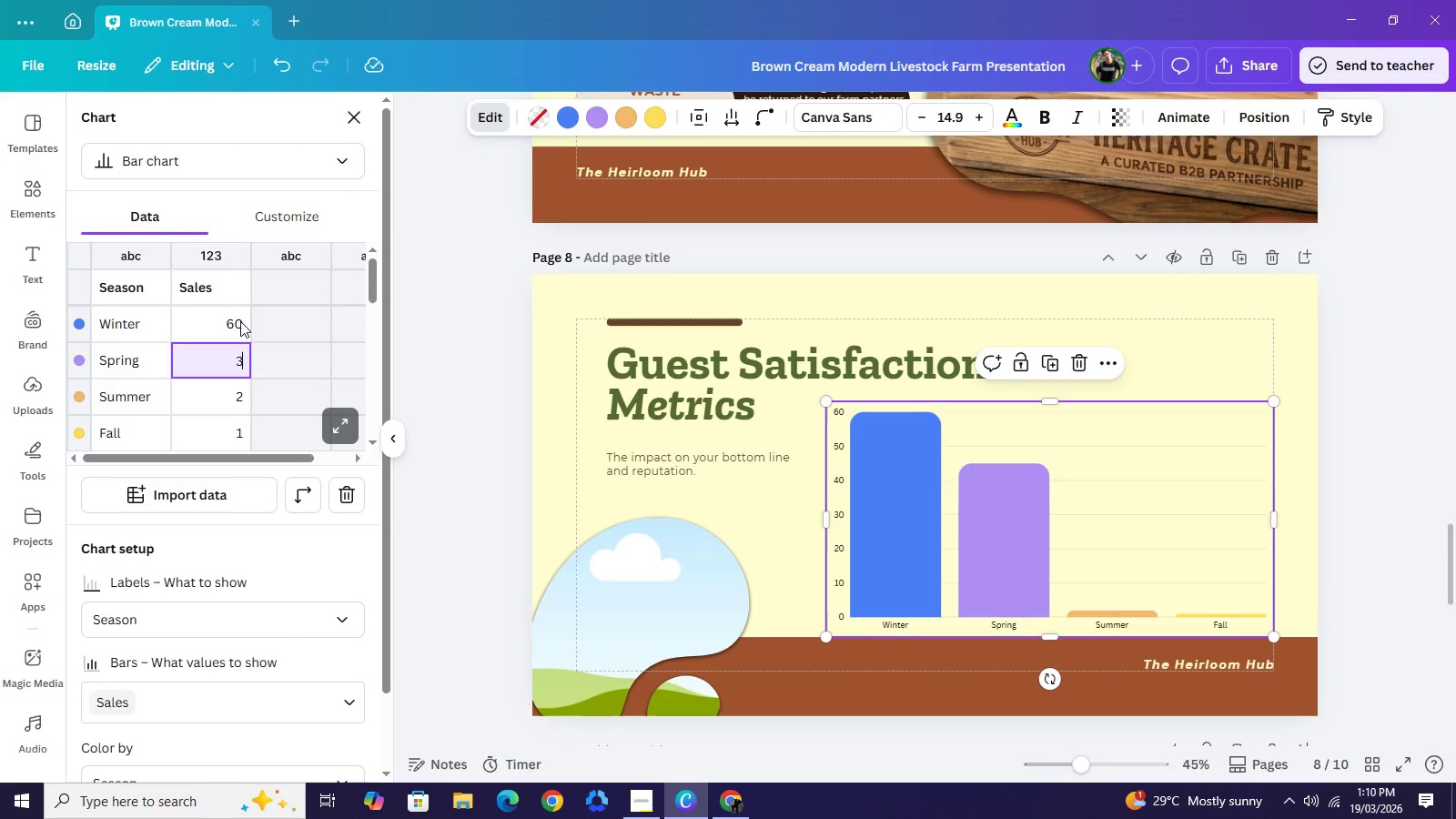 
double_click([240, 321])
 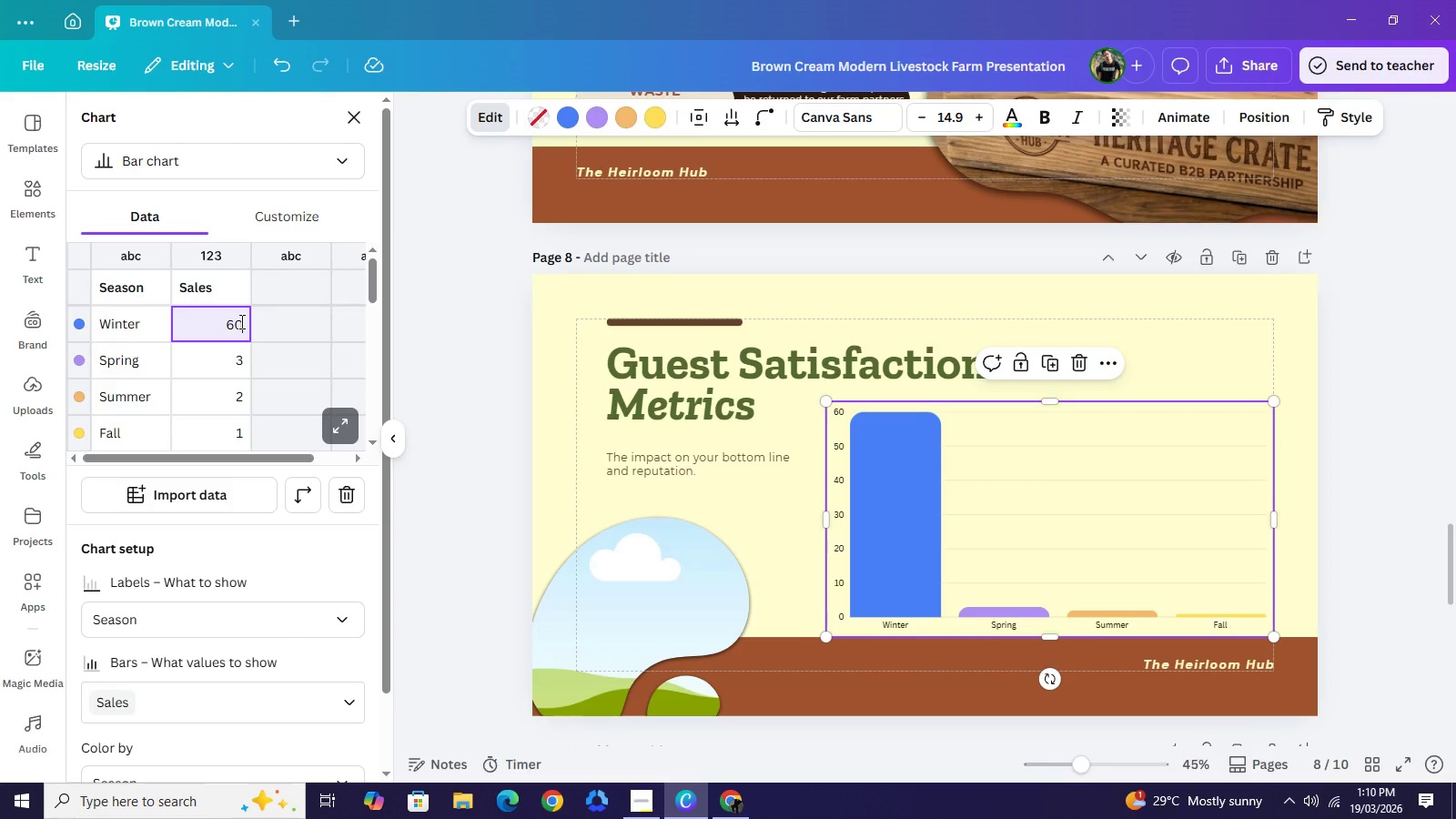 
double_click([240, 321])
 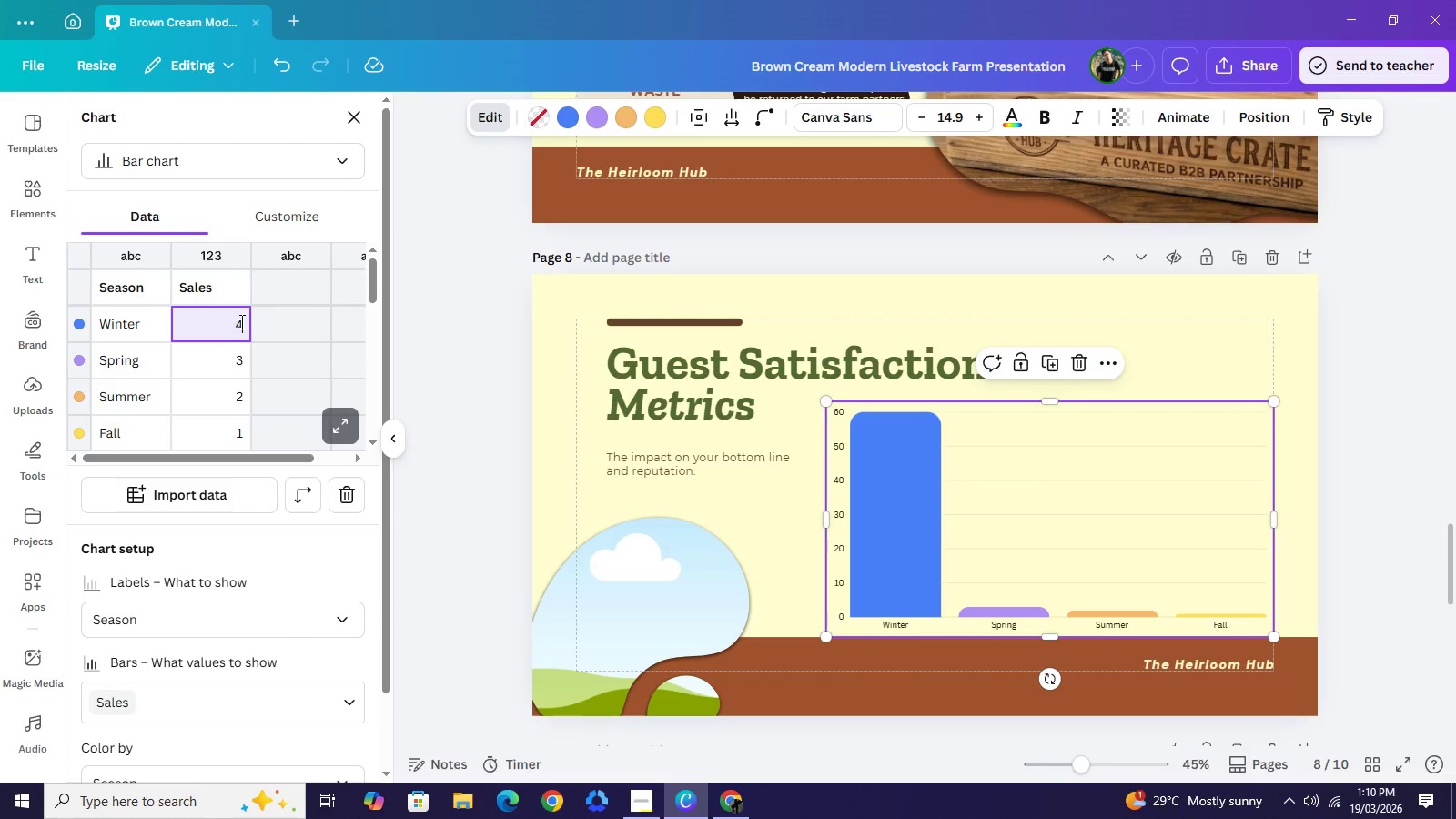 
key(4)
 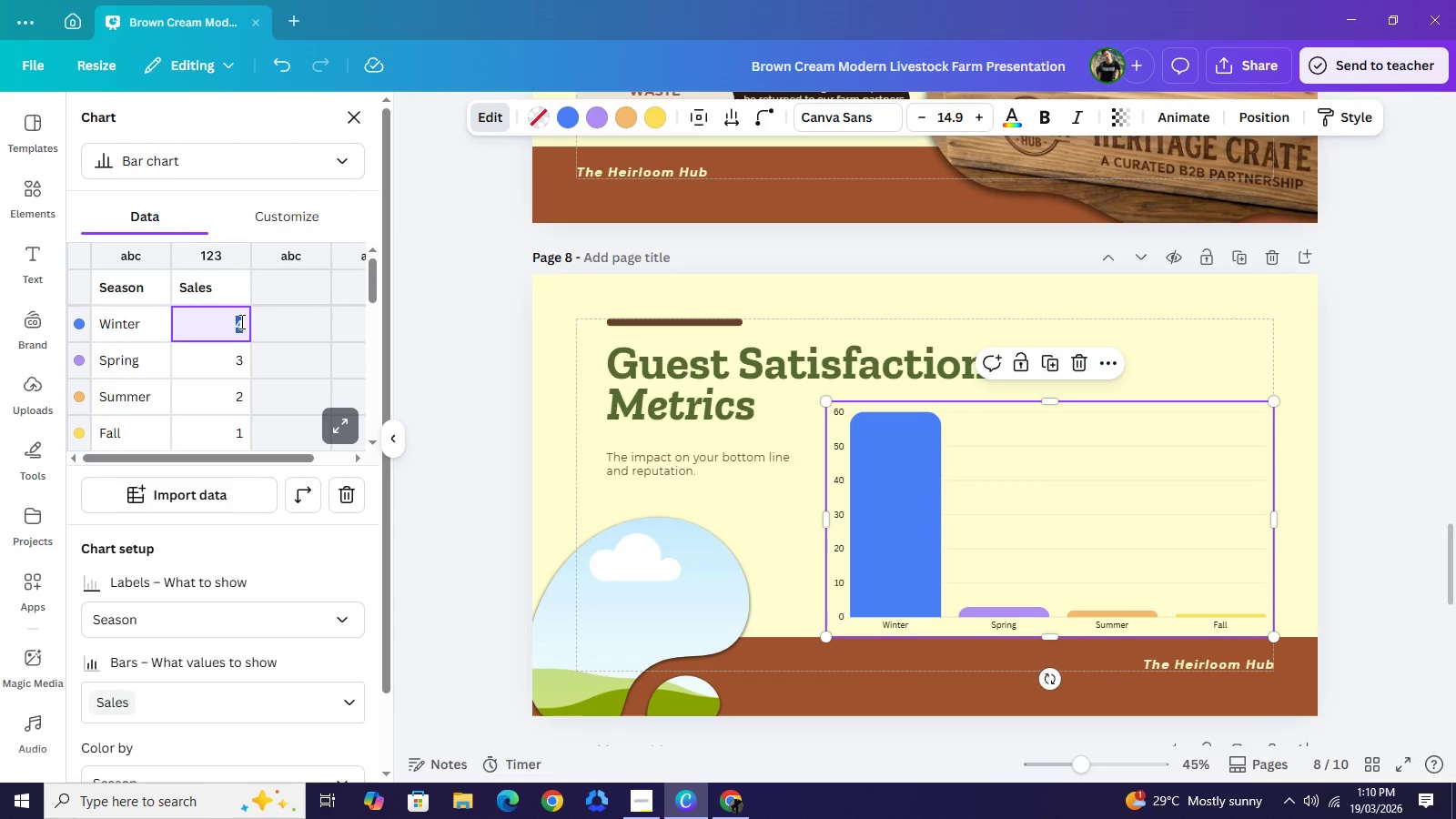 
double_click([240, 321])
 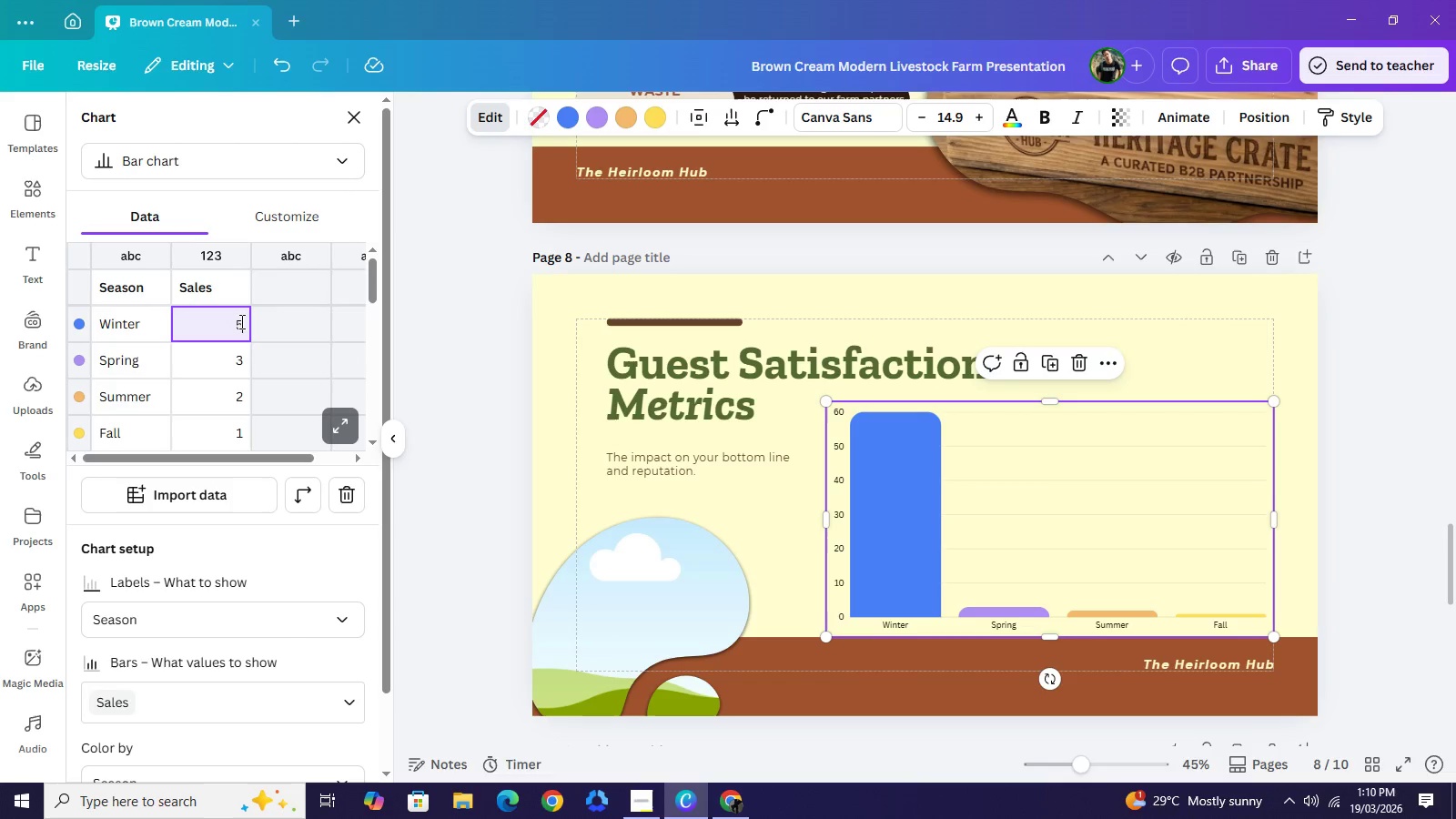 
key(5)
 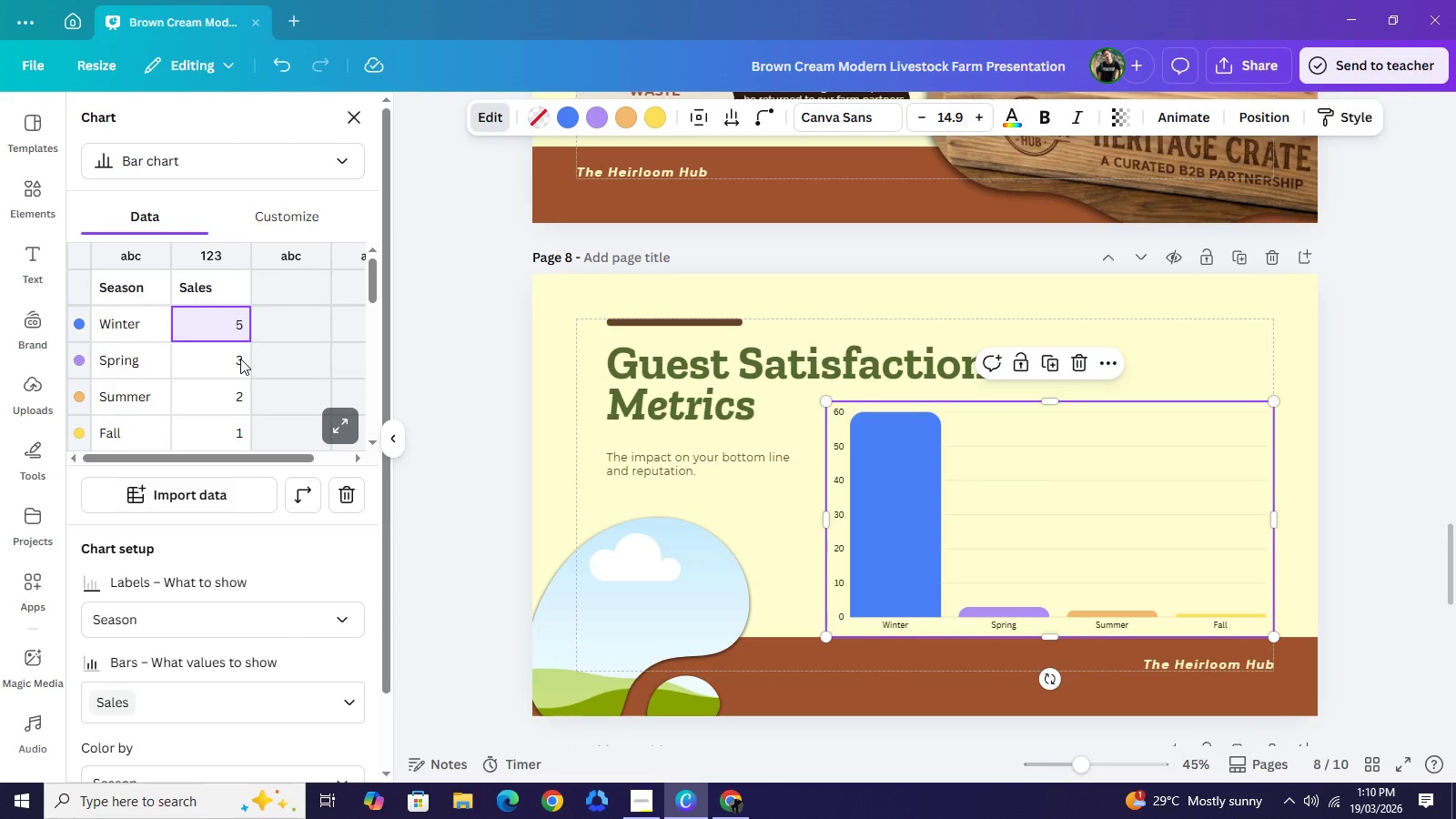 
double_click([240, 359])
 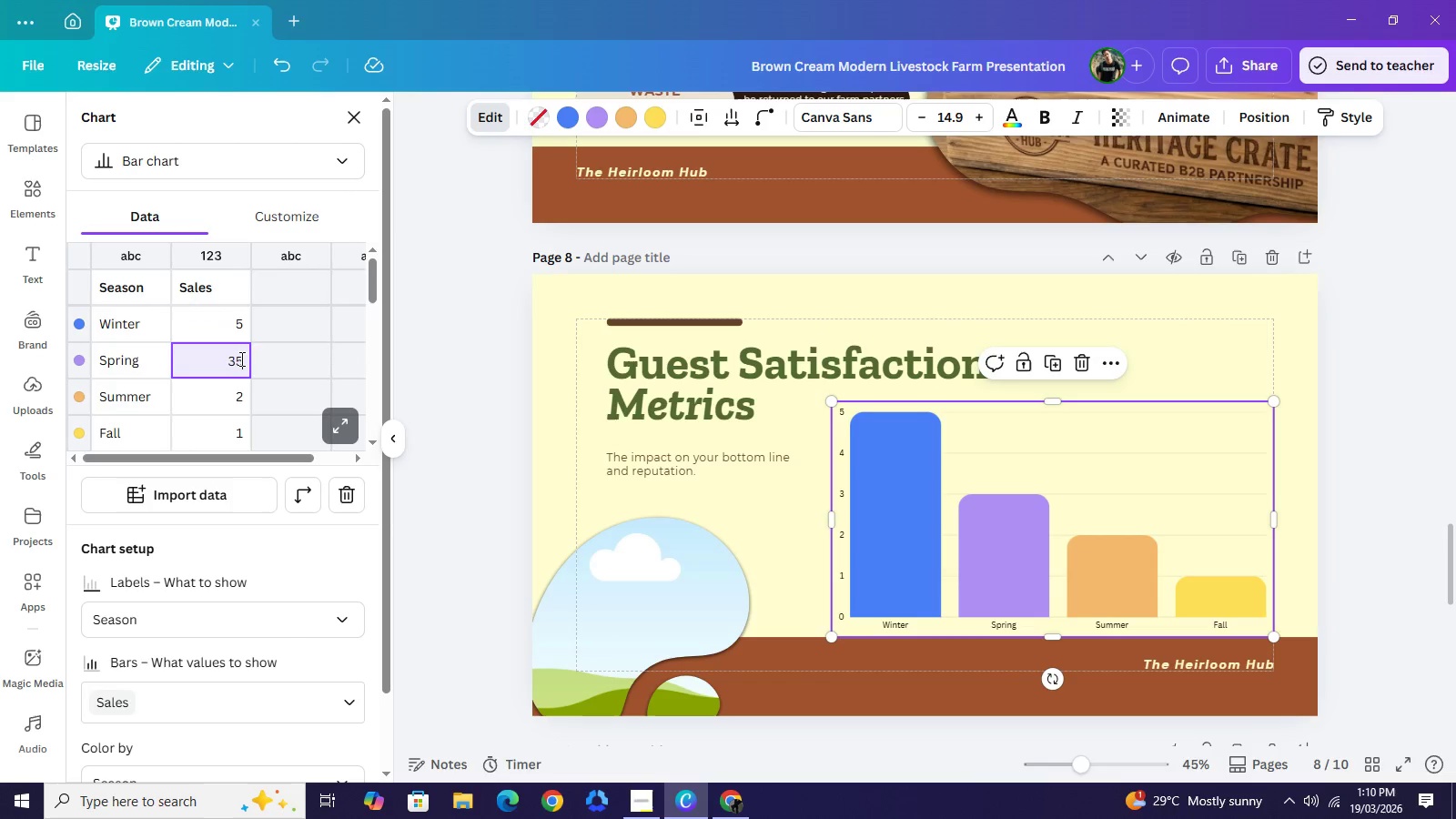 
key(5)
 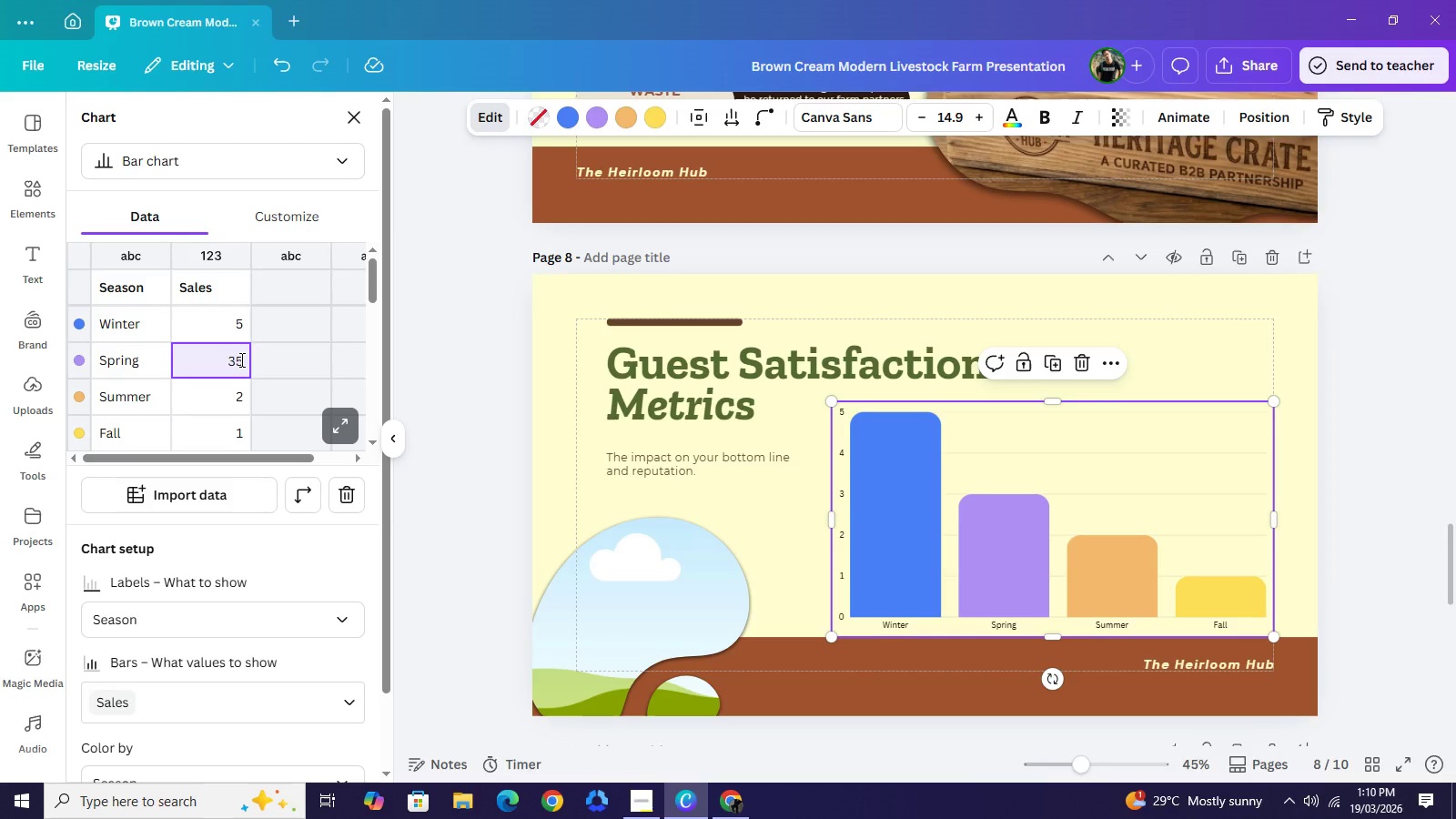 
double_click([240, 359])
 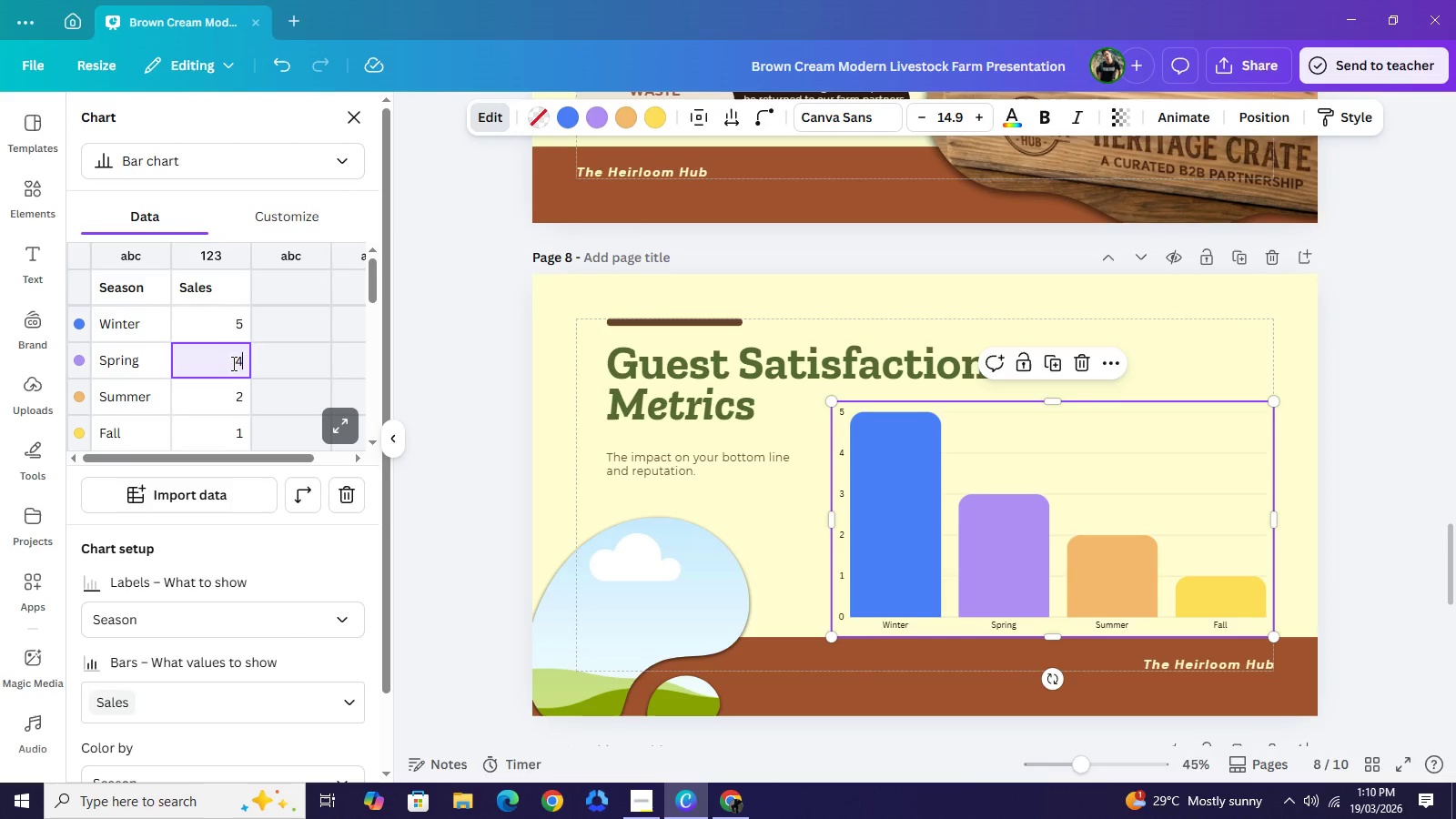 
key(4)
 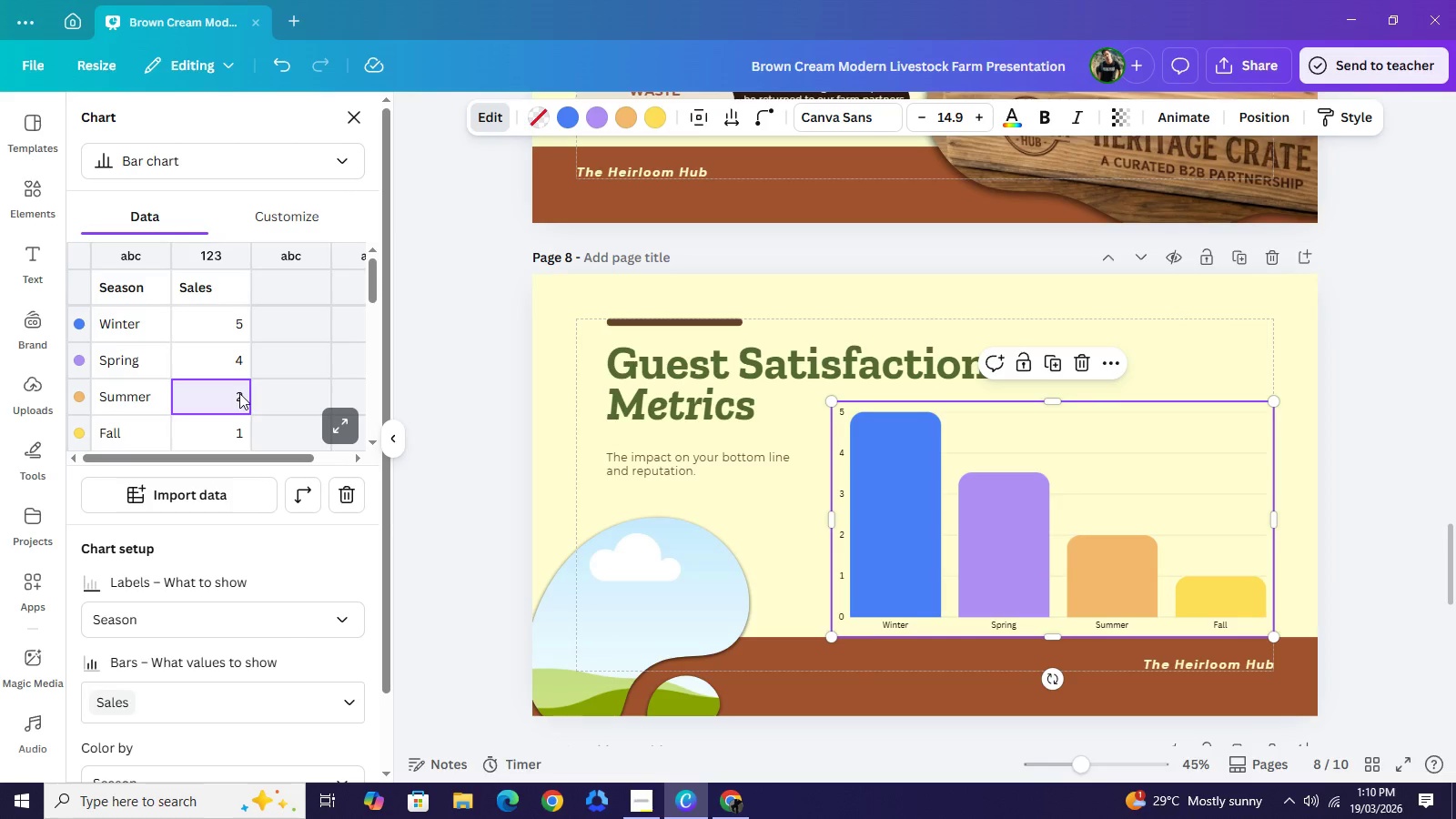 
double_click([239, 393])
 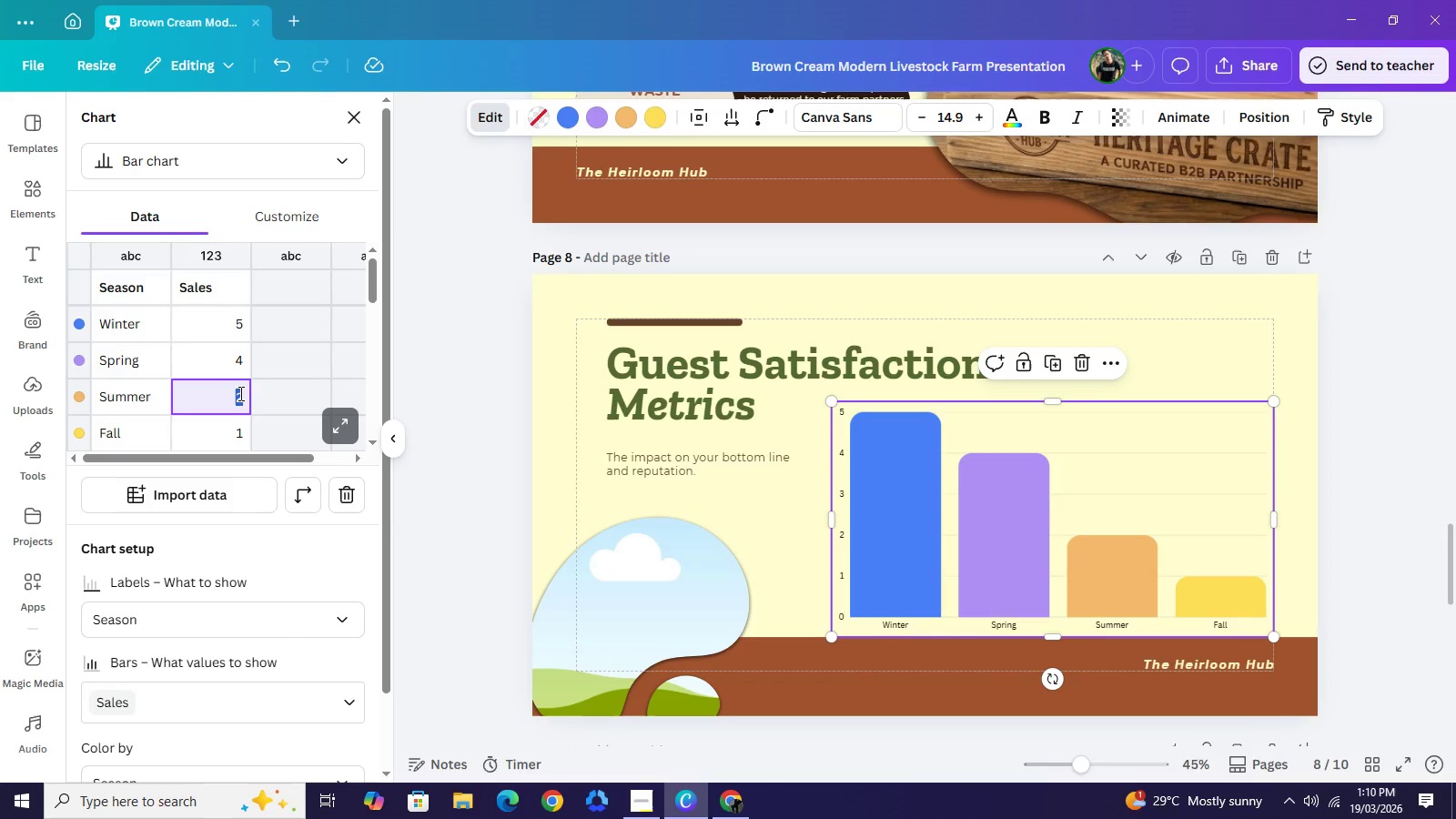 
triple_click([239, 393])
 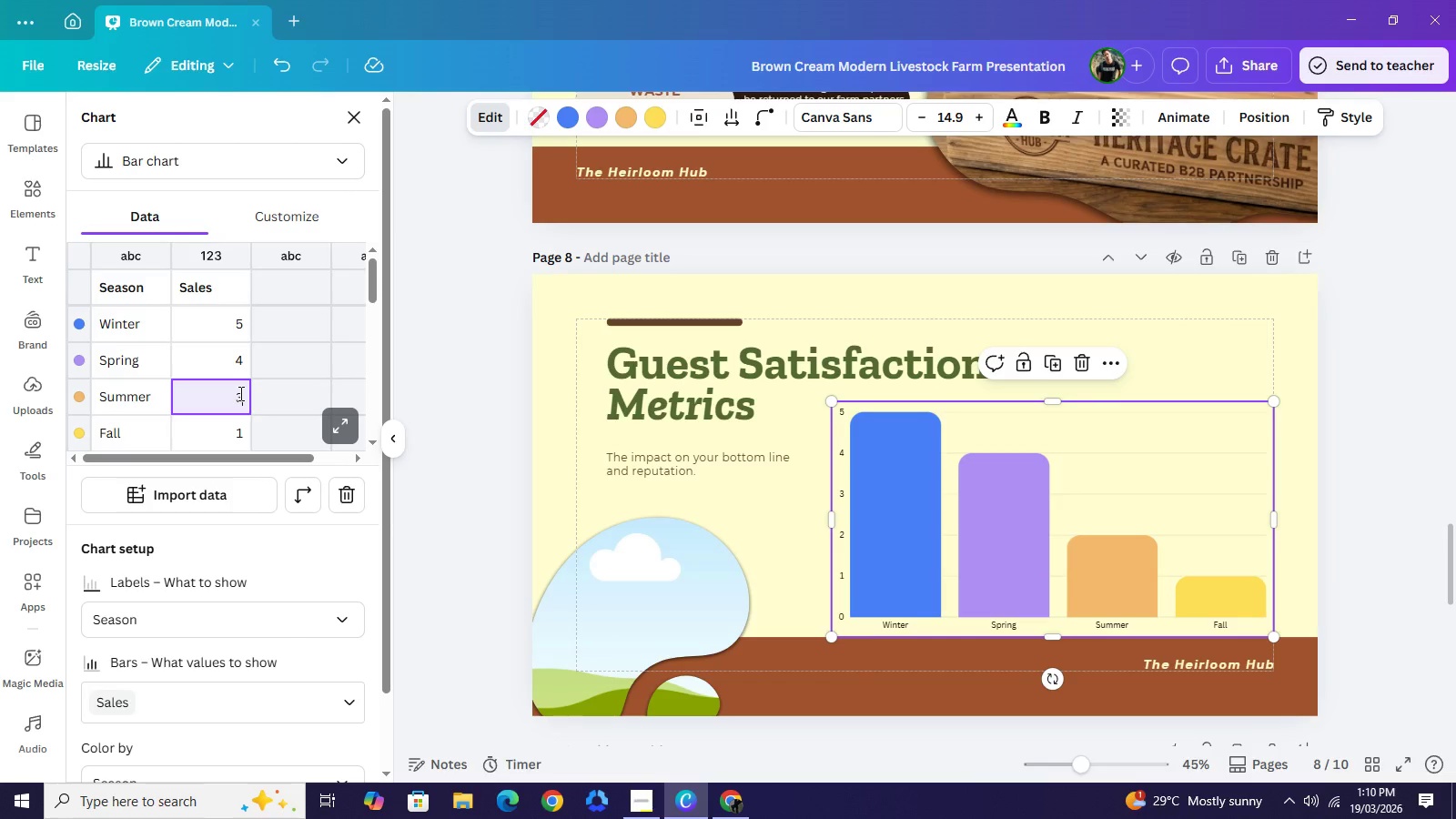 
key(3)
 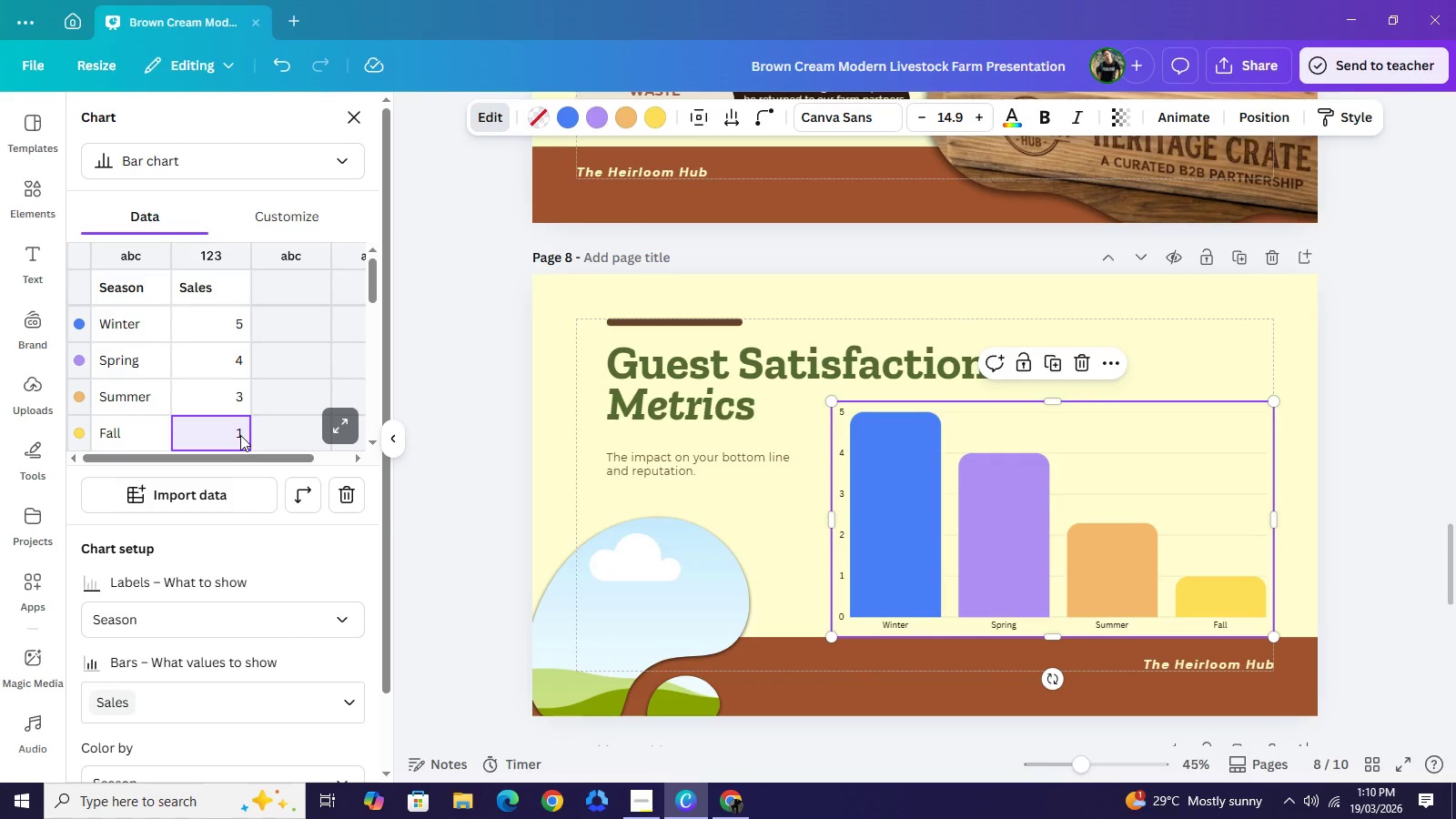 
double_click([240, 435])
 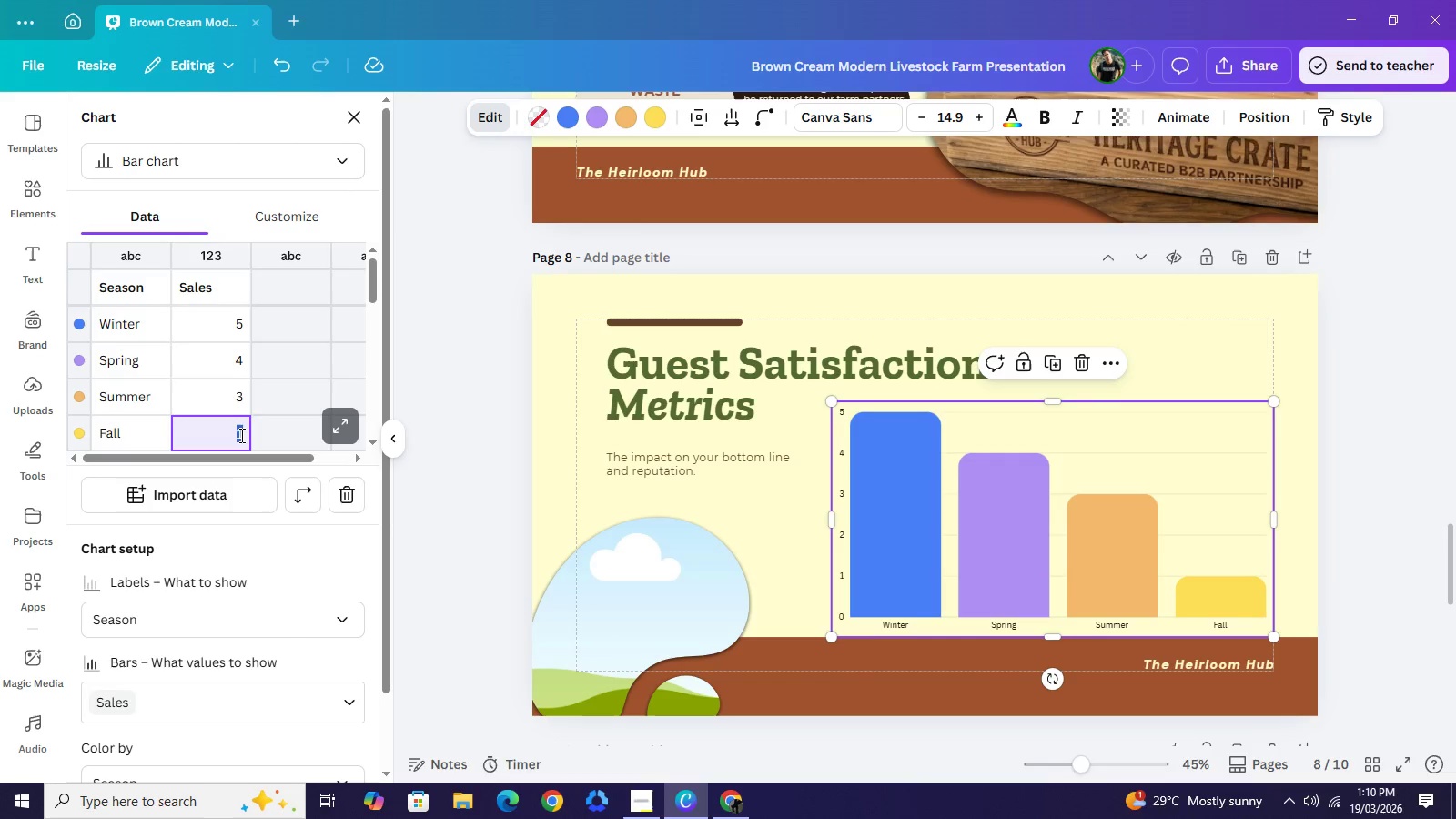 
triple_click([240, 435])
 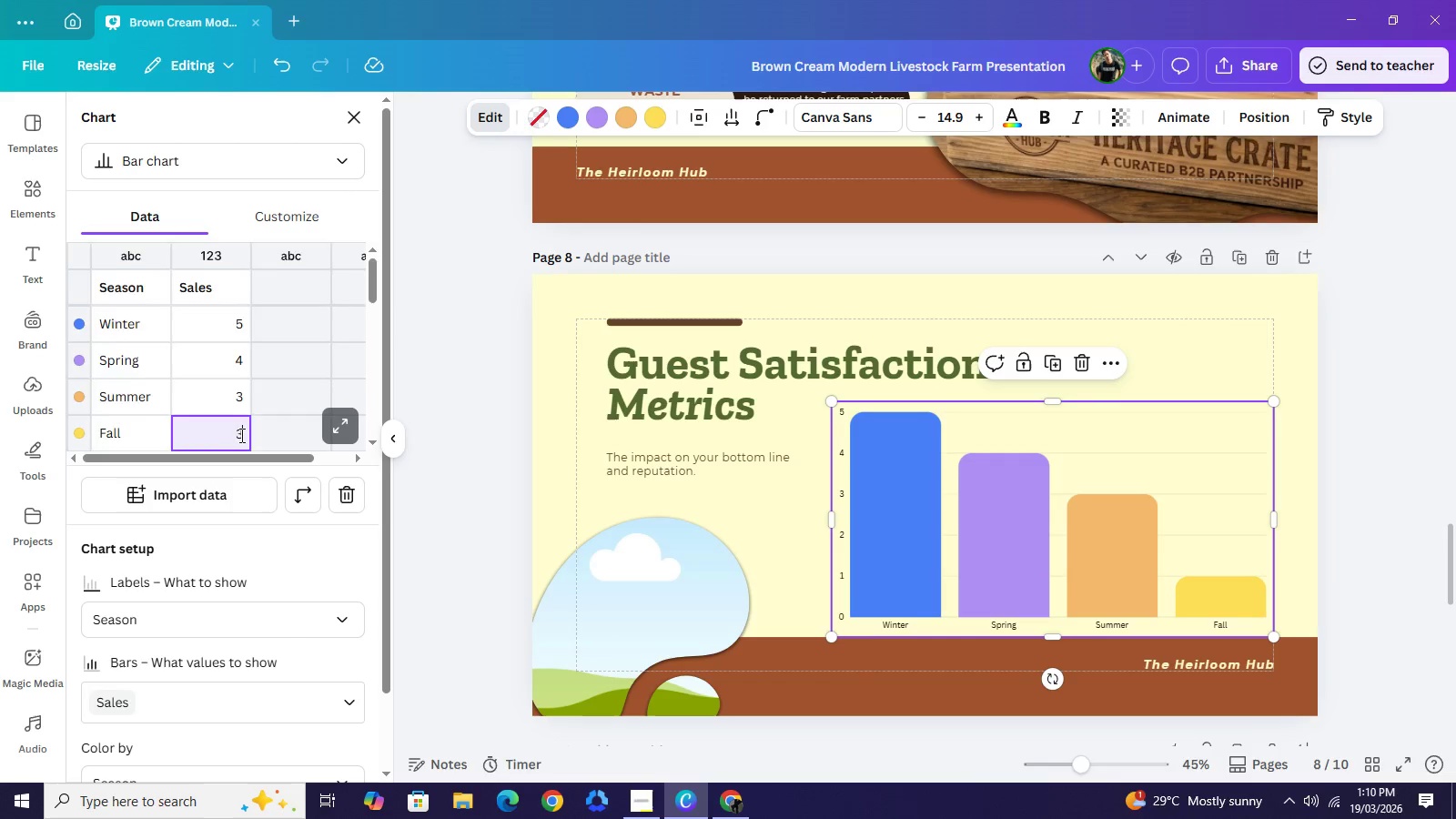 
key(3)
 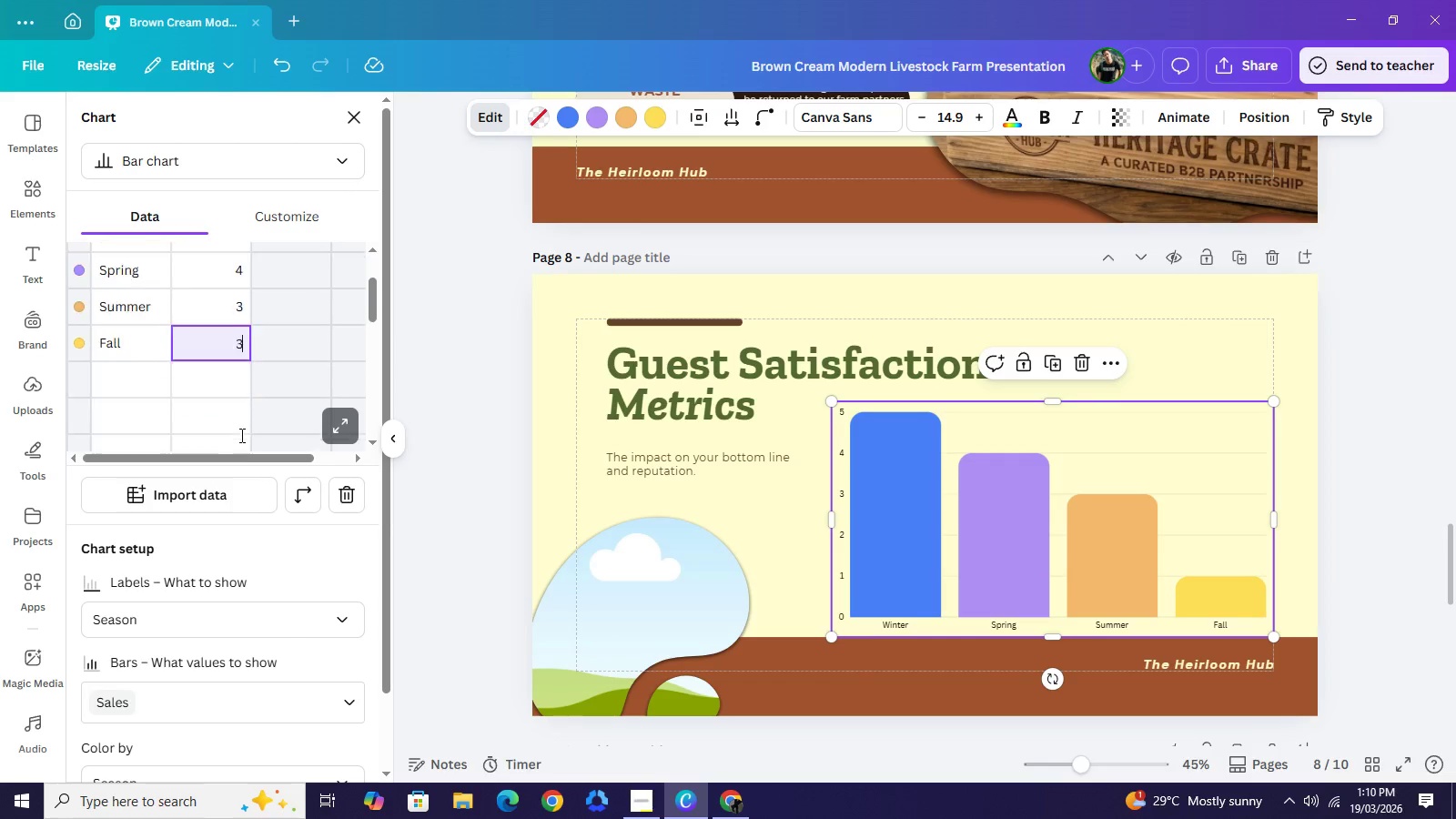 
scroll: coordinate [240, 435], scroll_direction: down, amount: 1.0
 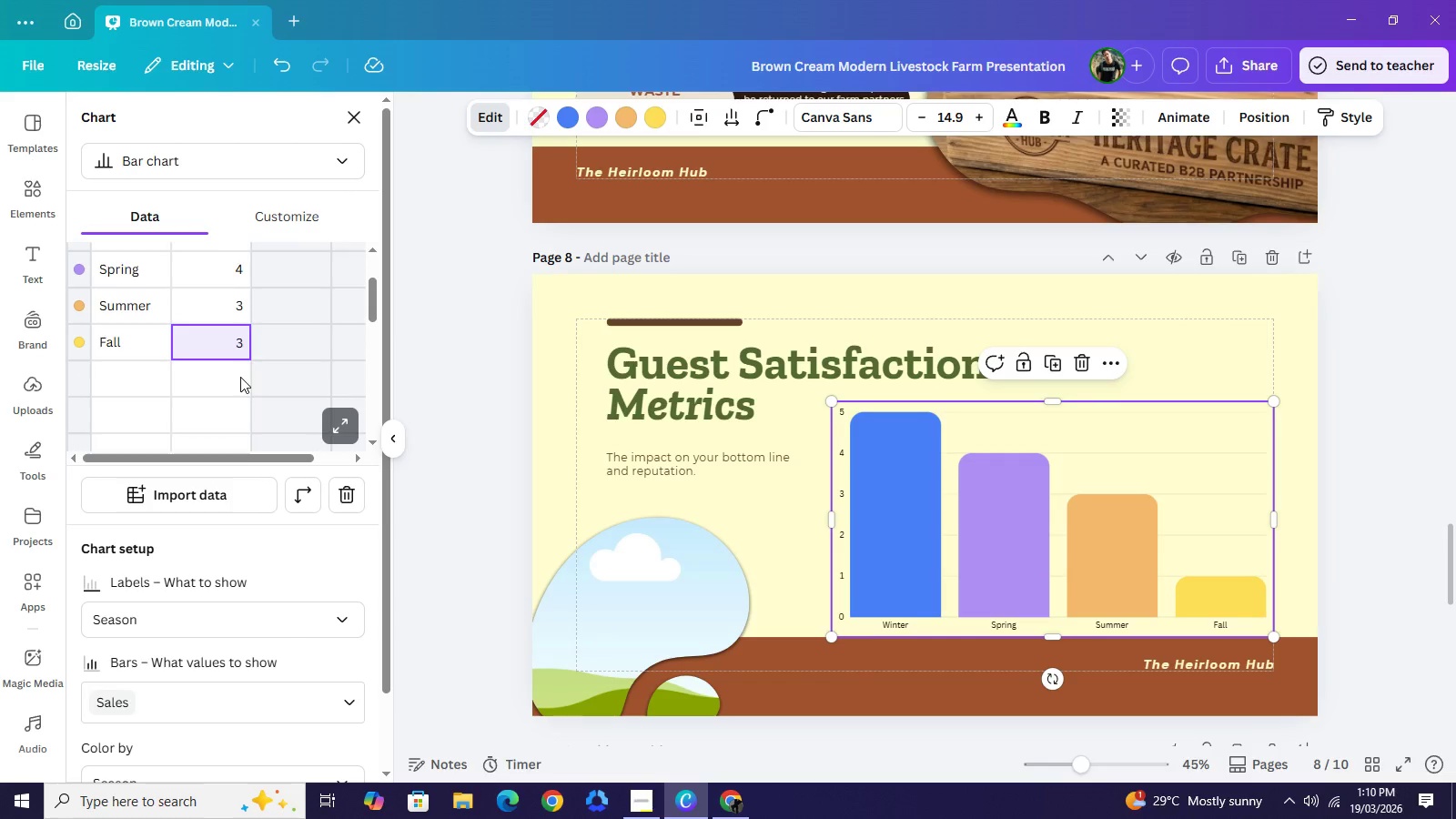 
key(Backspace)
 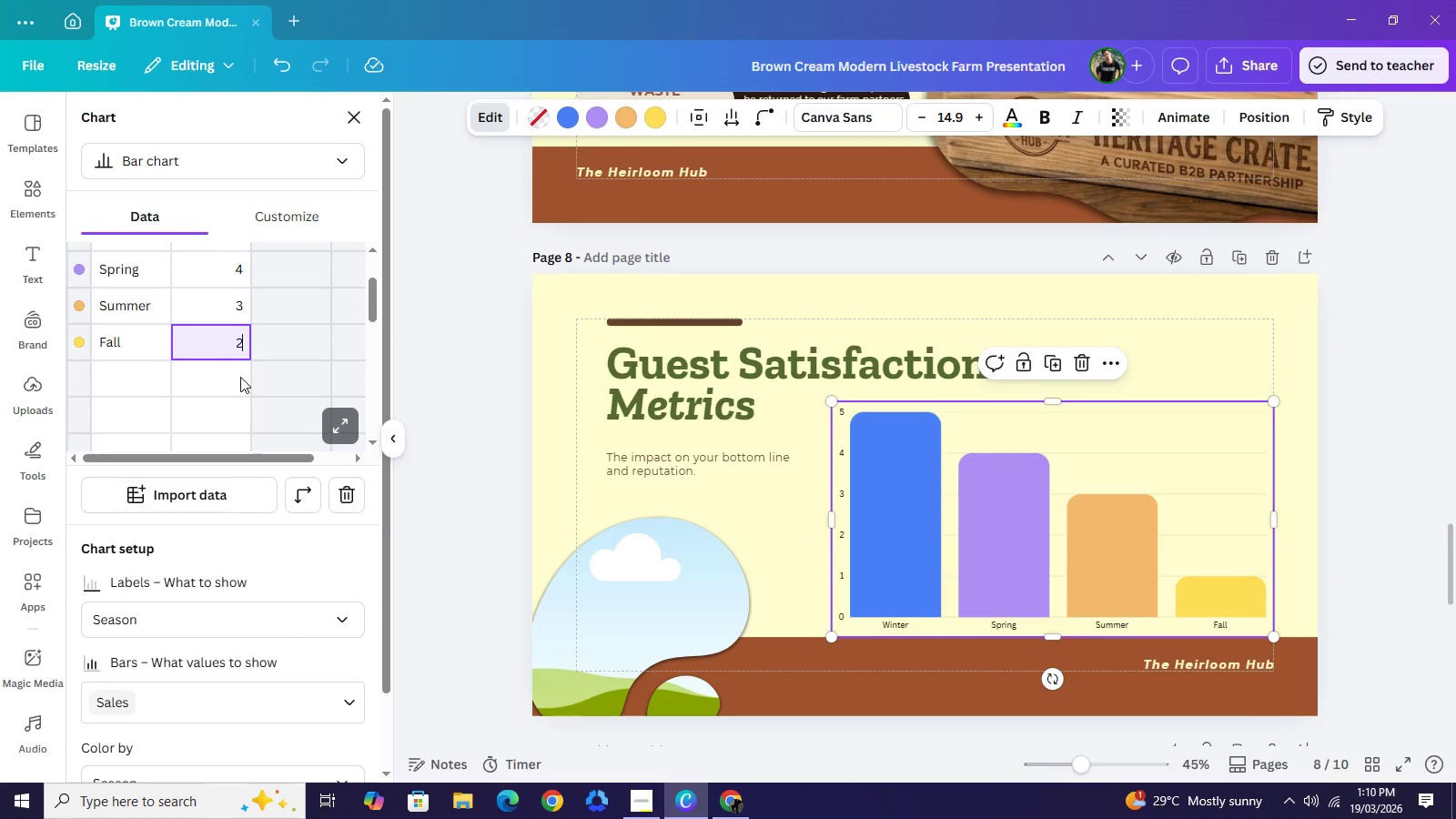 
key(2)
 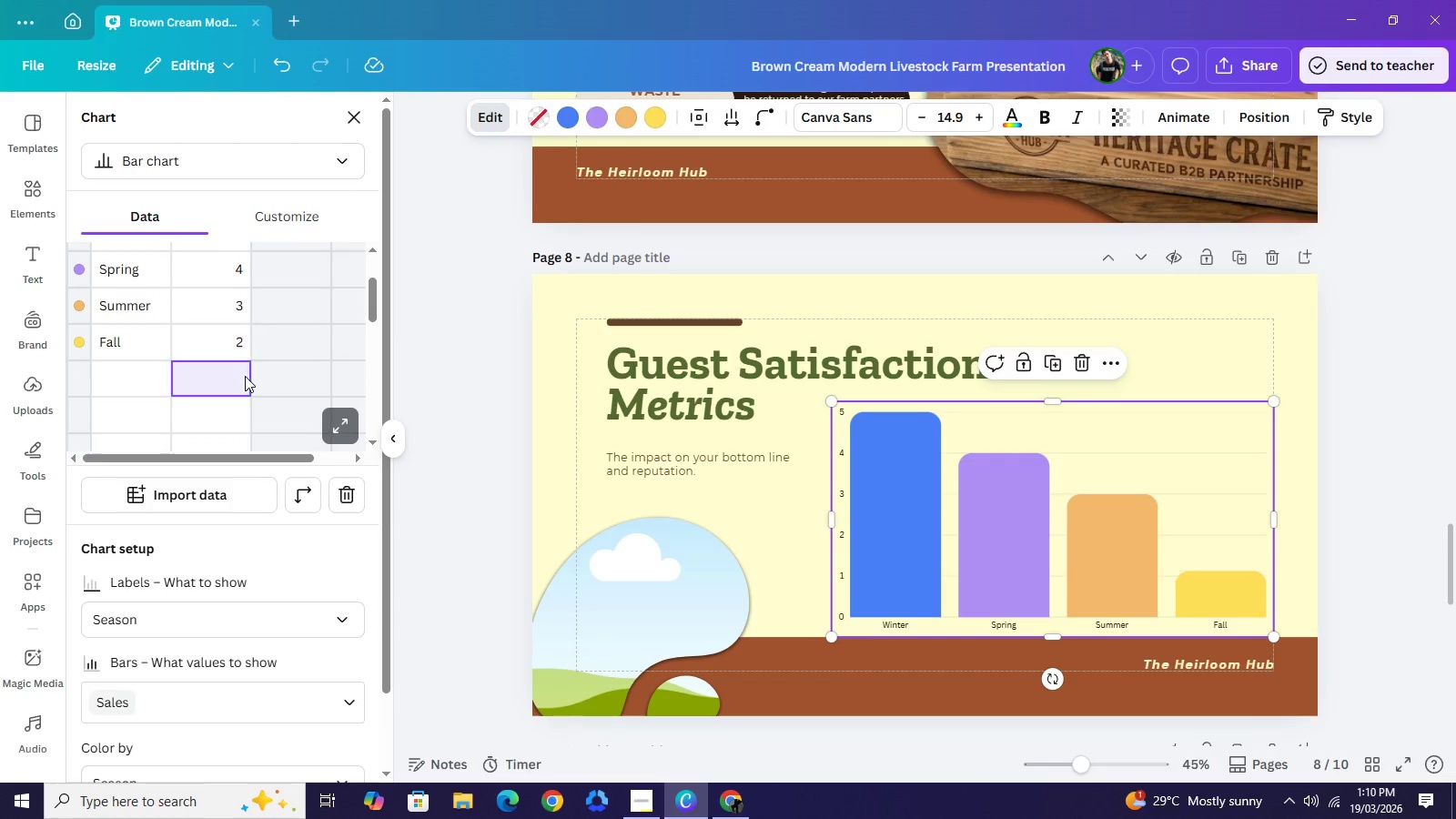 
double_click([245, 376])
 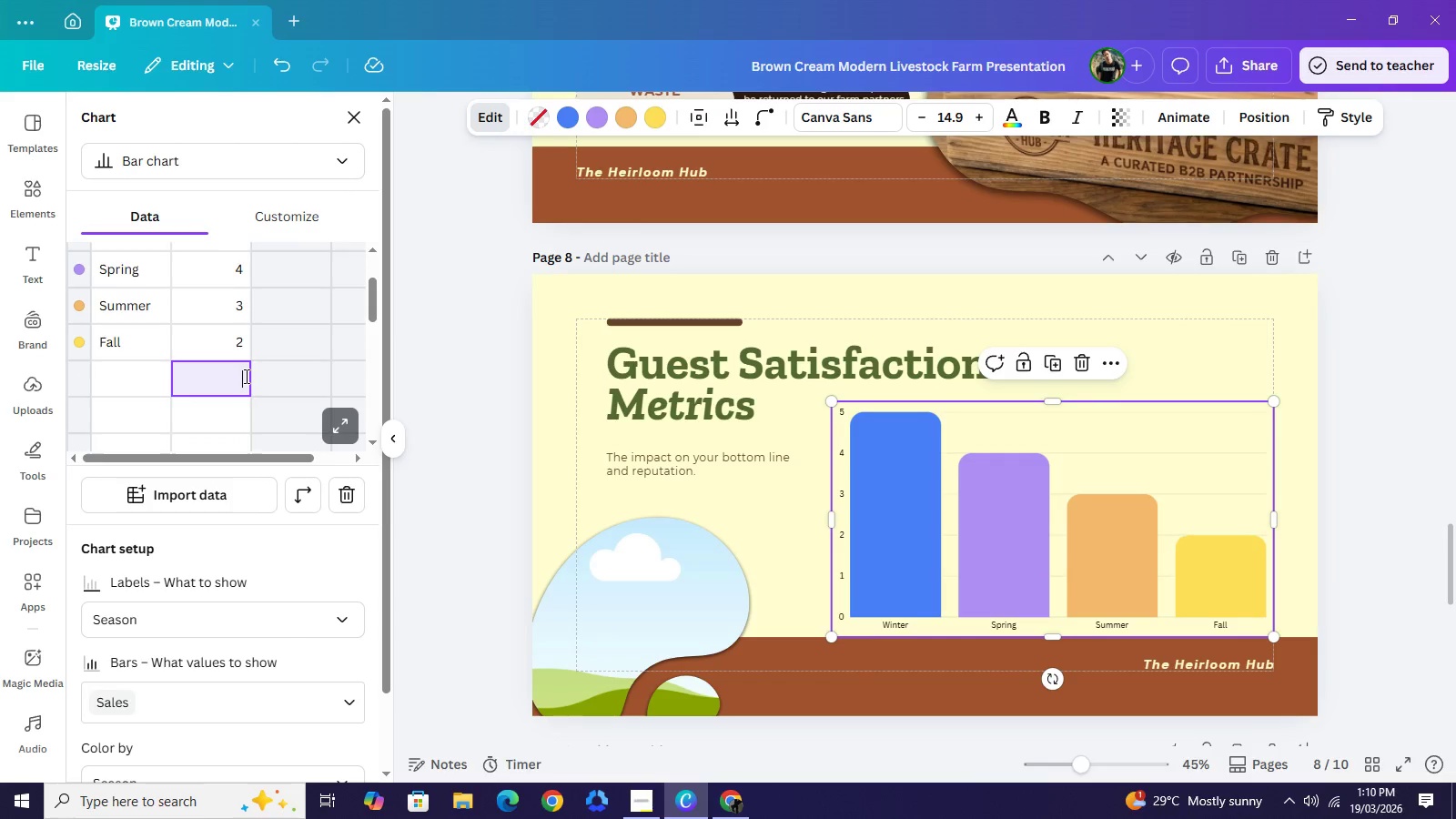 
triple_click([245, 376])
 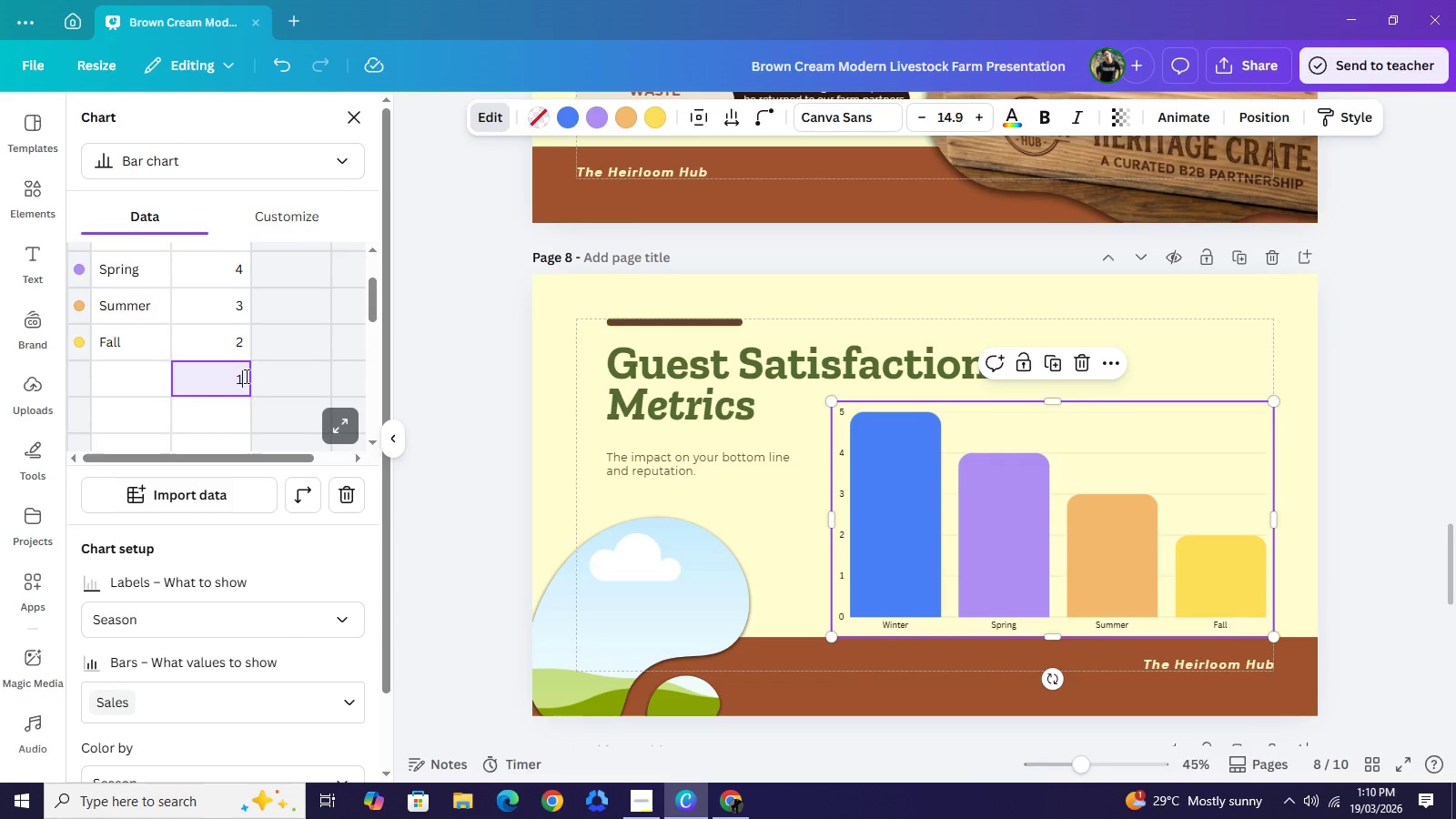 
key(1)
 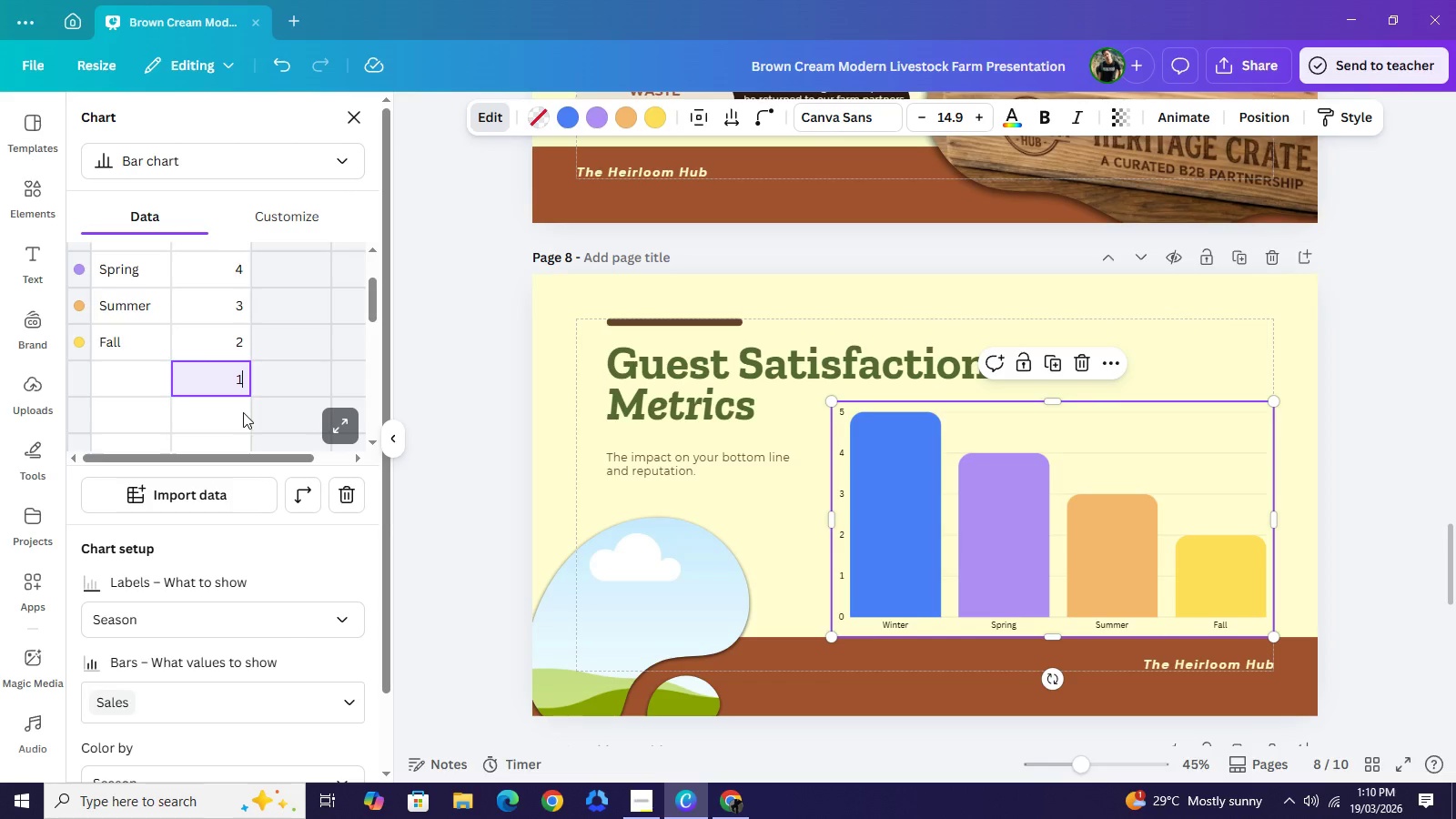 
double_click([243, 412])
 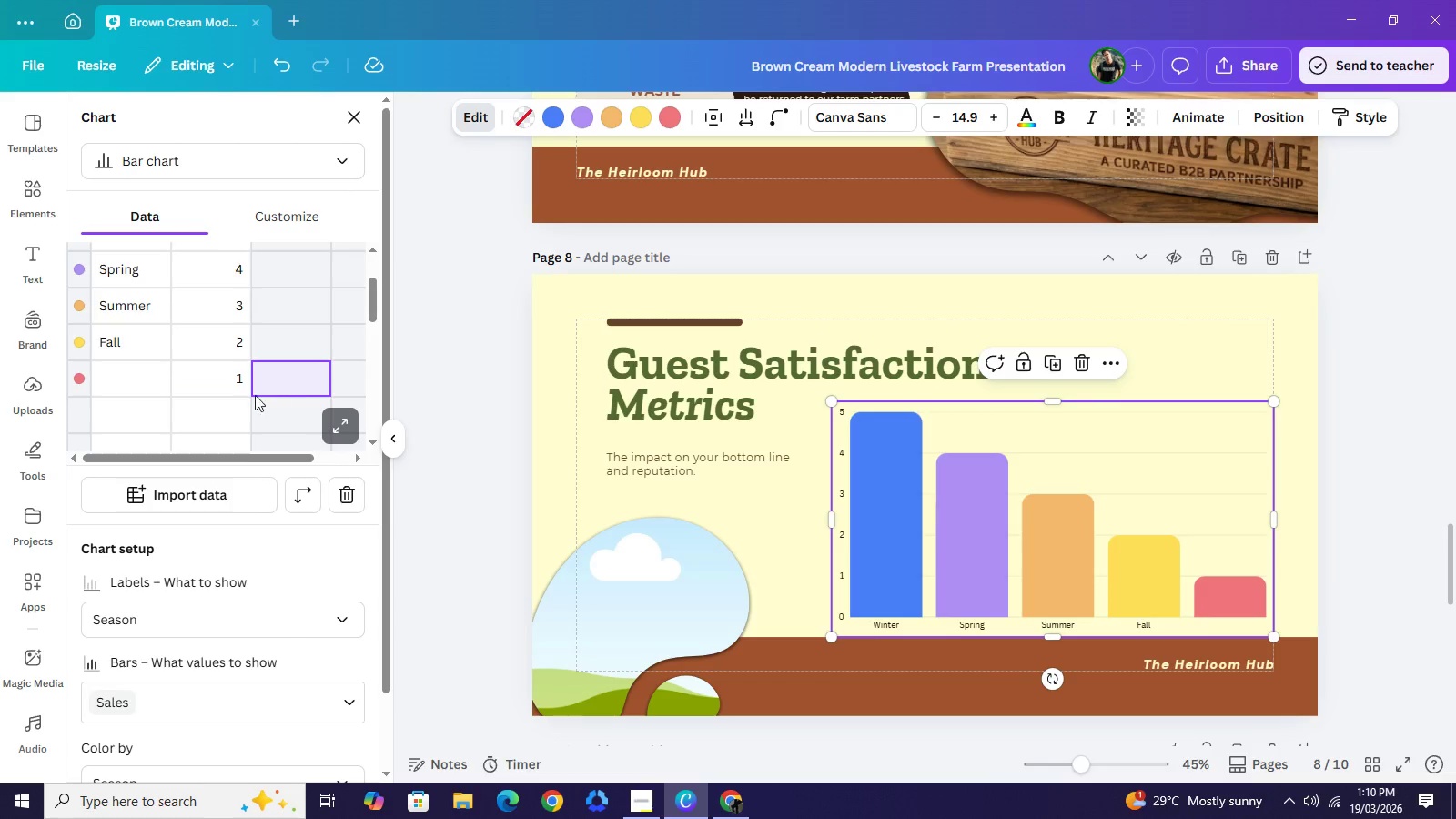 
wait(11.38)
 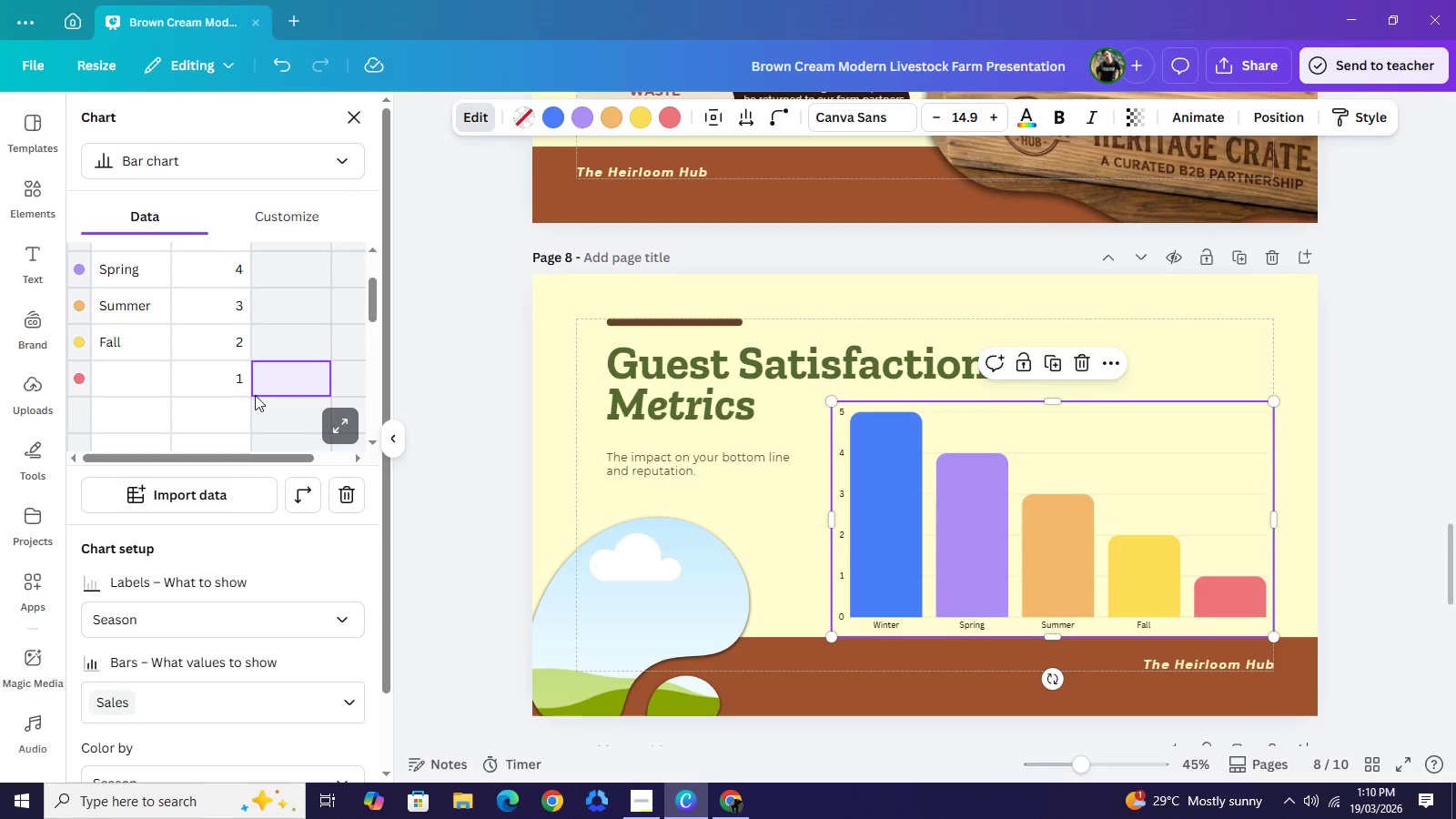 
double_click([229, 379])
 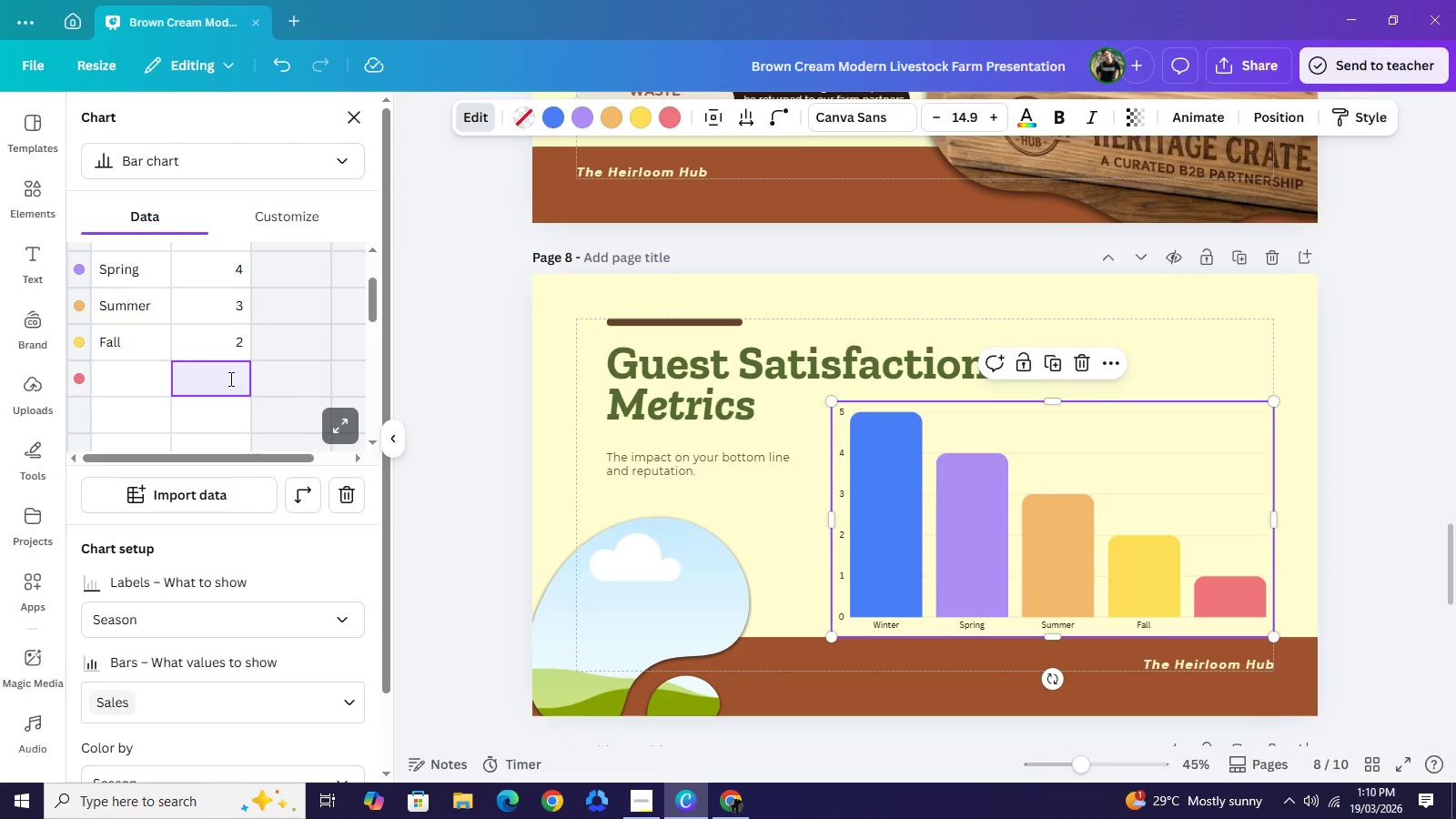 
key(Backspace)
 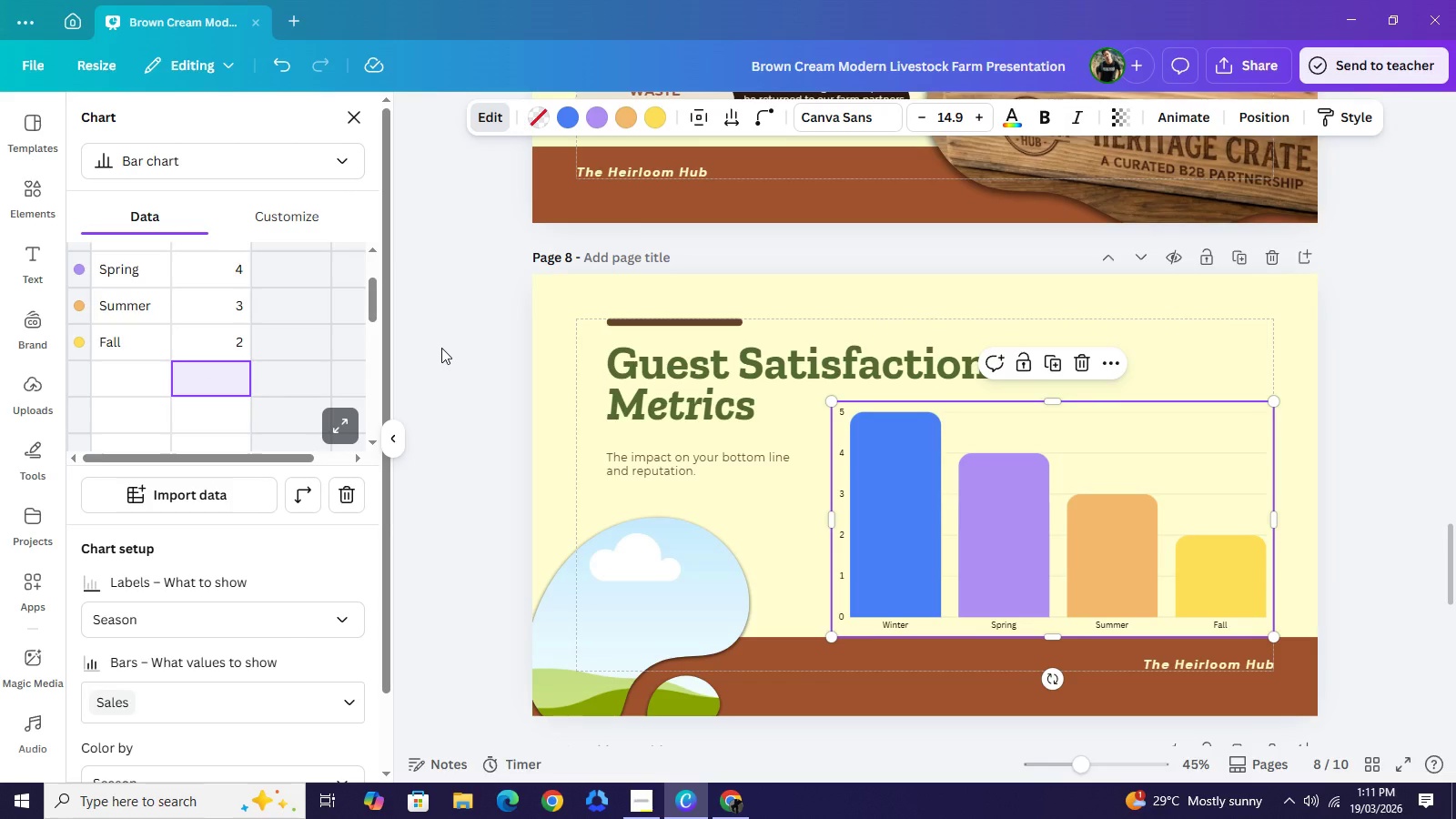 
left_click([506, 332])
 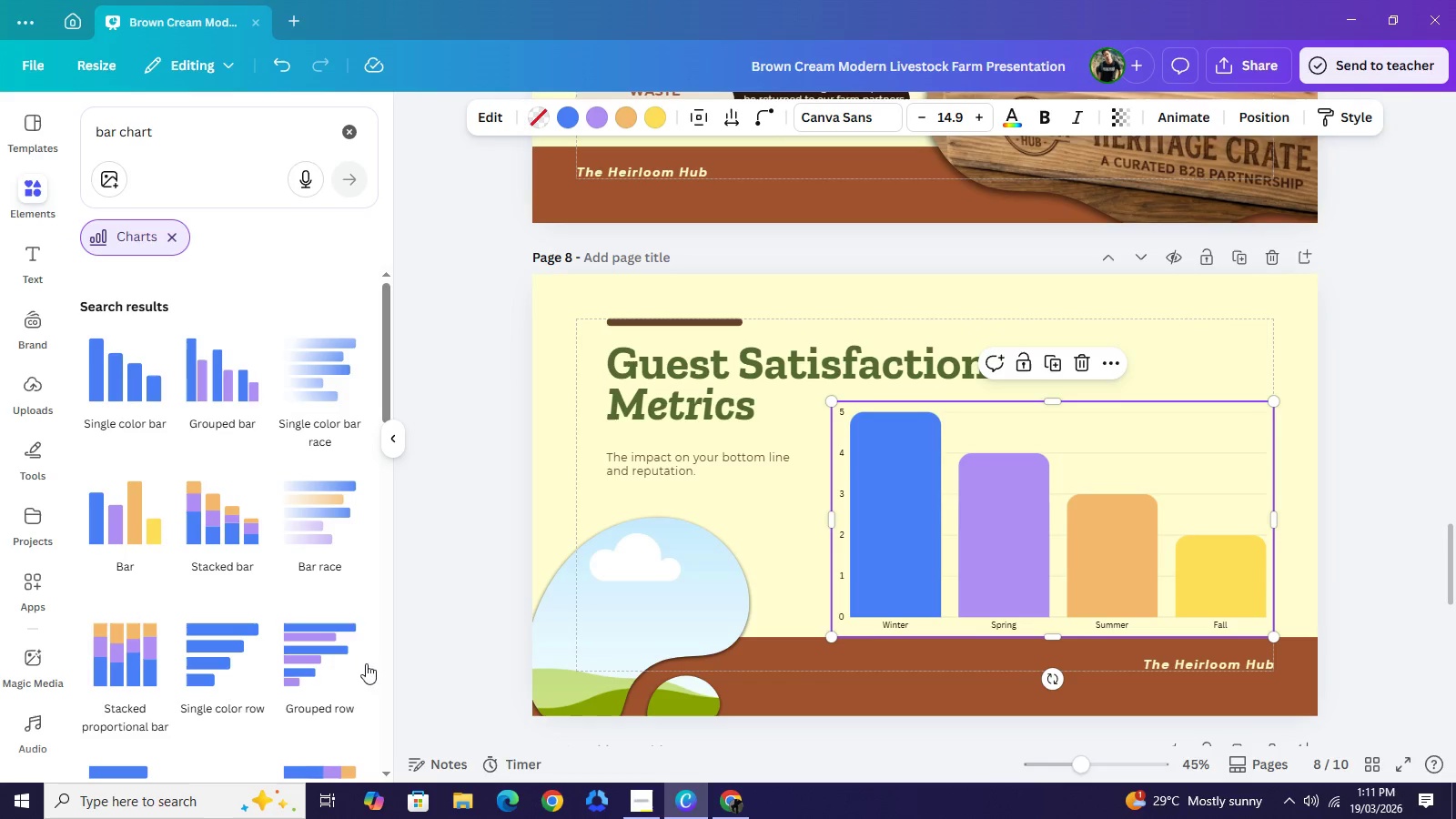 
left_click([731, 804])
 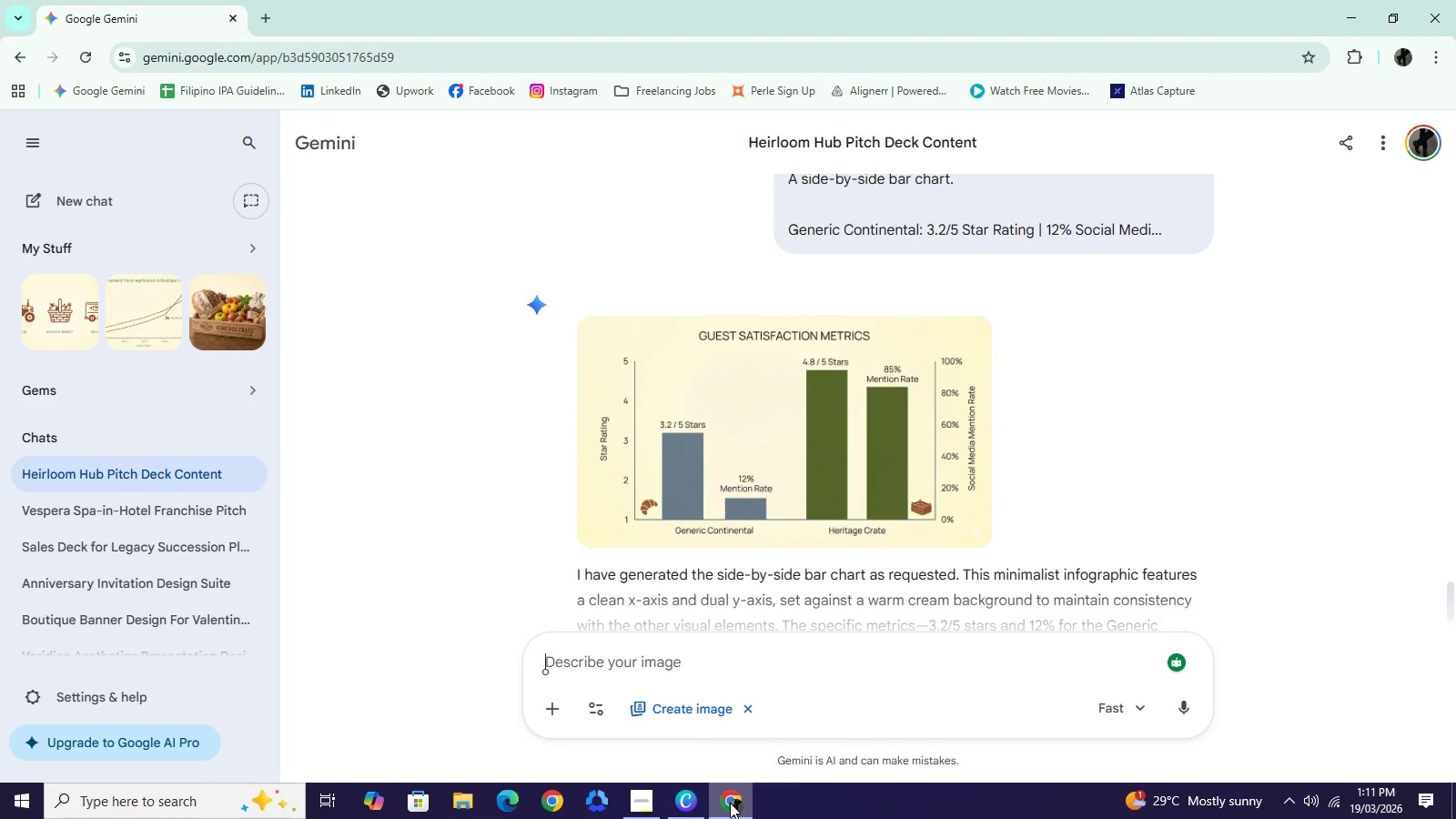 
left_click([730, 803])
 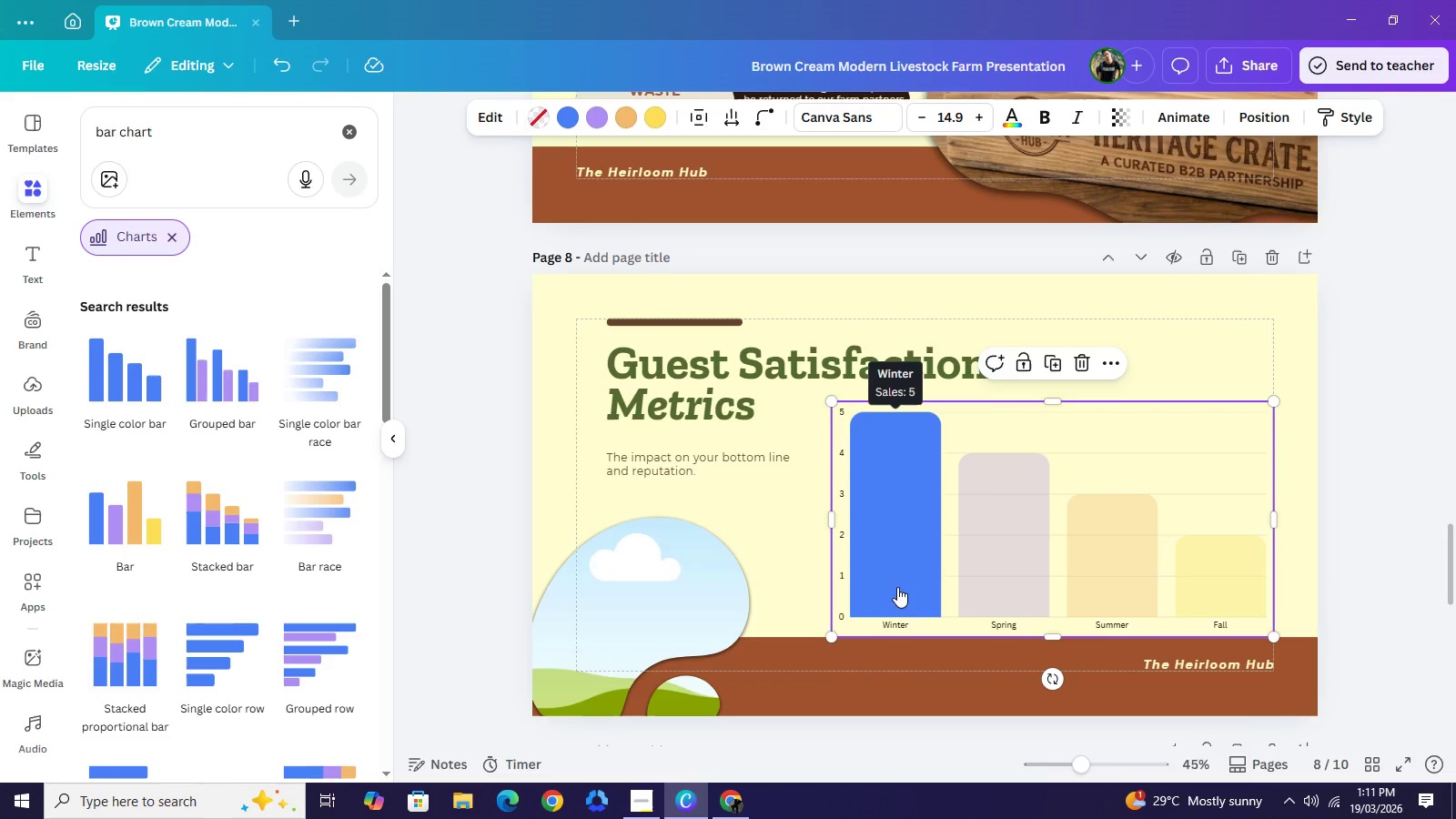 
wait(6.95)
 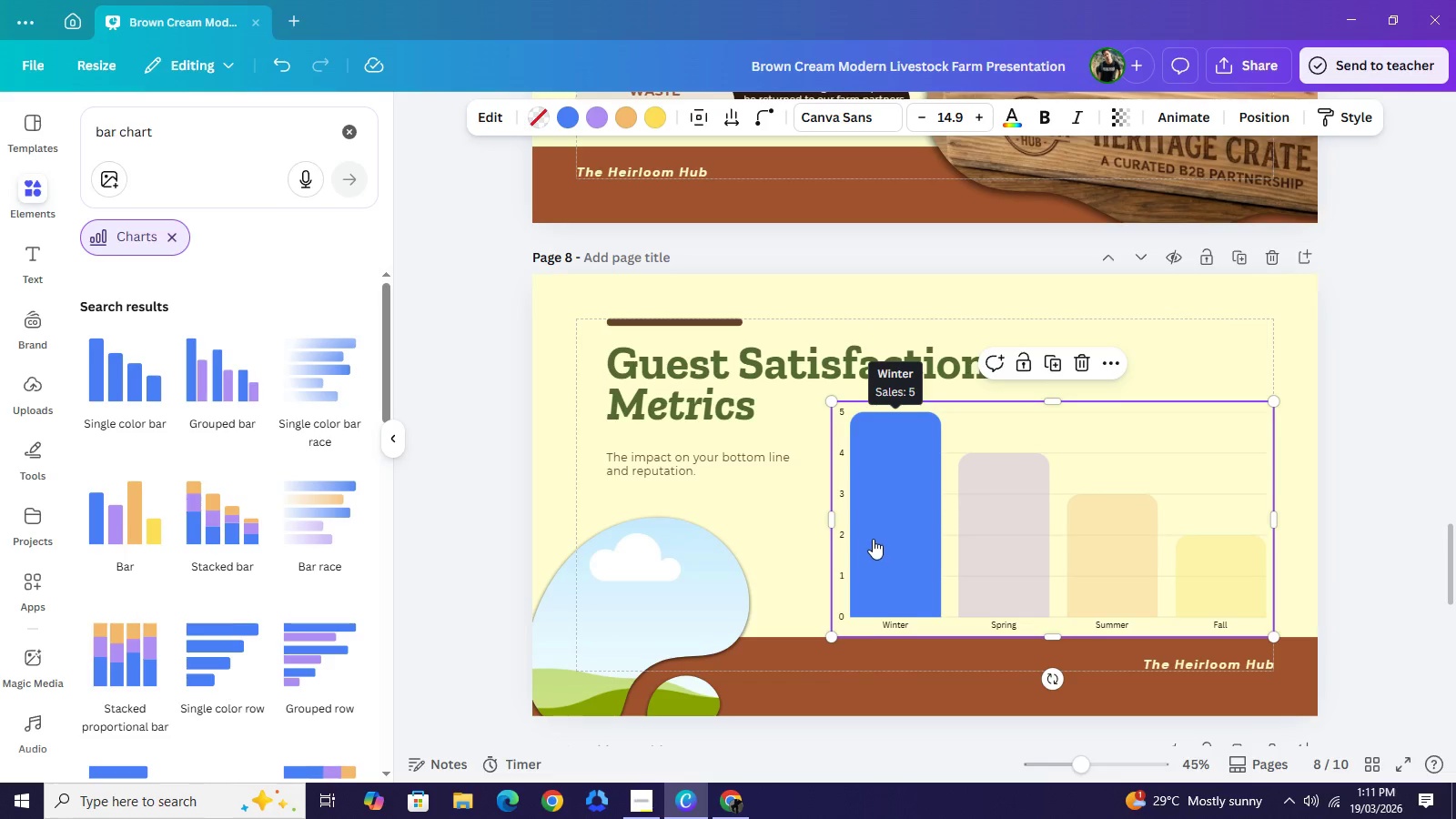 
left_click([726, 807])
 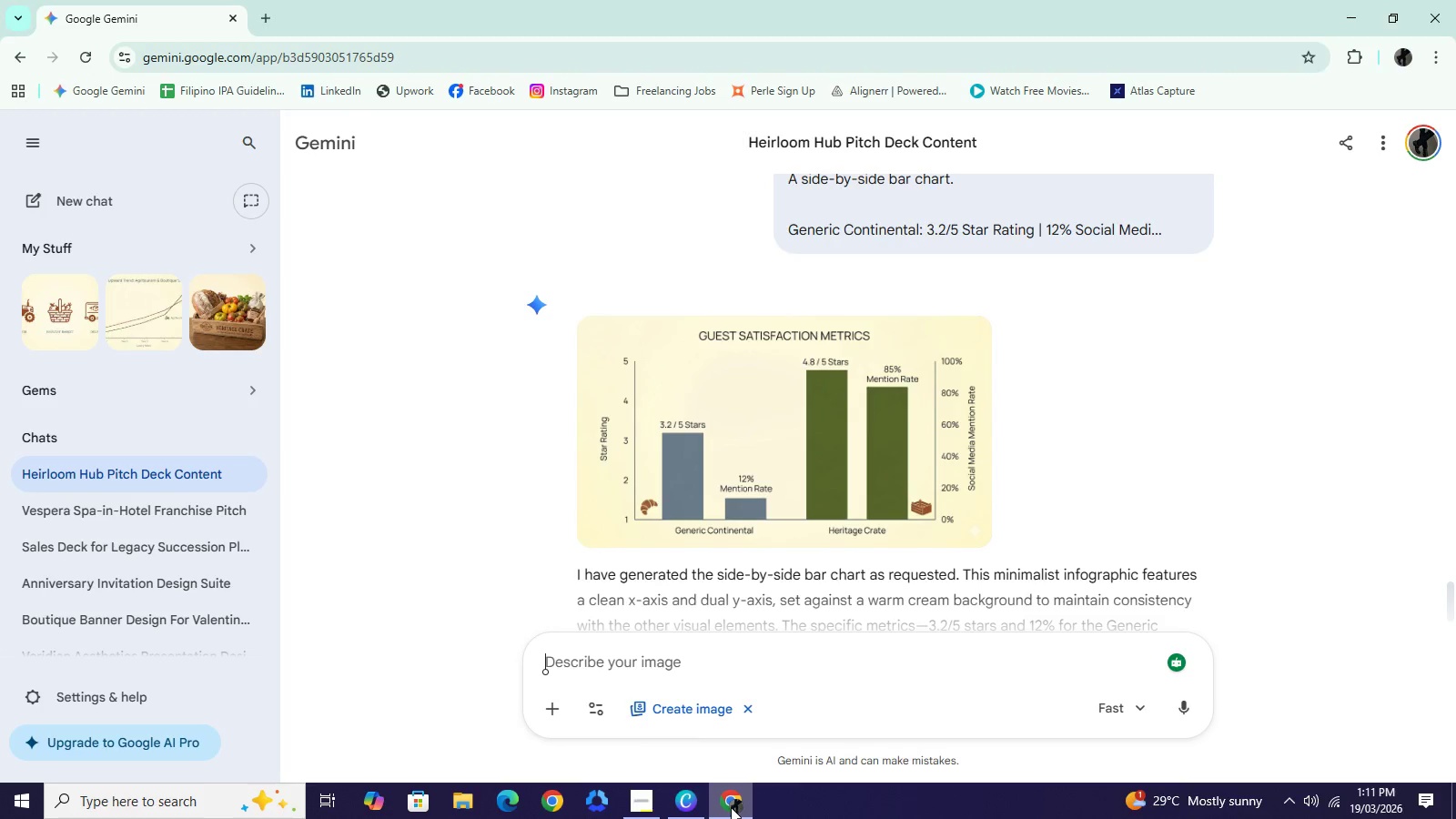 
wait(6.64)
 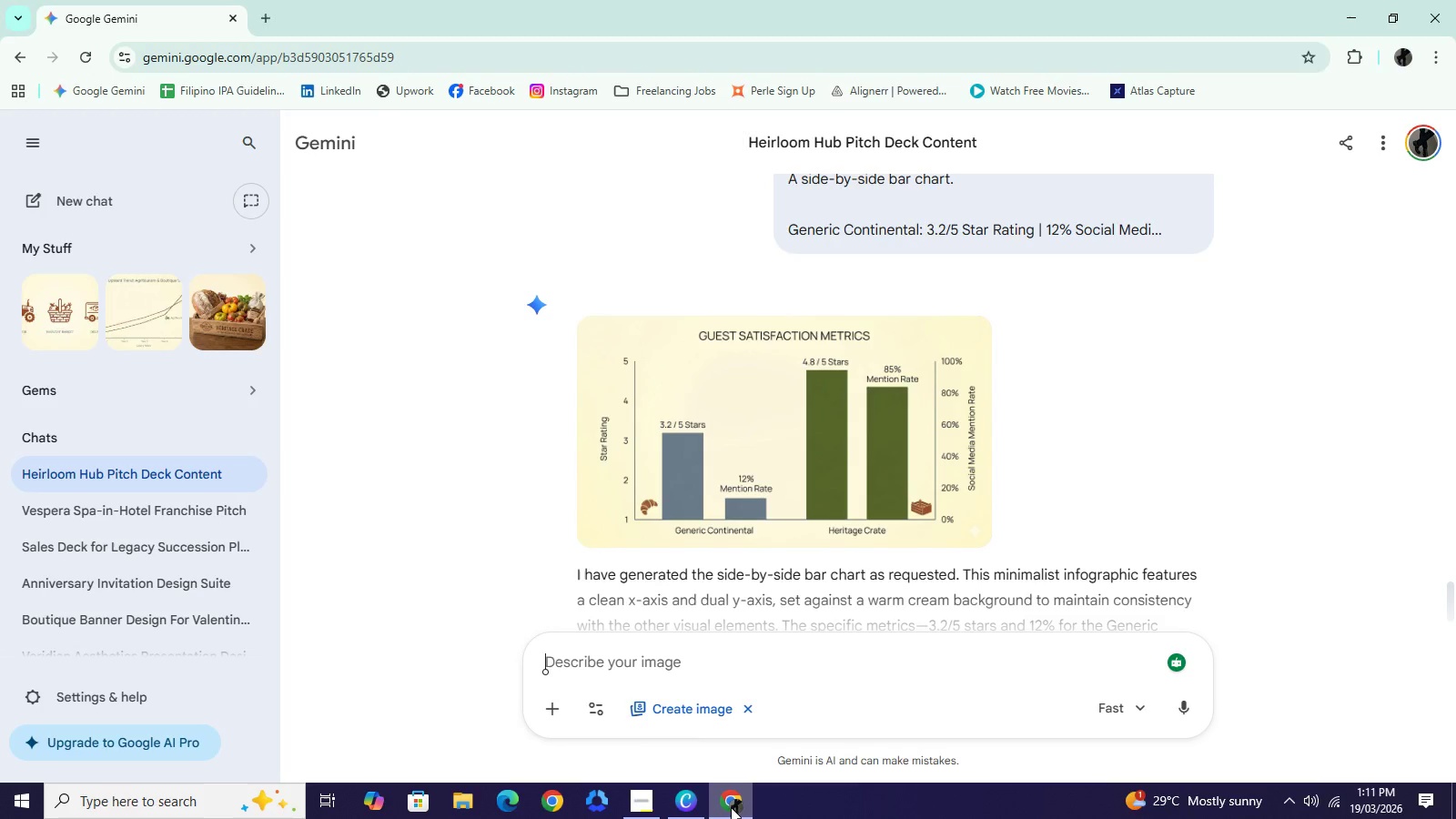 
left_click([731, 807])
 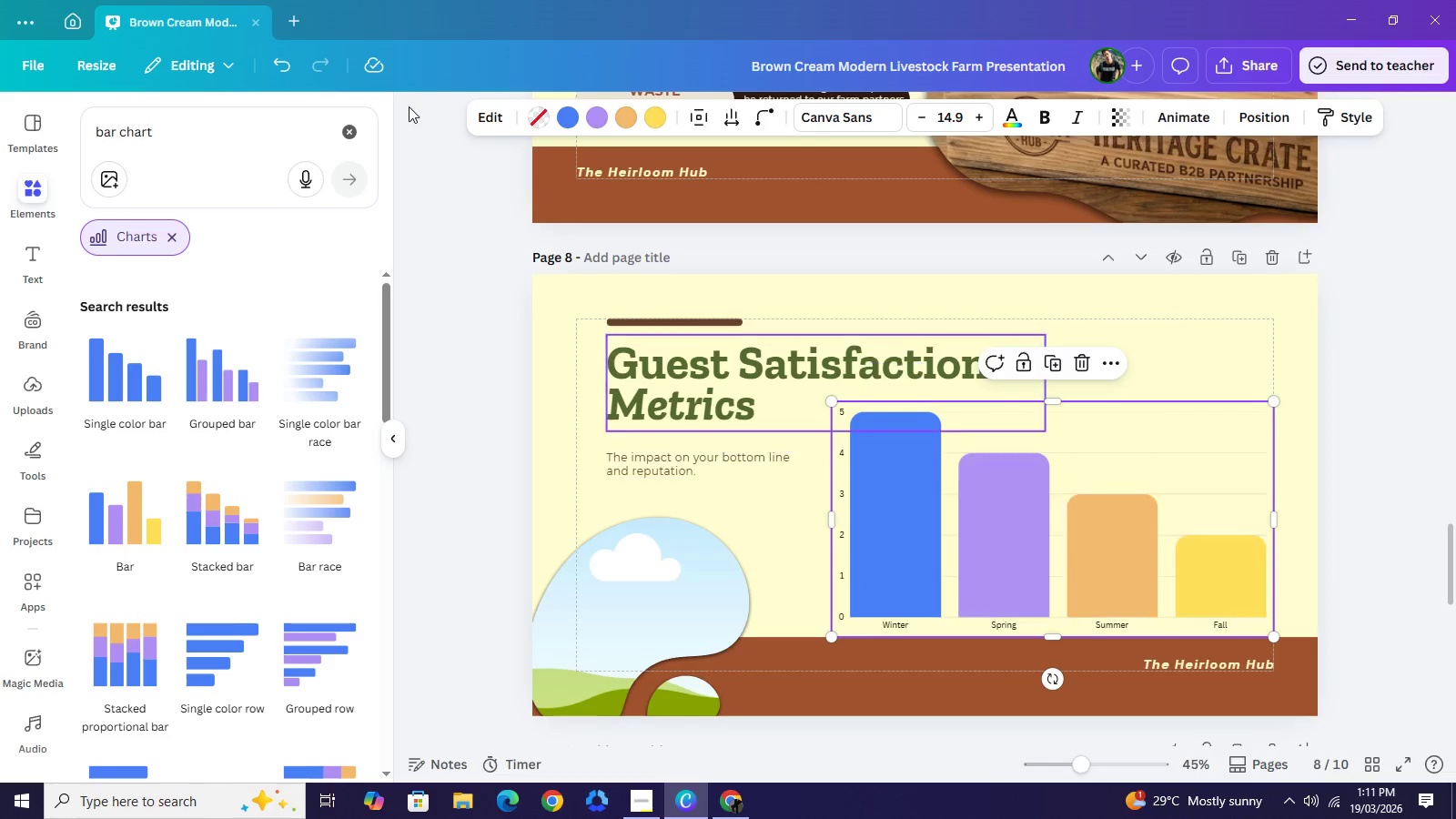 
left_click([477, 126])
 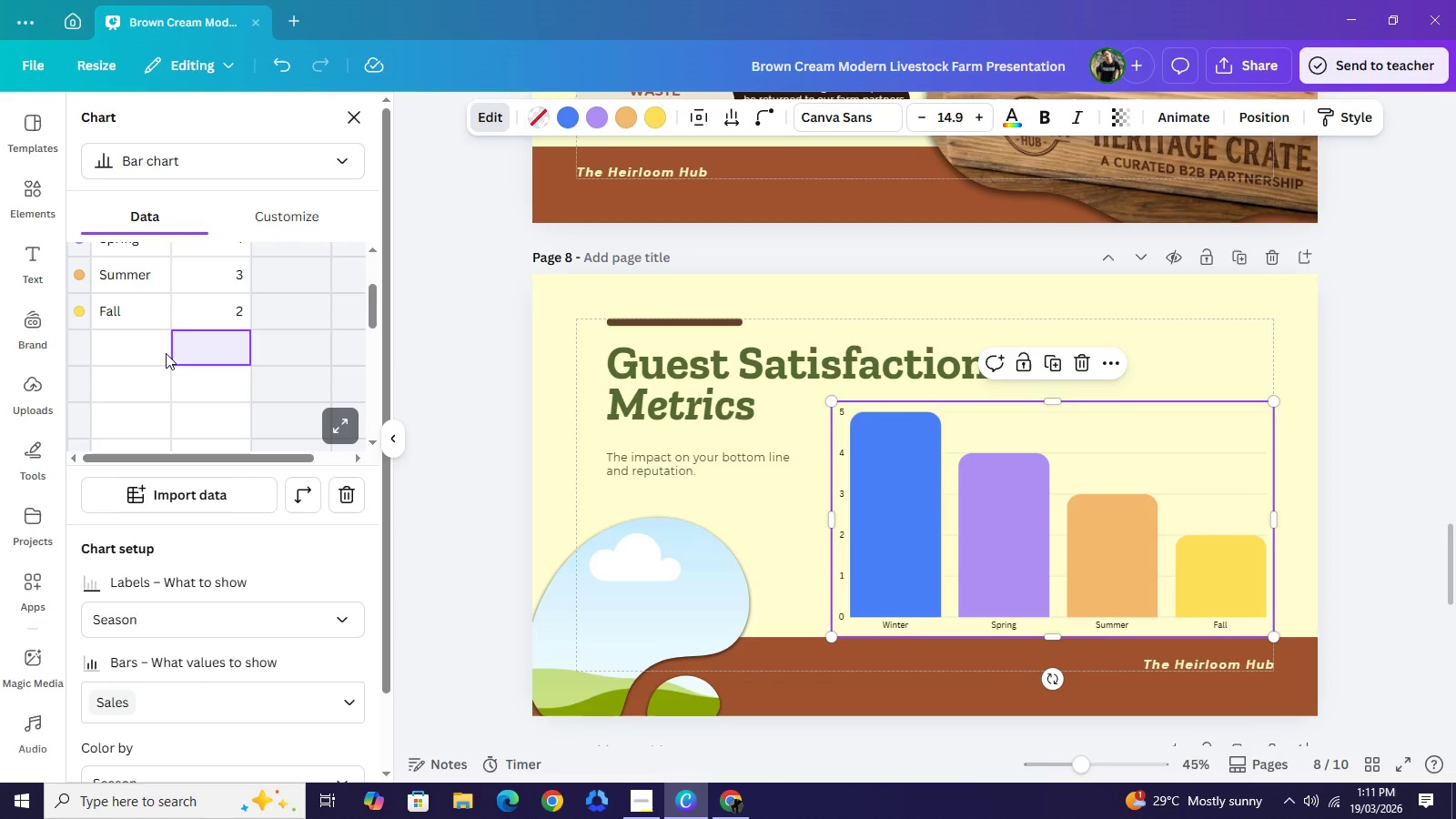 
scroll: coordinate [165, 353], scroll_direction: up, amount: 2.0
 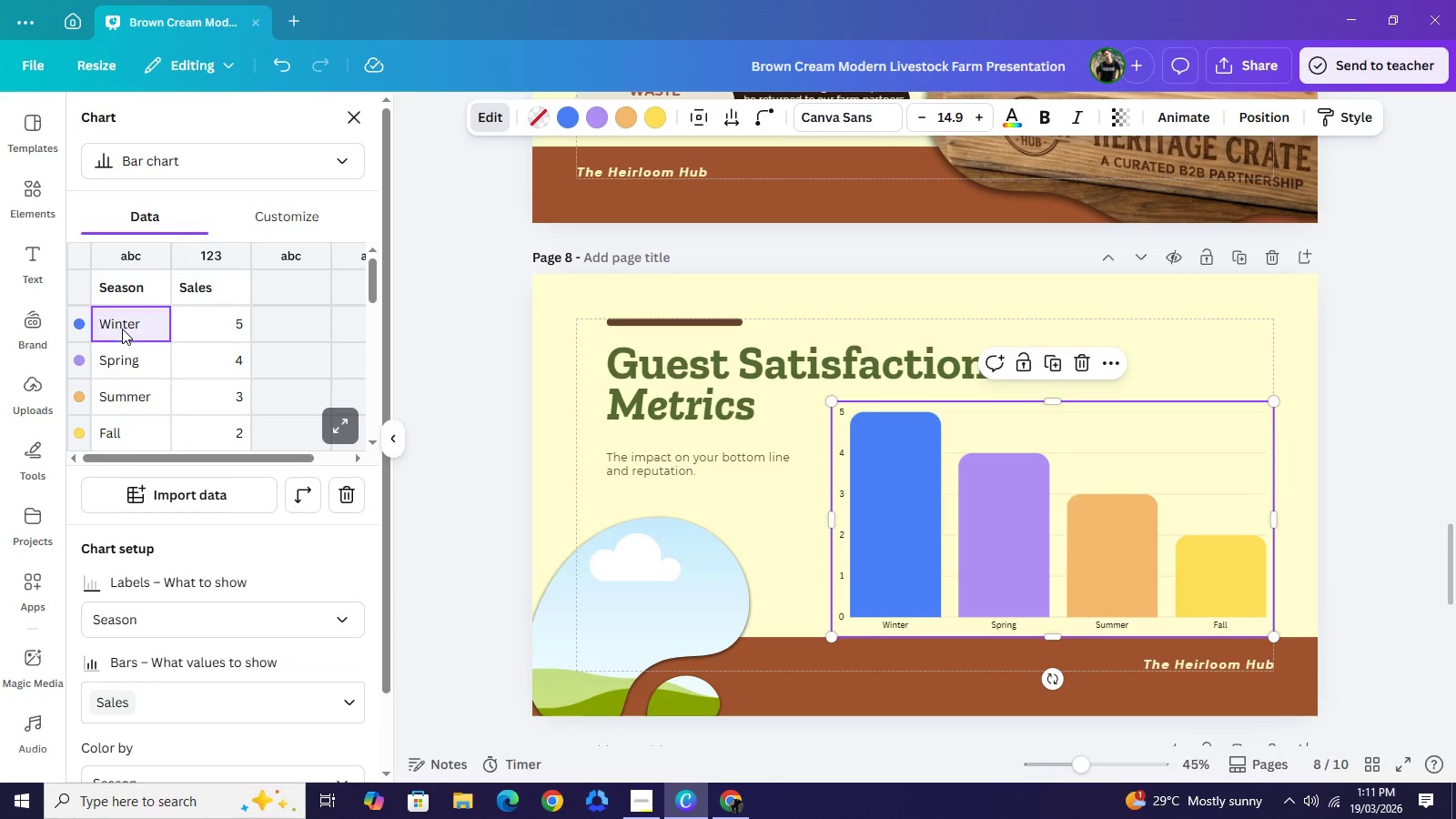 
double_click([122, 329])
 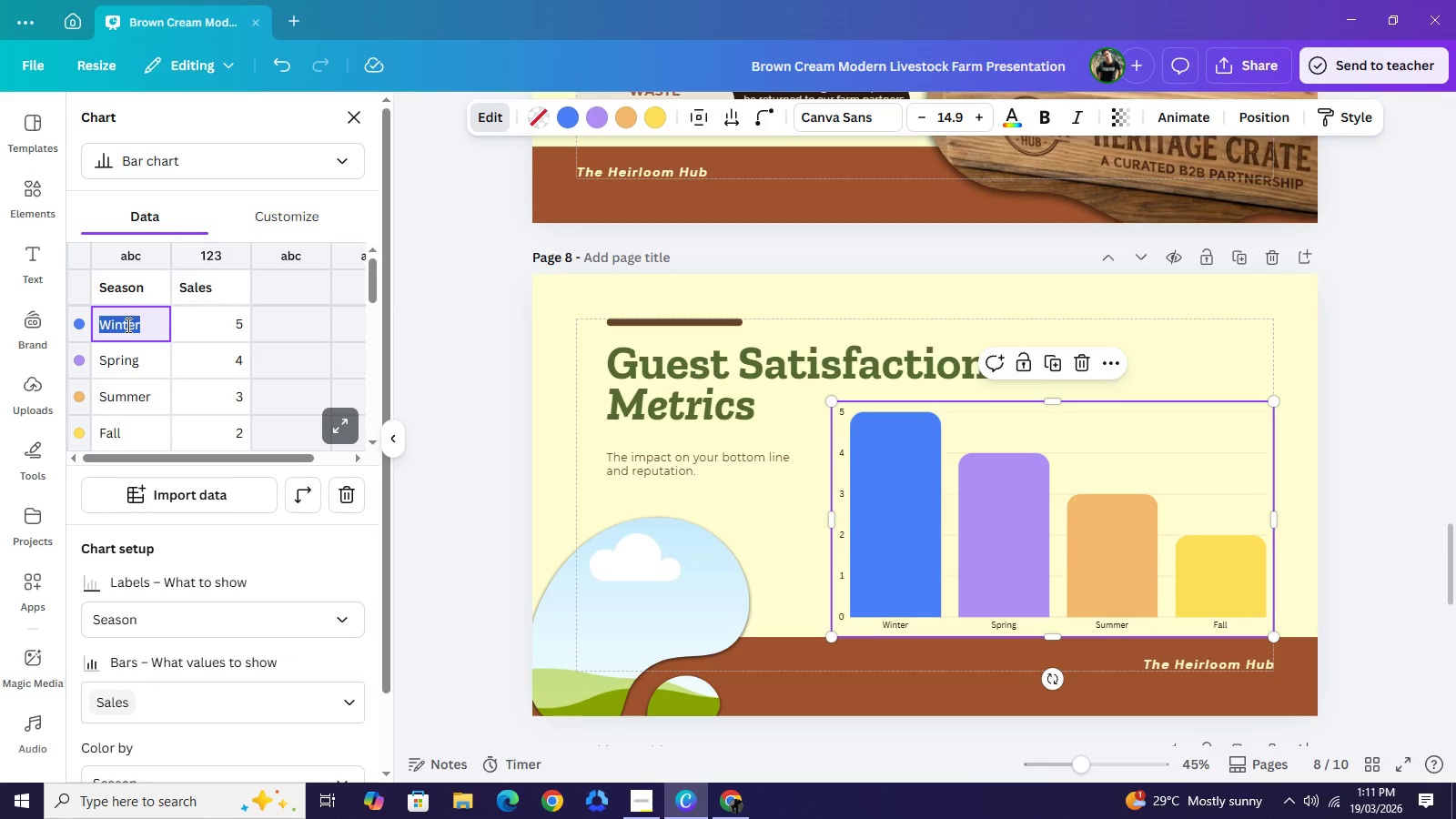 
double_click([126, 325])
 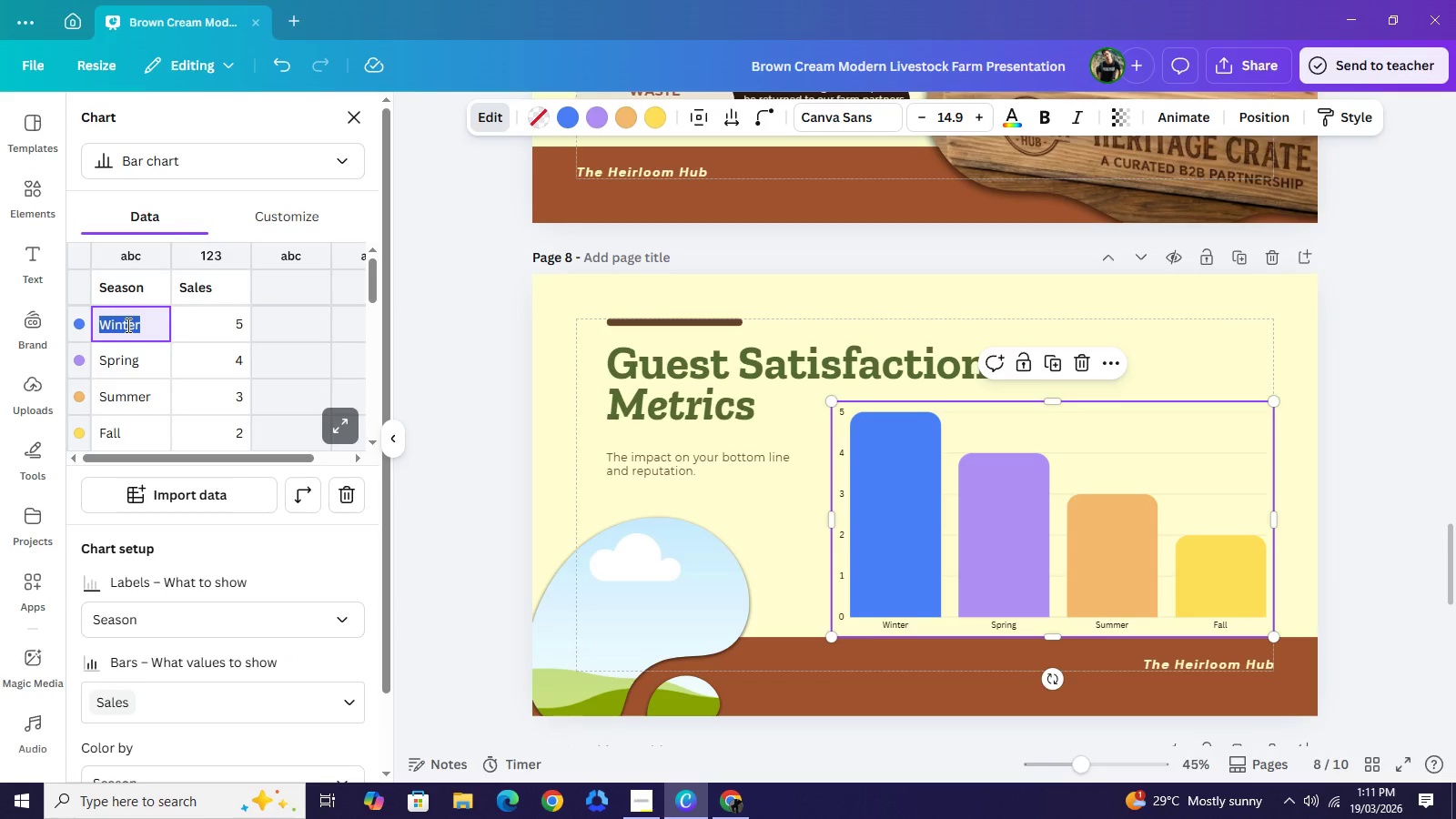 
type(Star Ratinf)
key(Backspace)
 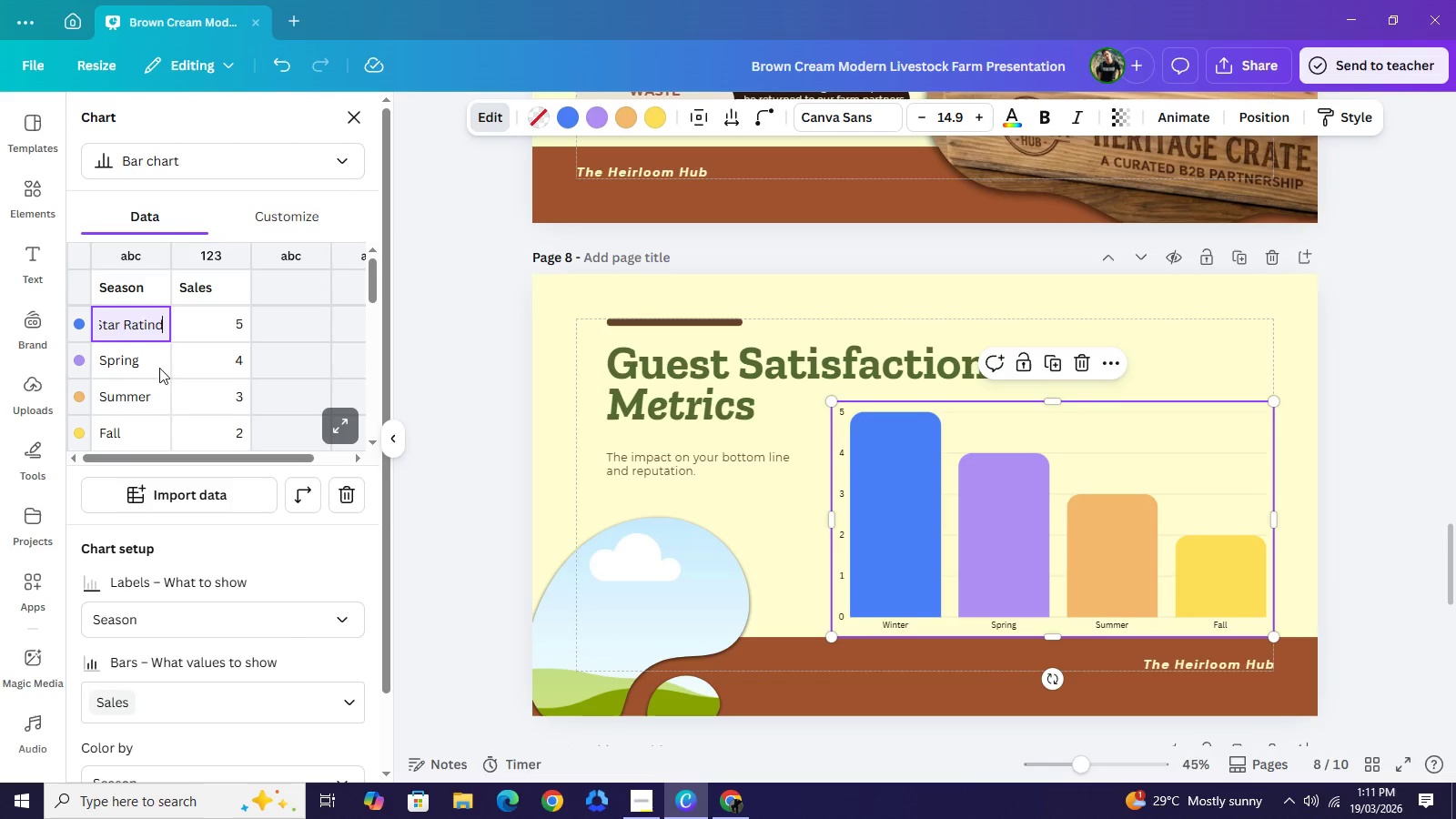 
key(D)
 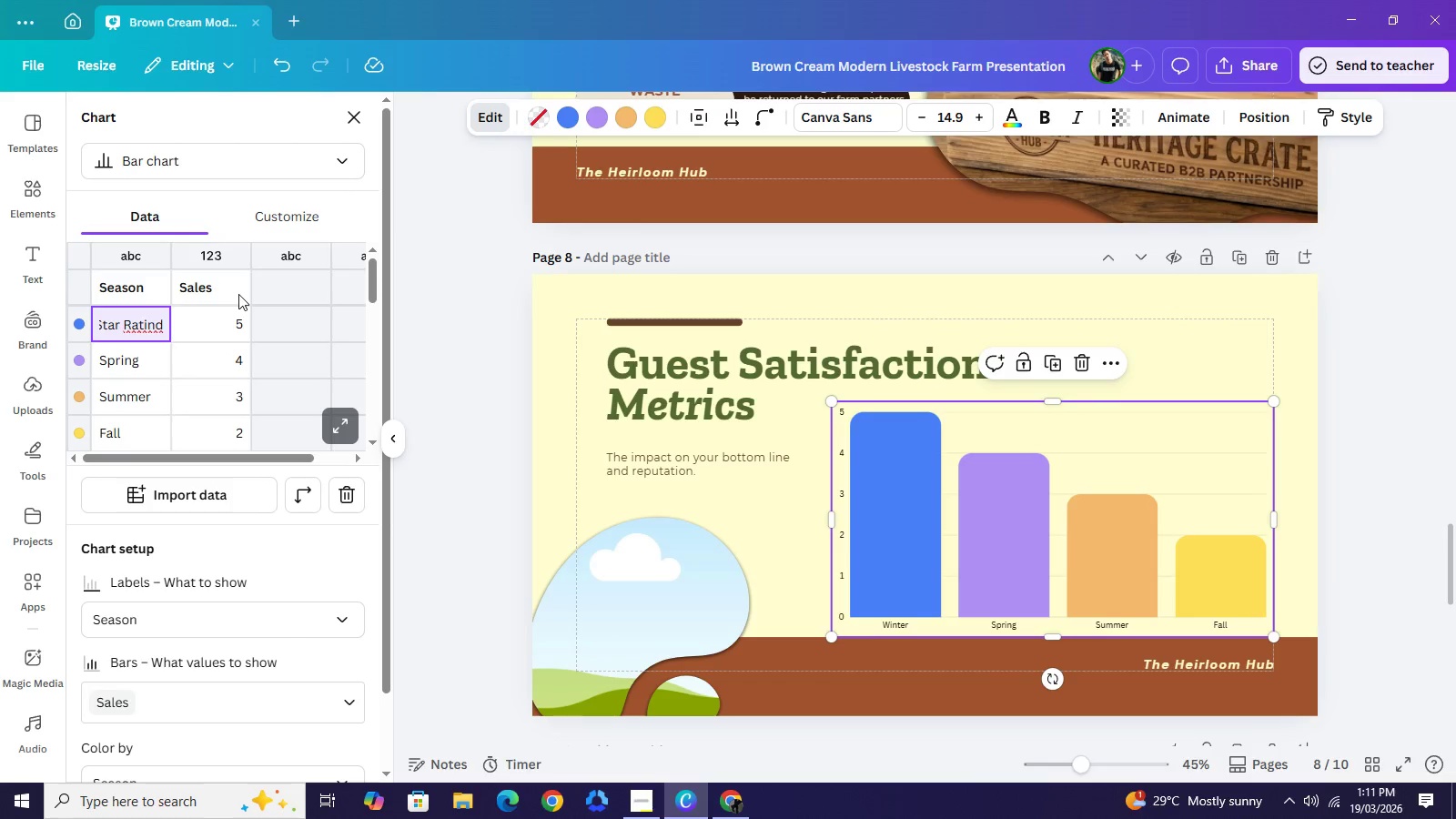 
key(Equal)
 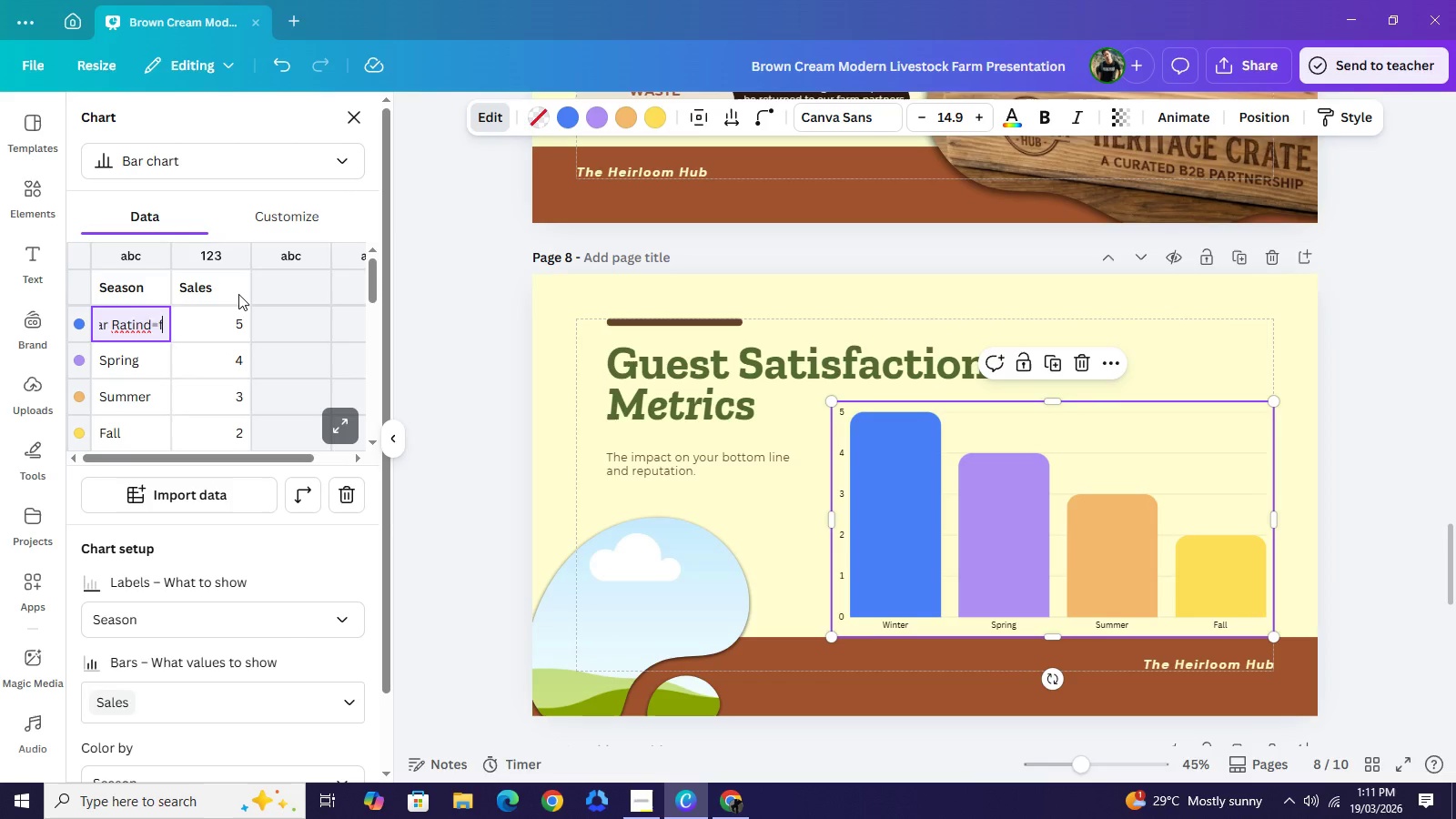 
key(F)
 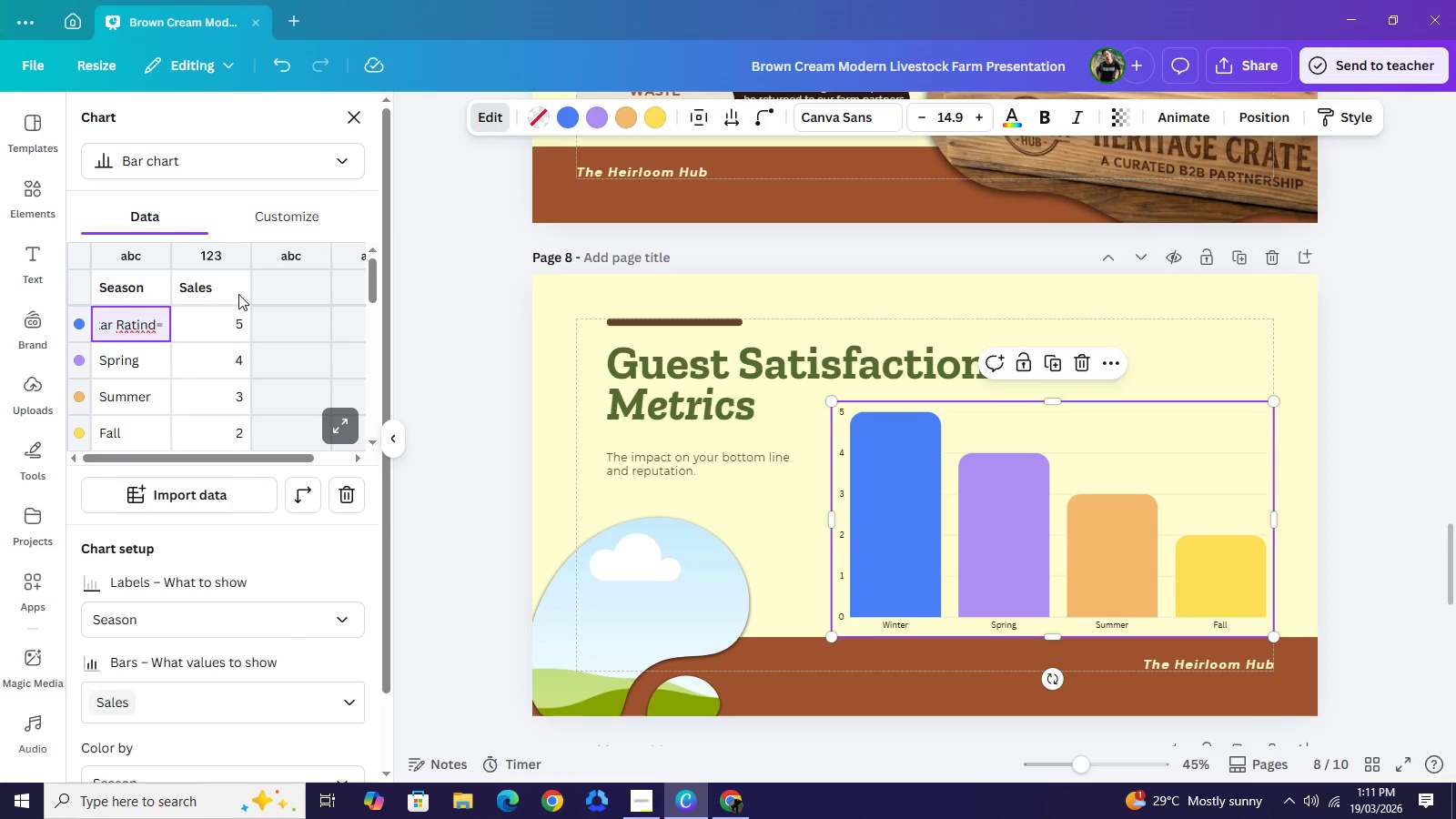 
key(Backspace)
 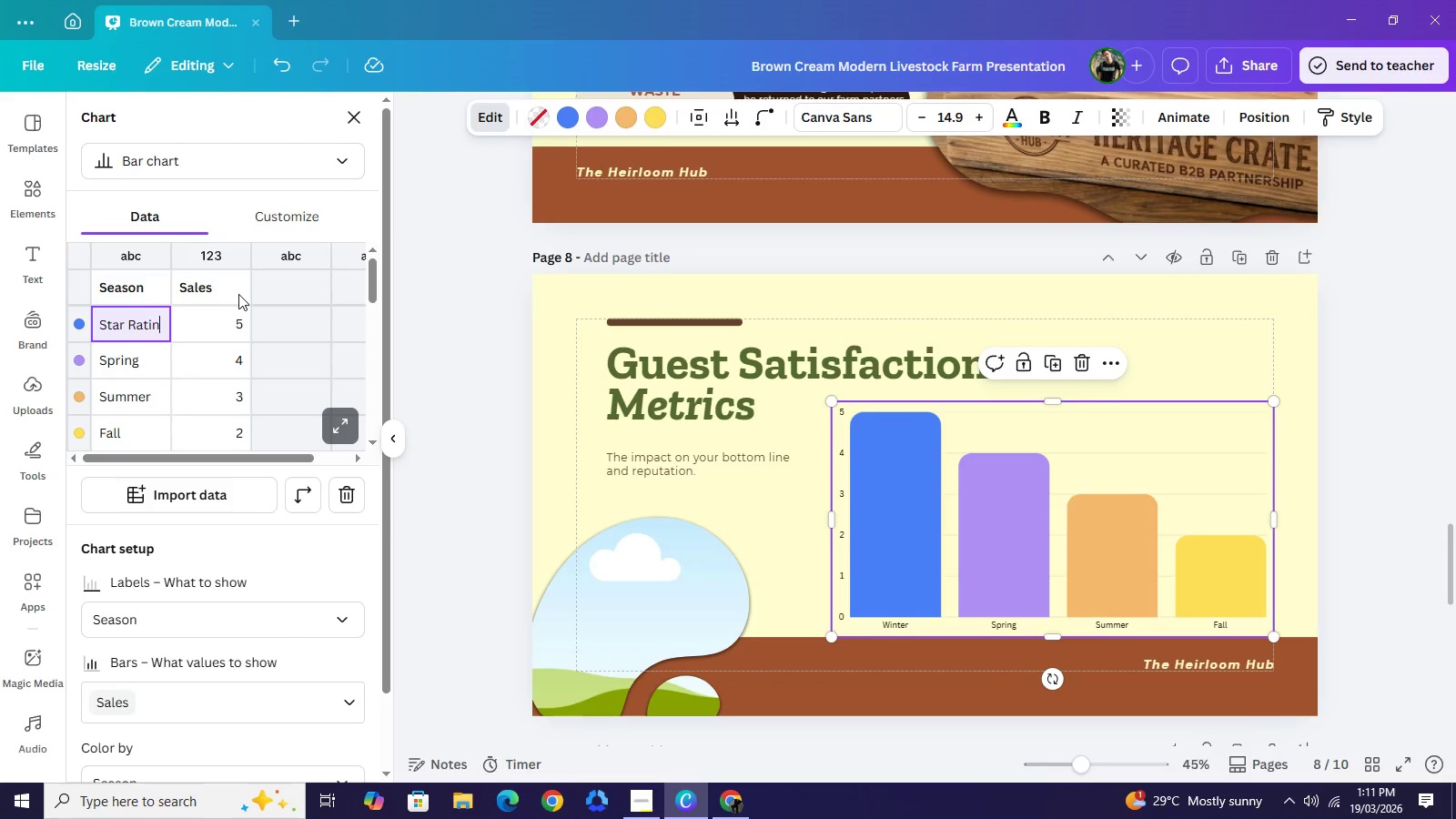 
key(Backspace)
 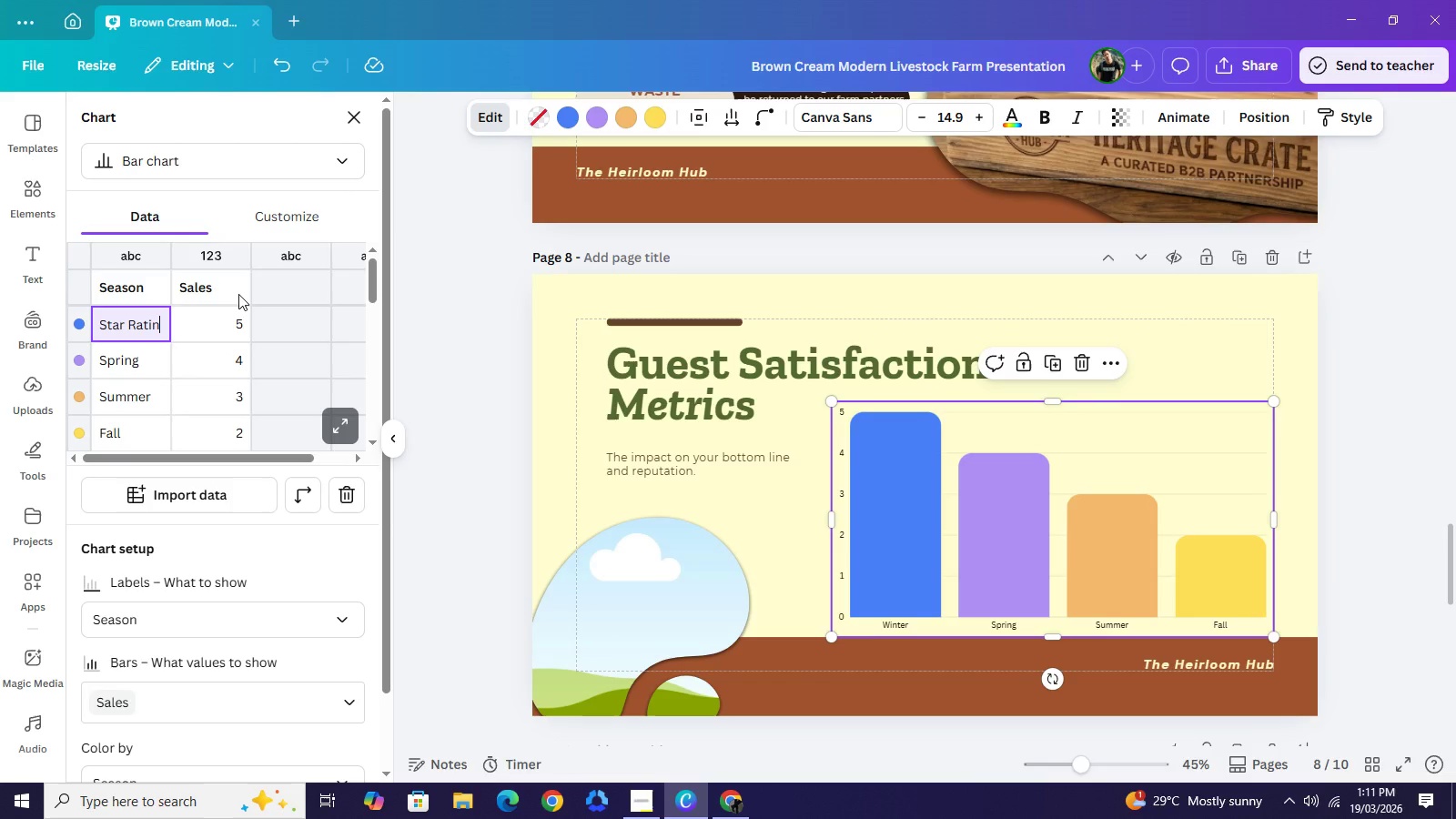 
key(Backspace)
 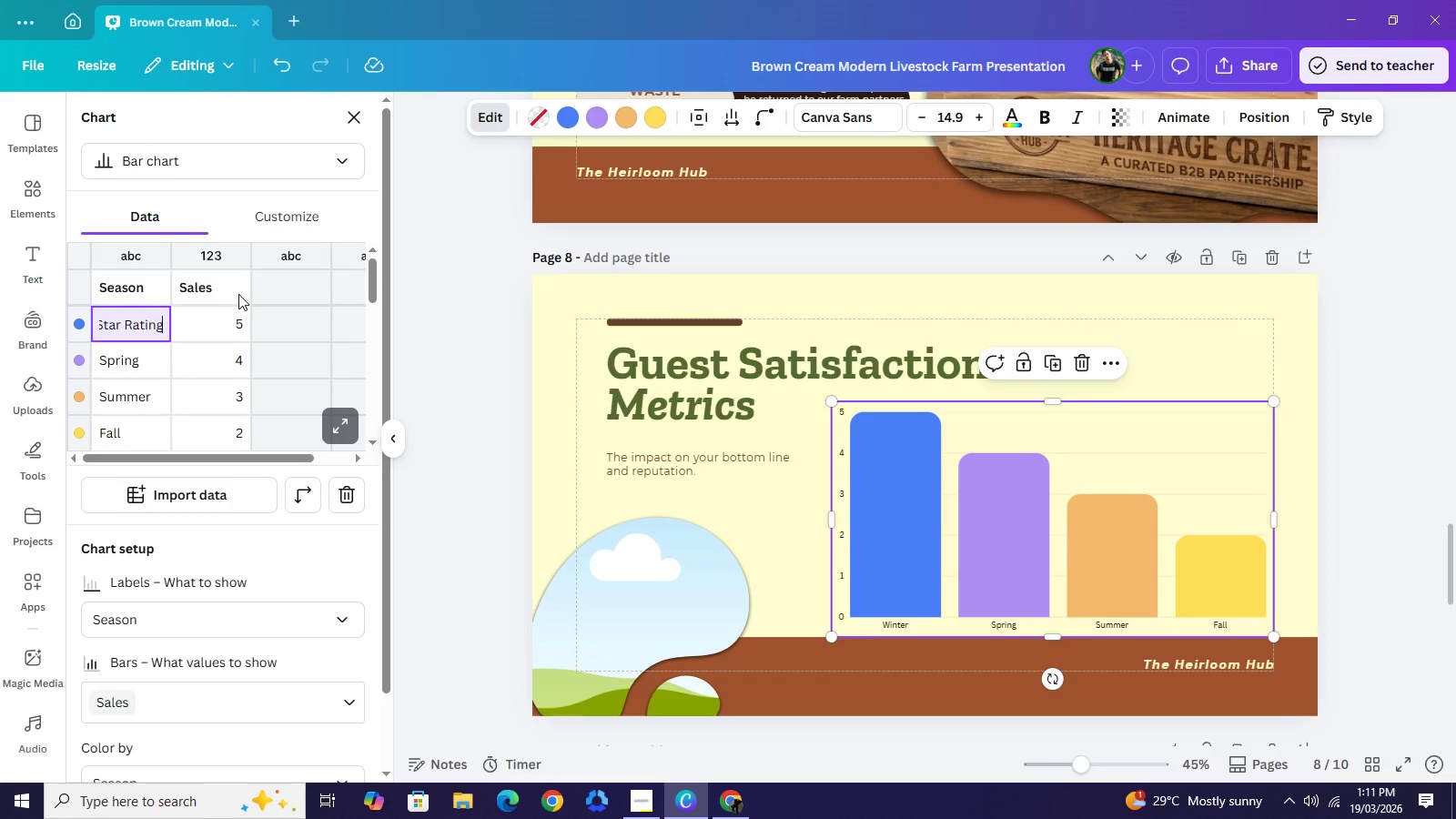 
key(G)
 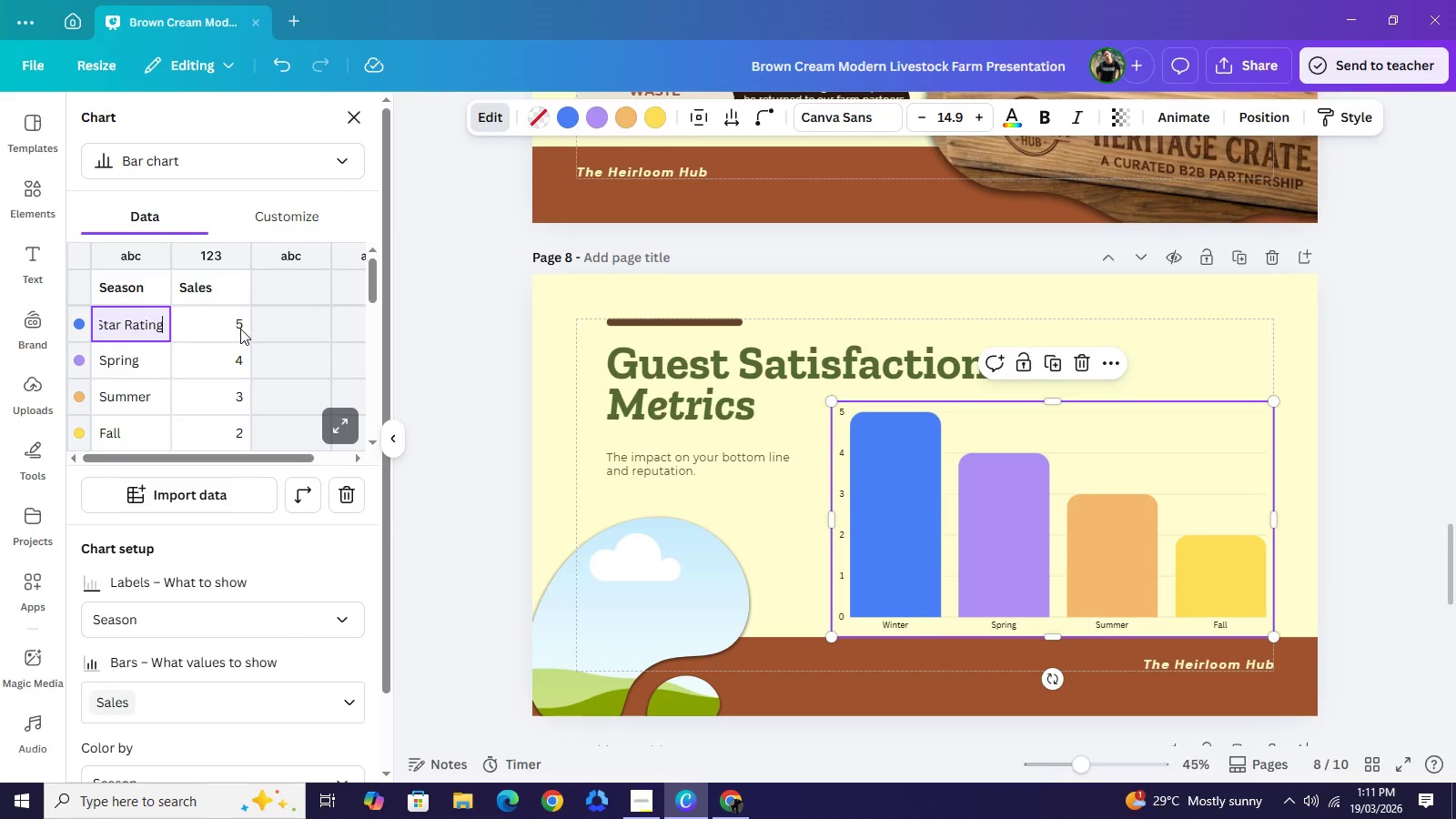 
double_click([240, 329])
 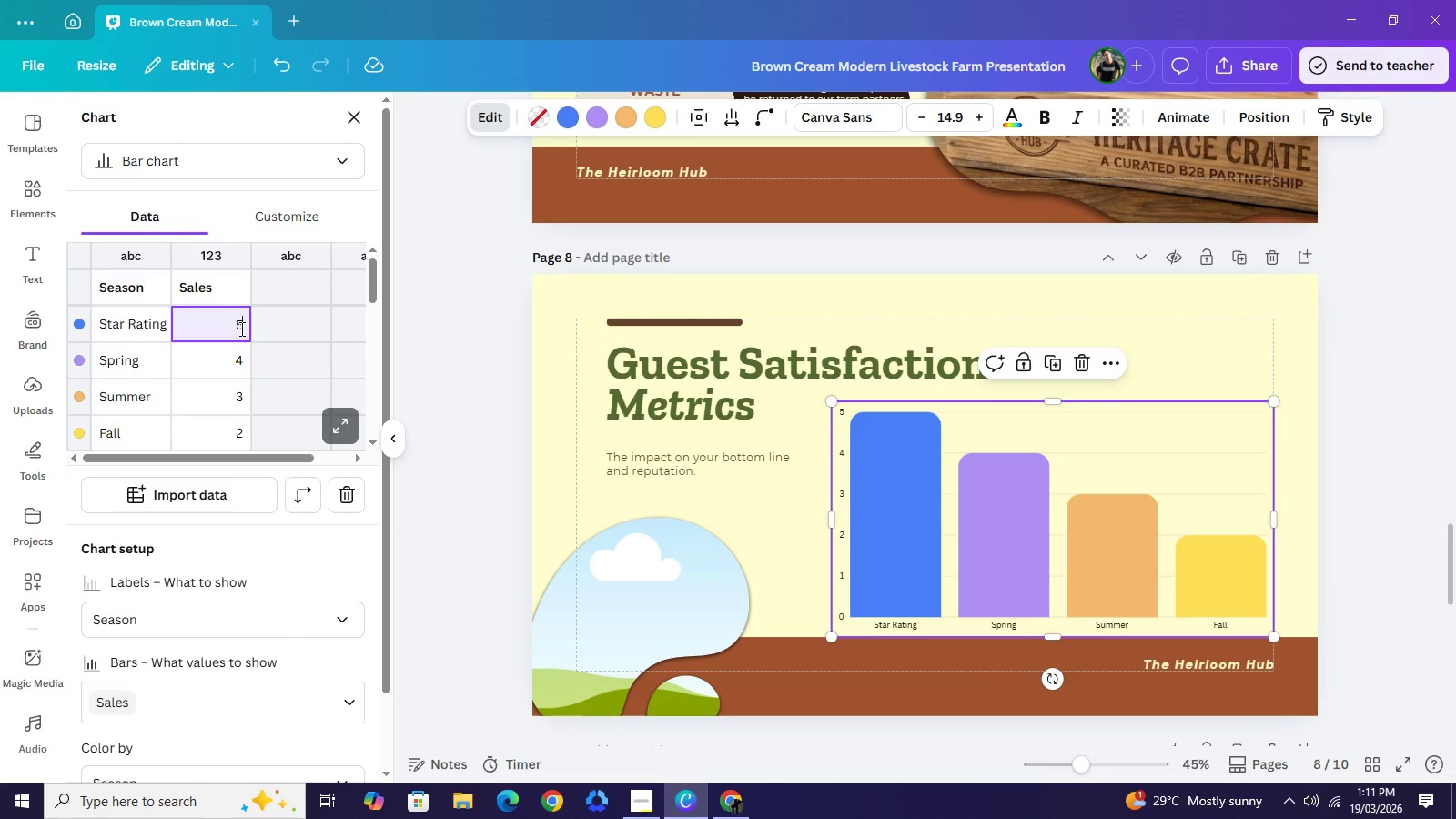 
left_click([240, 329])
 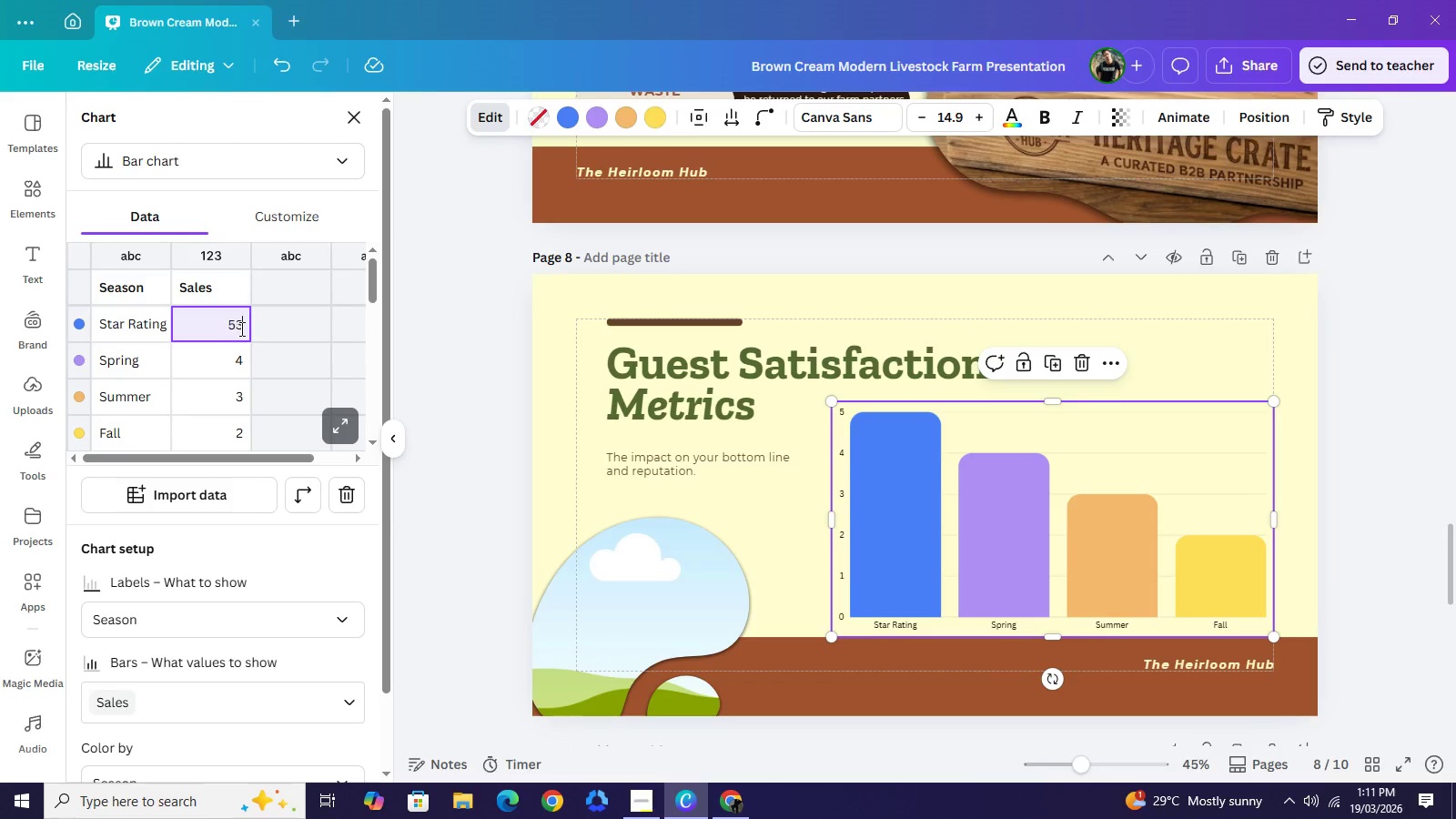 
key(3)
 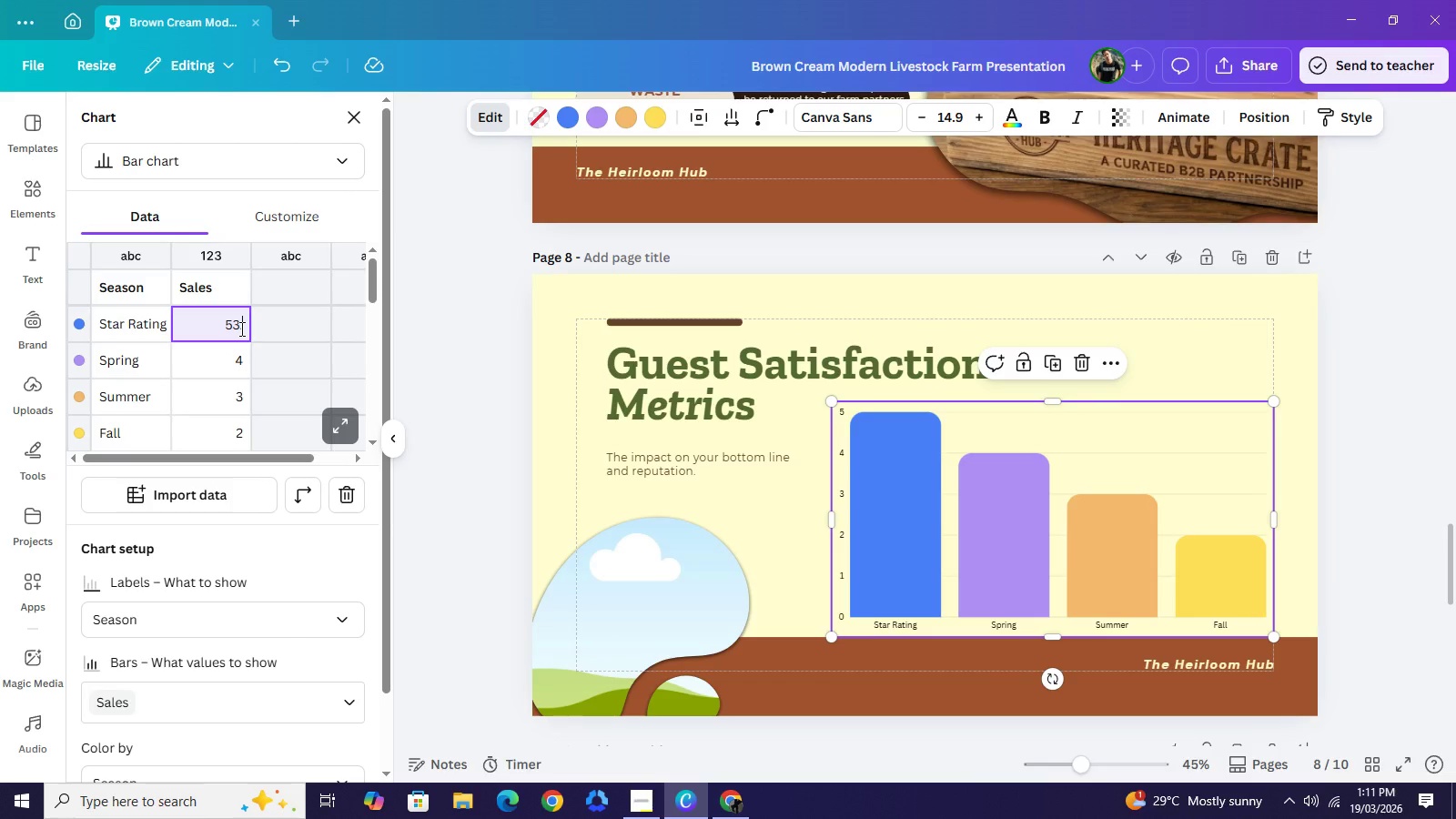 
key(Period)
 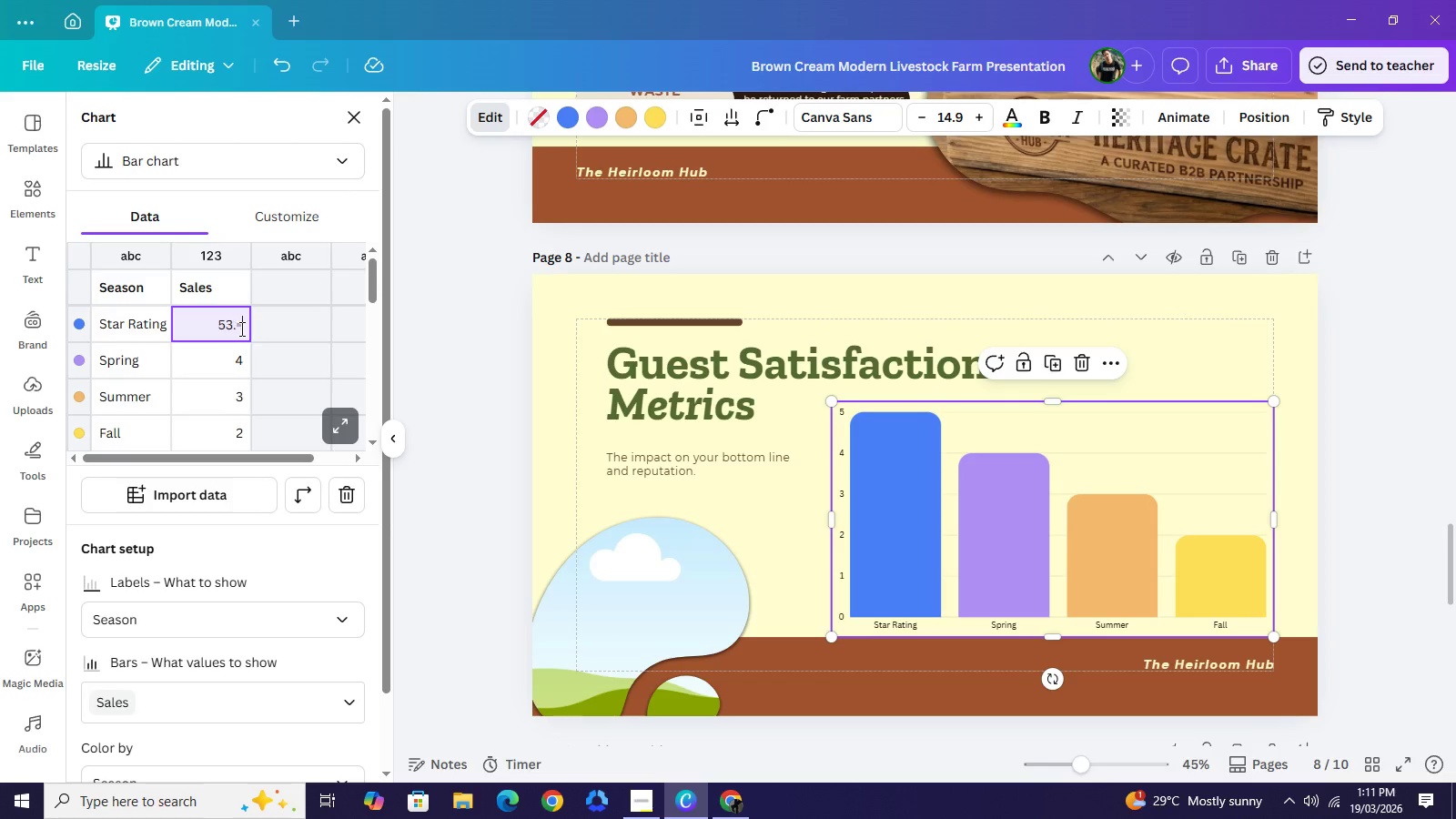 
key(Equal)
 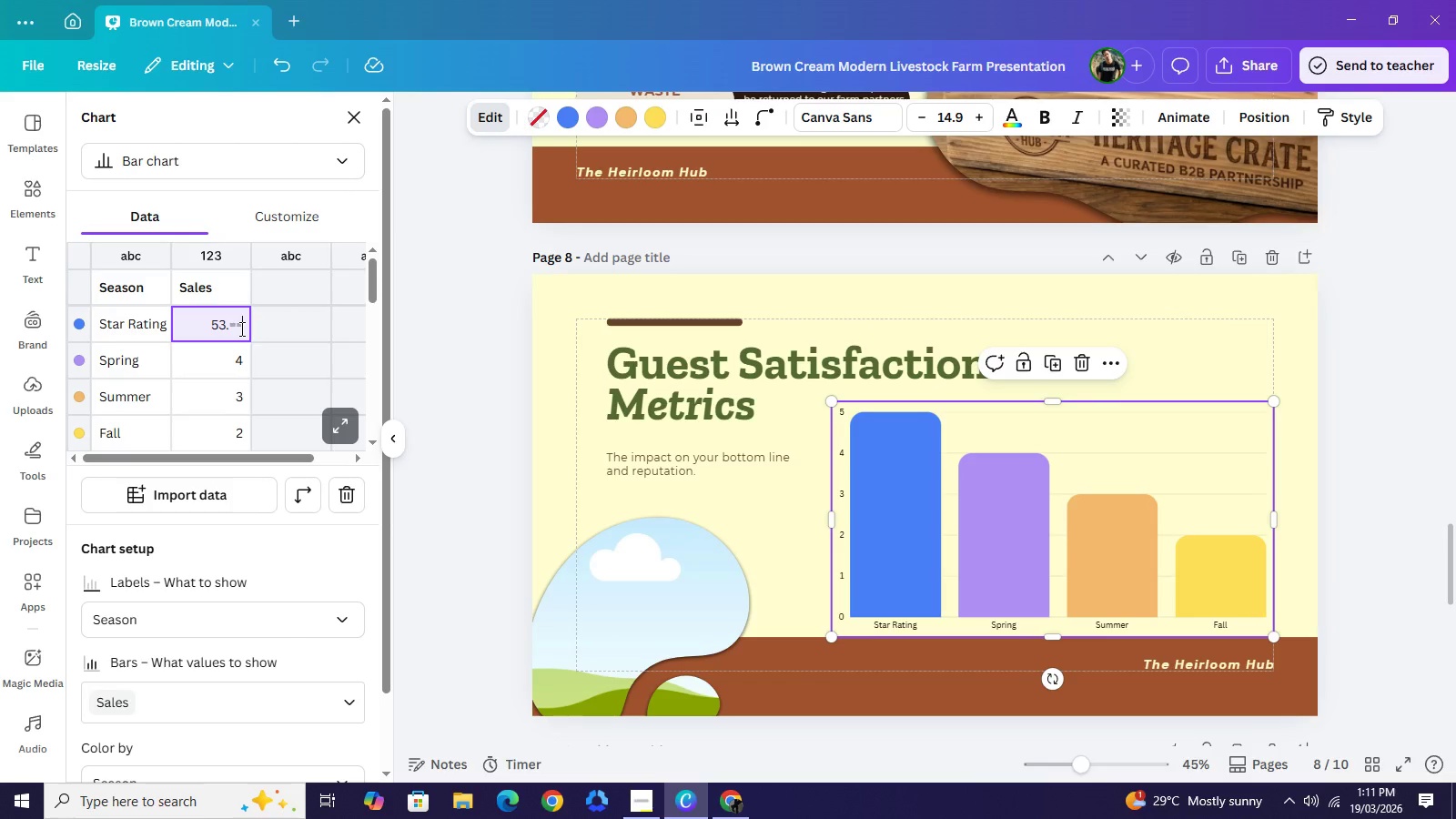 
key(Equal)
 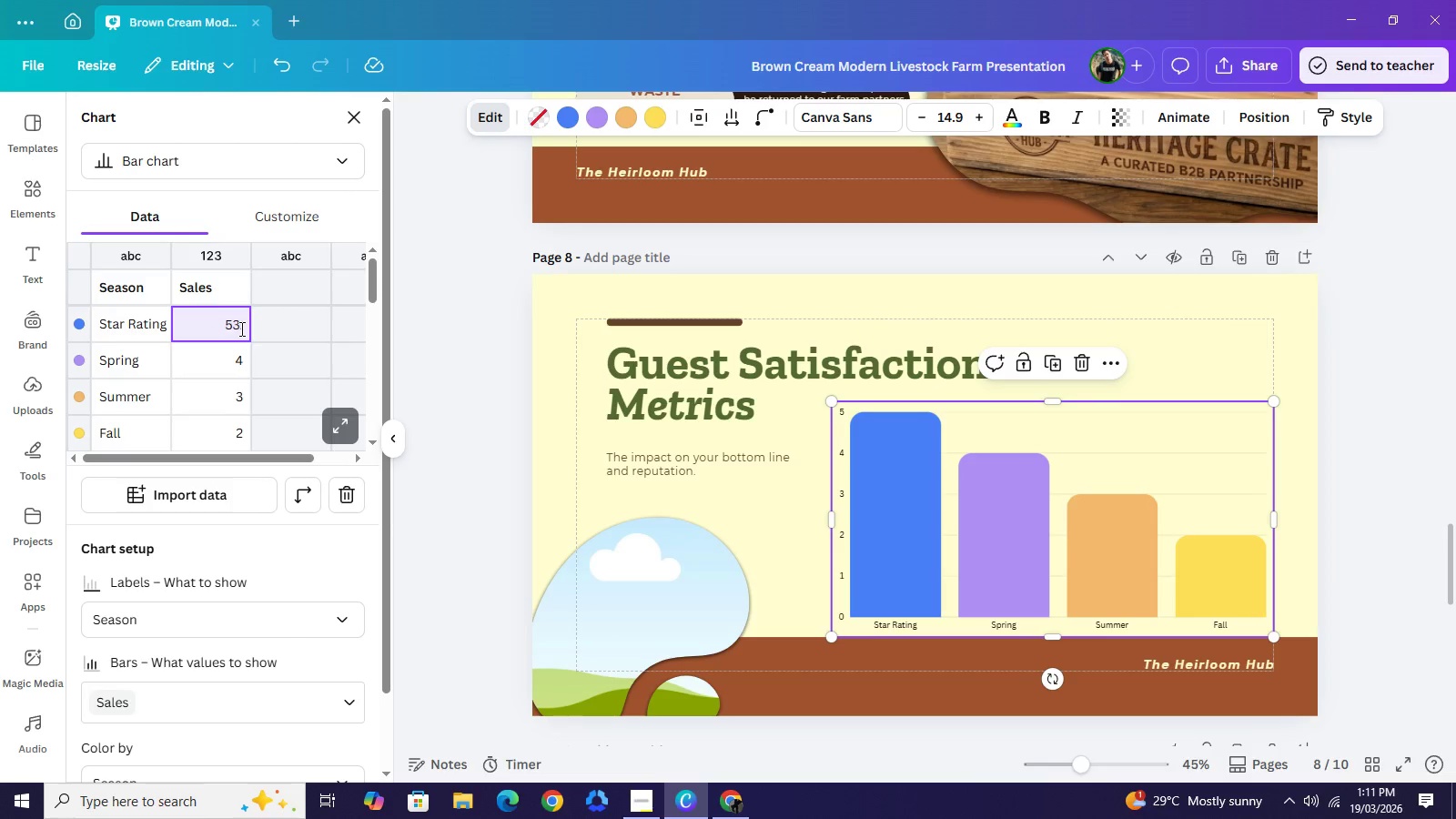 
key(Backspace)
 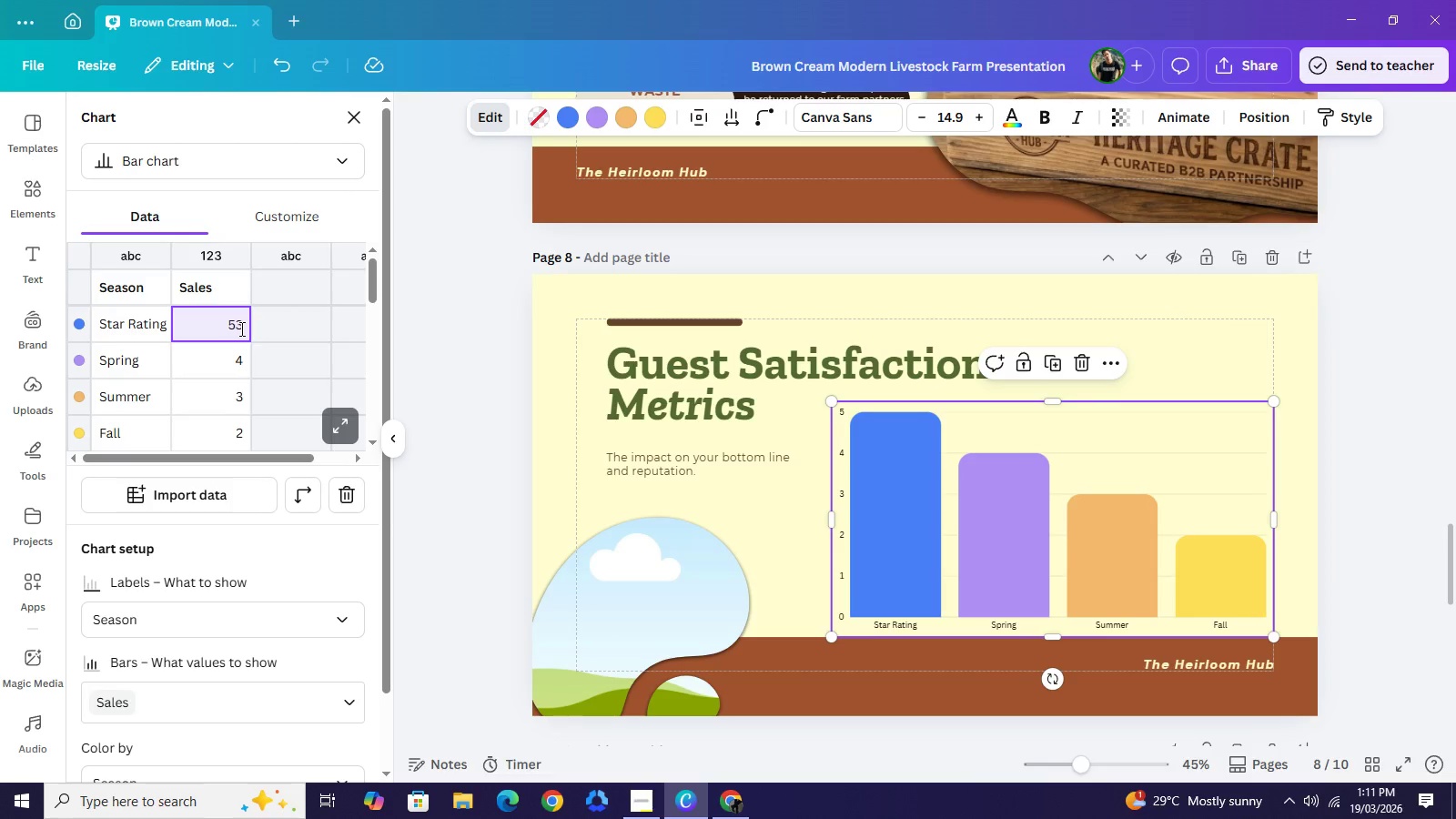 
key(Backspace)
 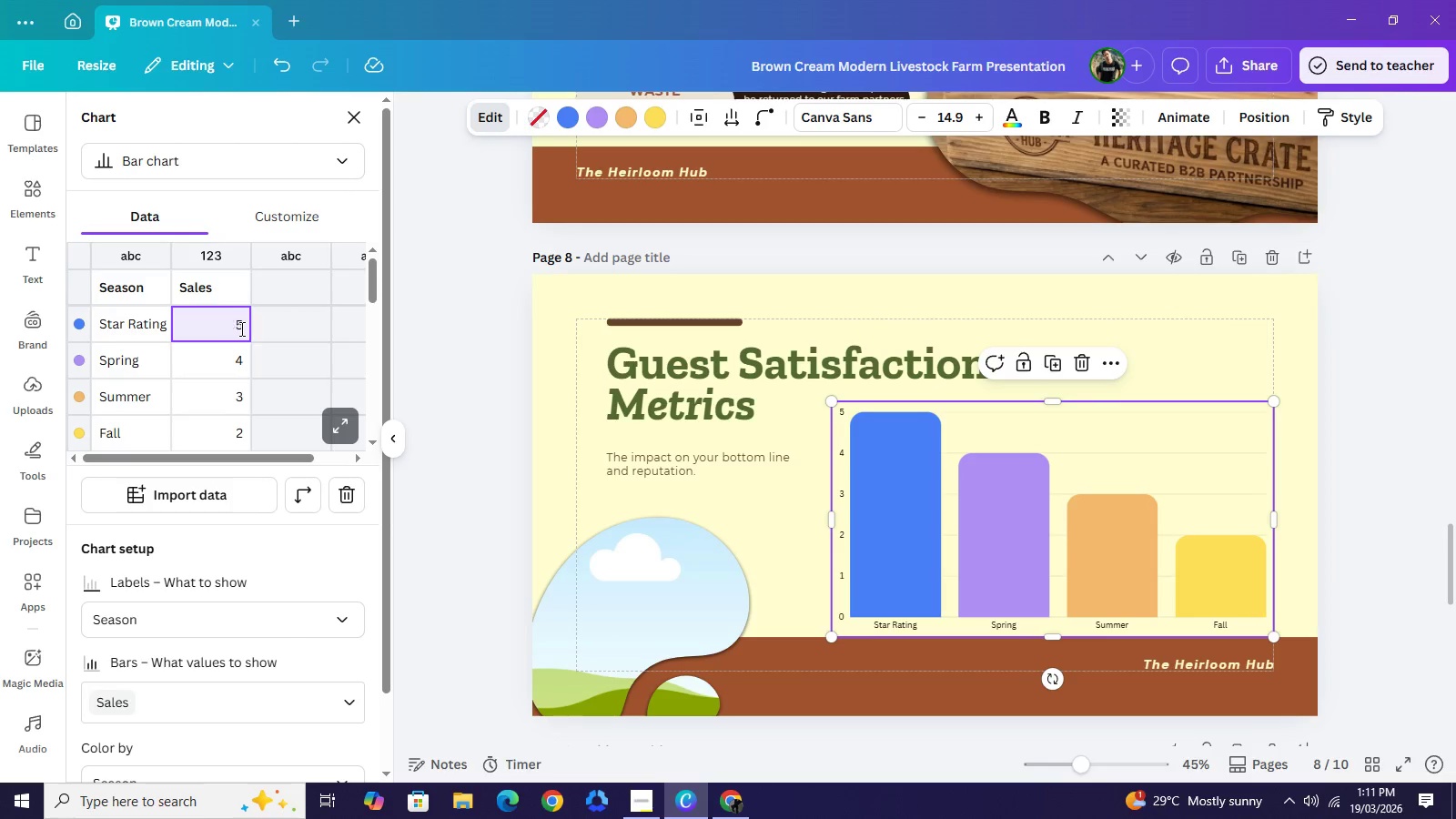 
key(Backspace)
 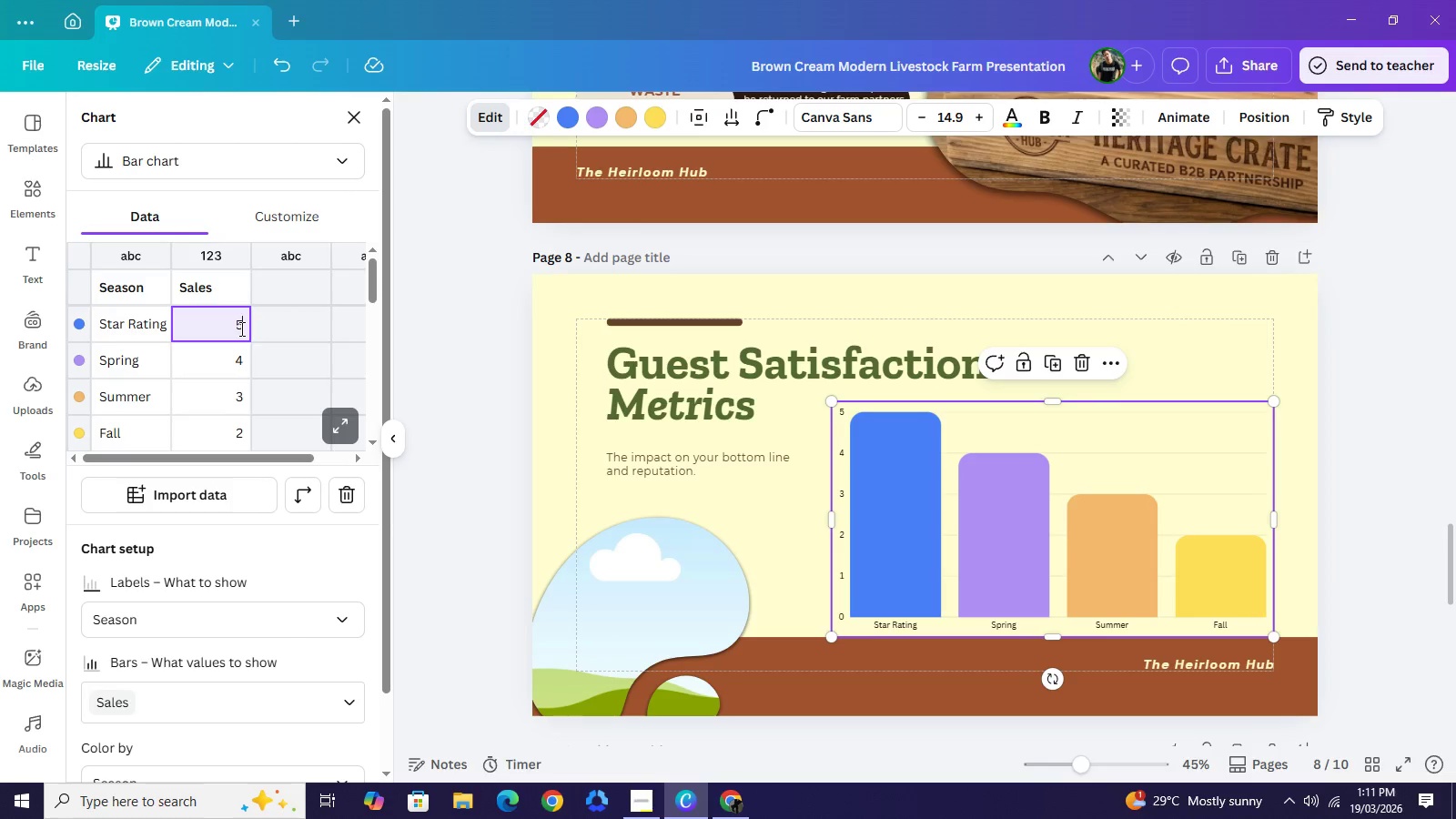 
key(Backspace)
 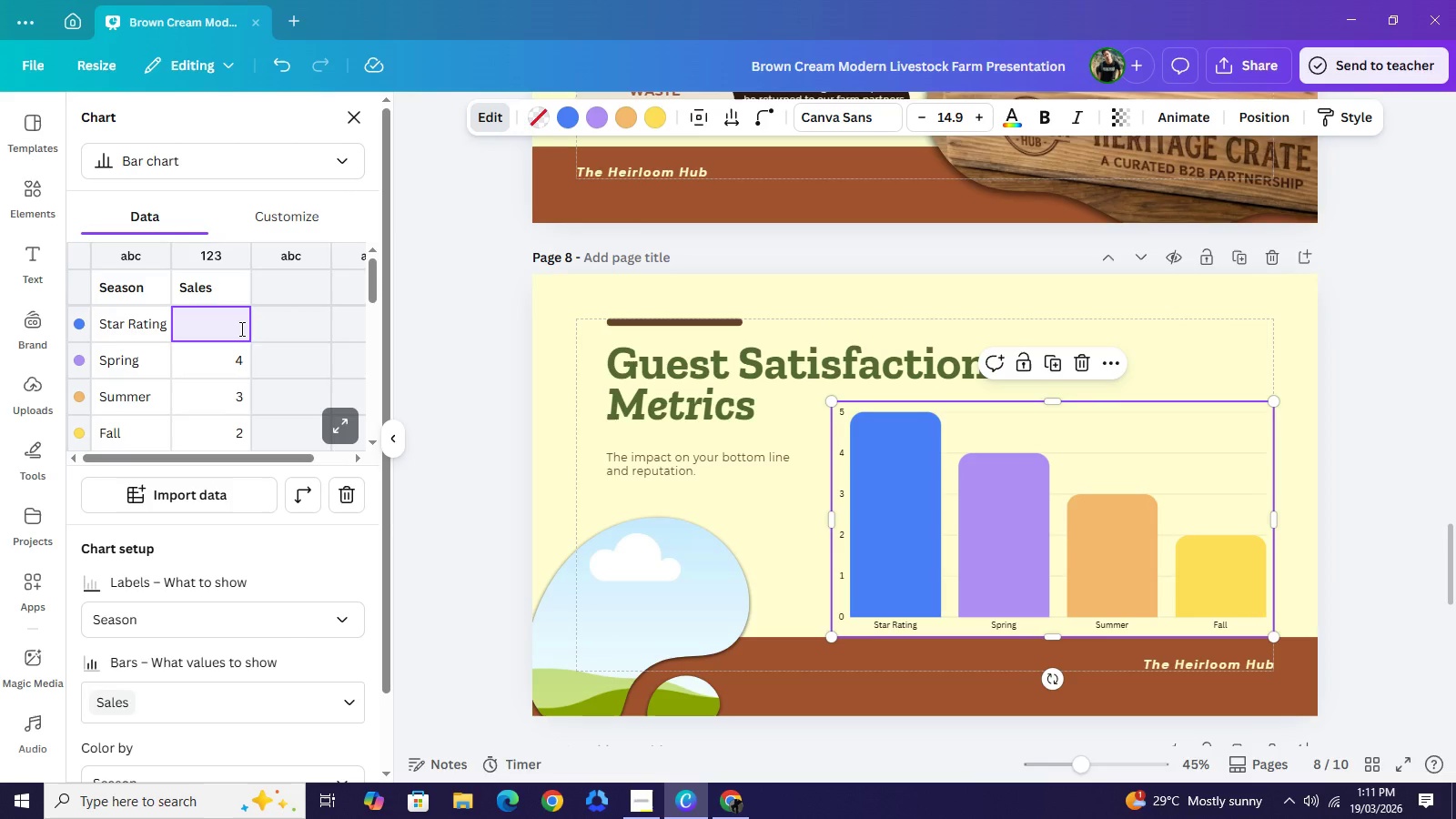 
key(Backspace)
 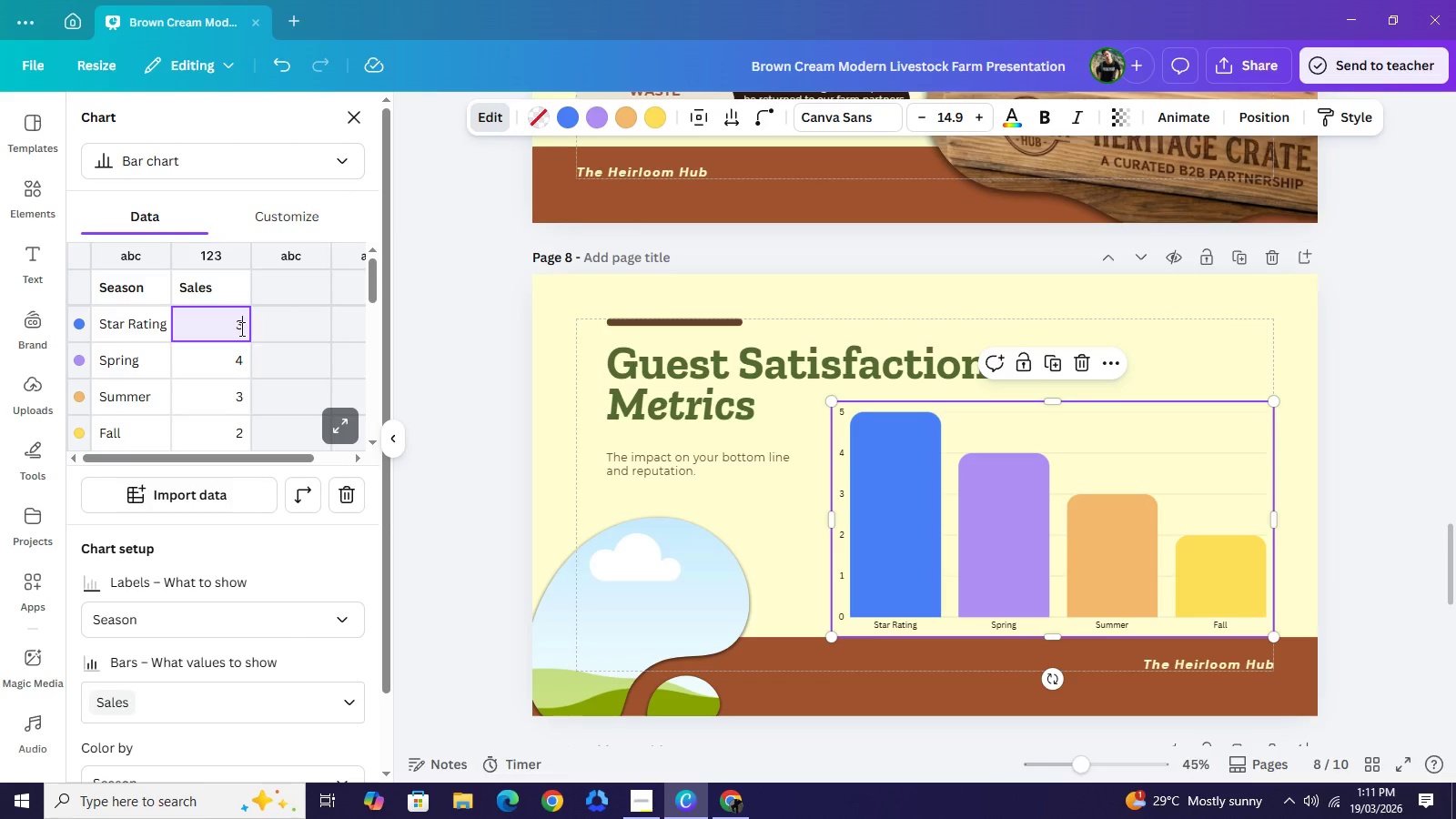 
key(3)
 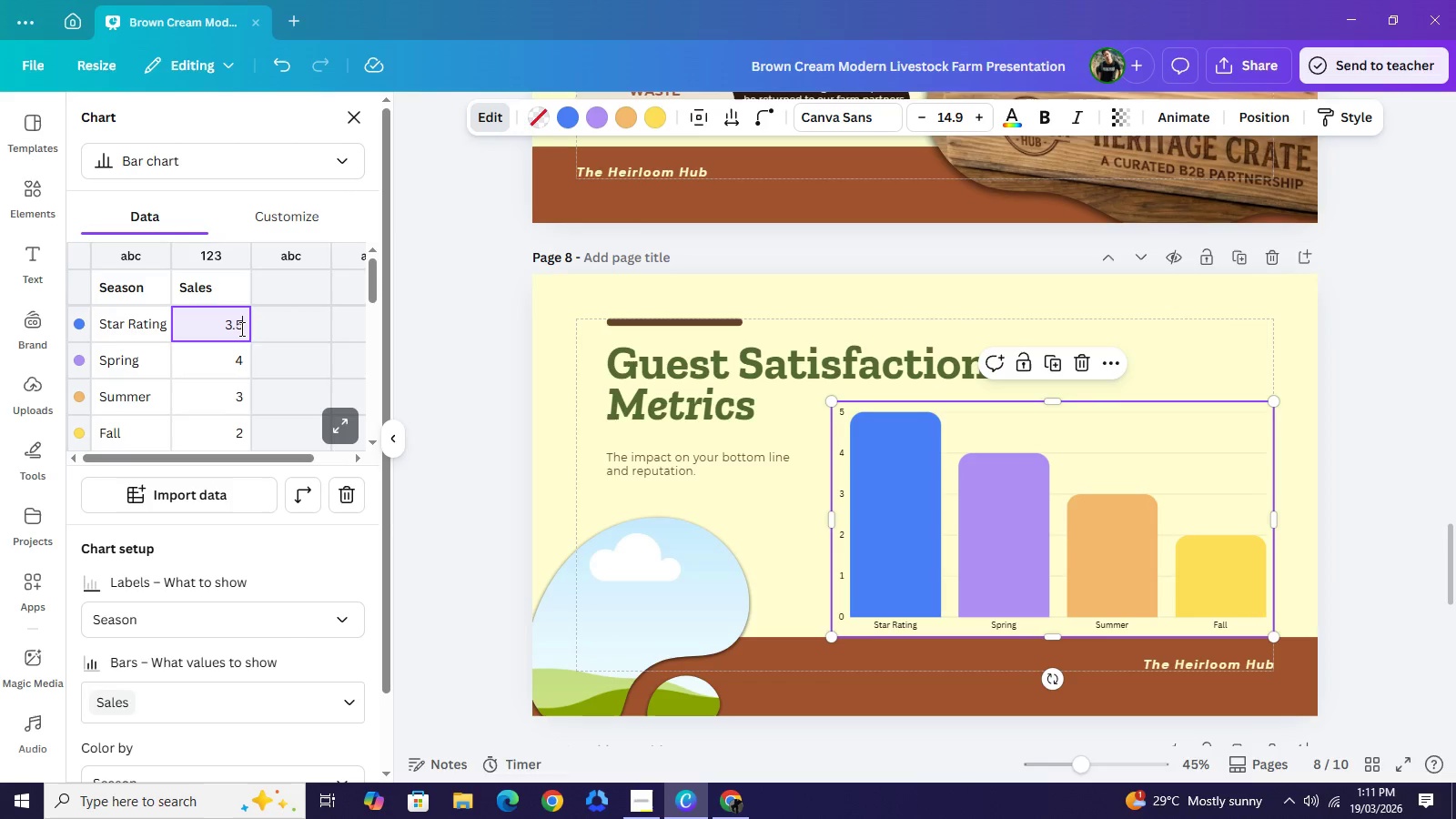 
key(Period)
 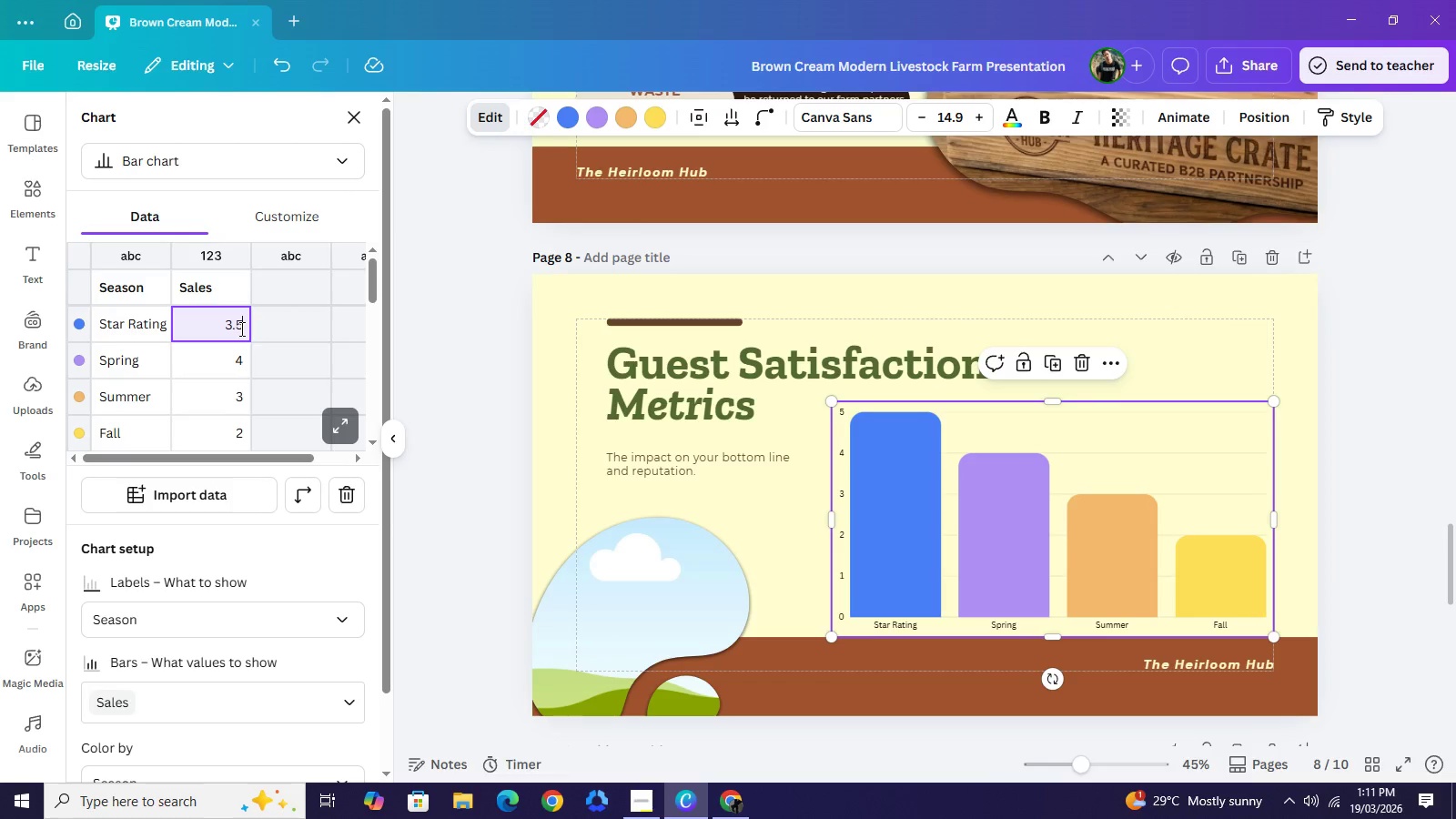 
key(5)
 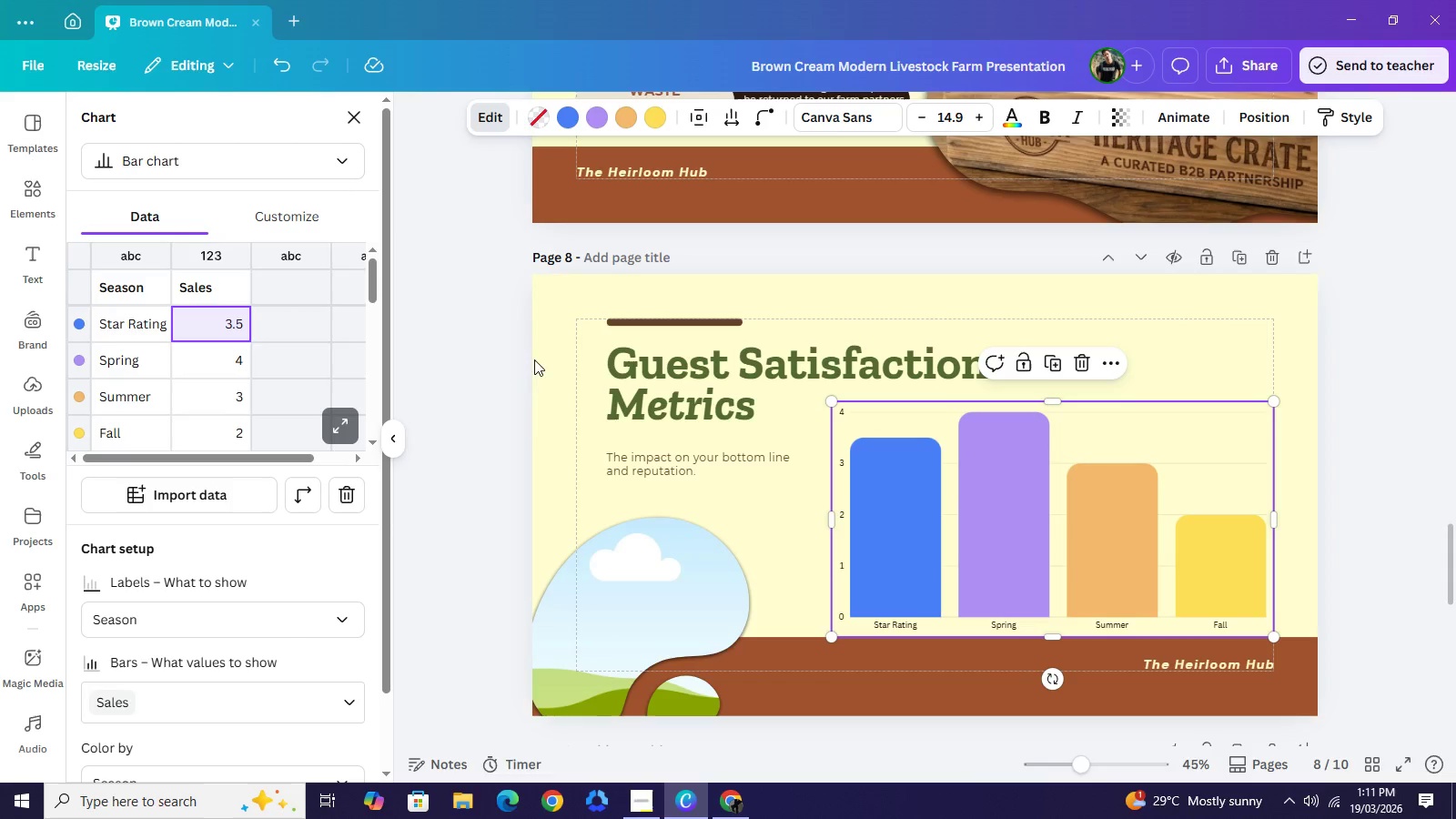 
mouse_move([733, 787])
 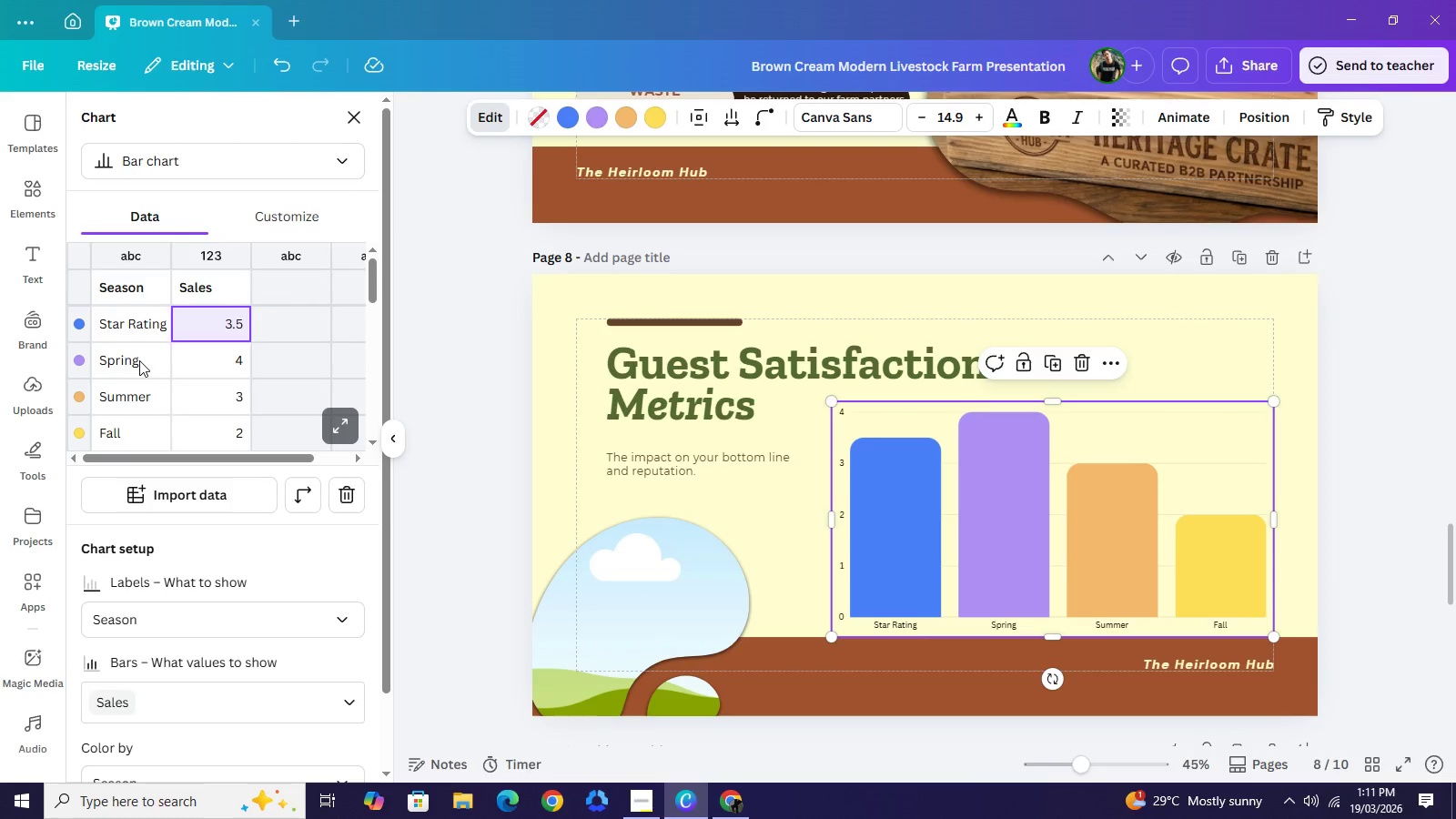 
double_click([139, 360])
 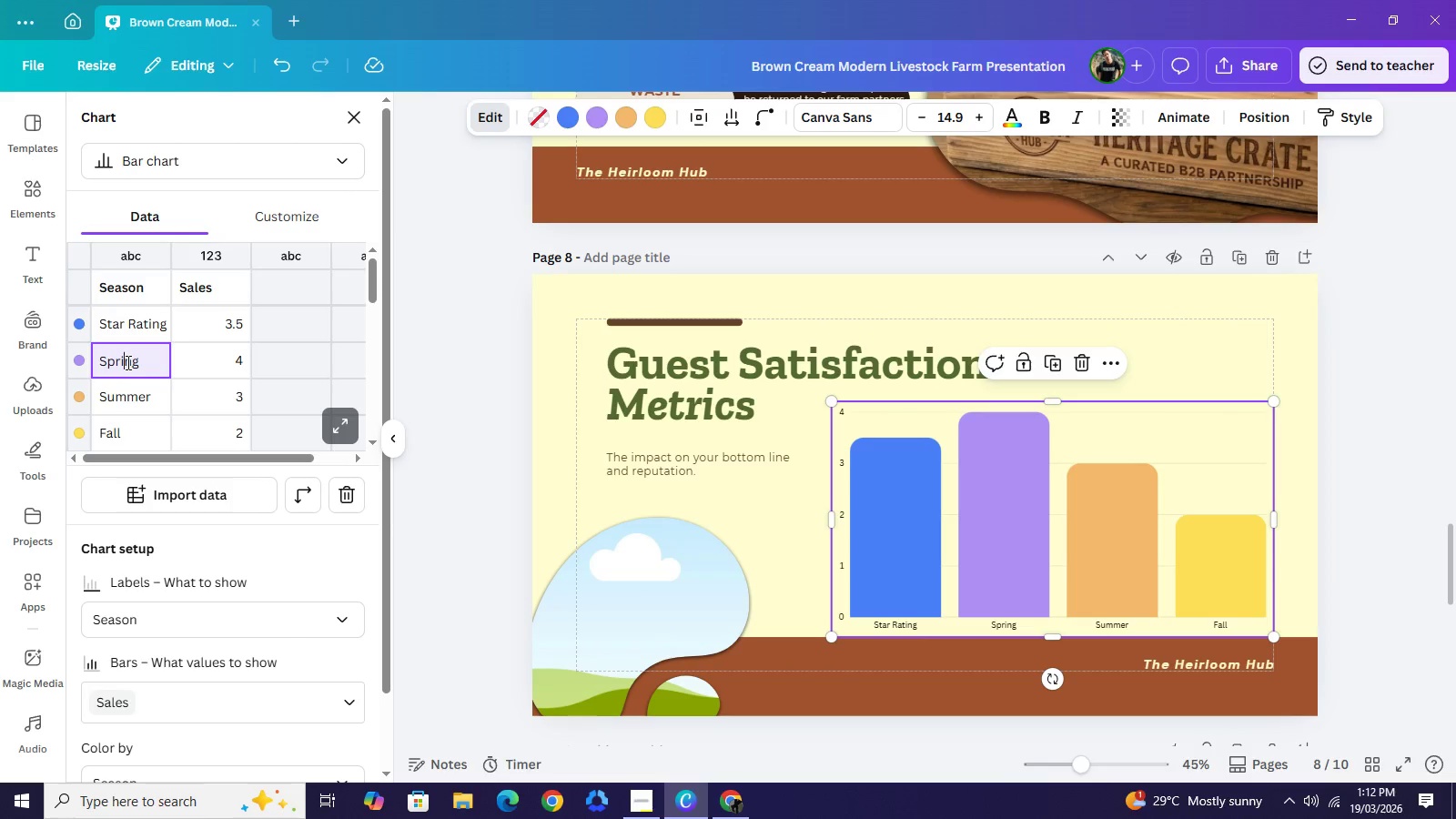 
double_click([126, 362])
 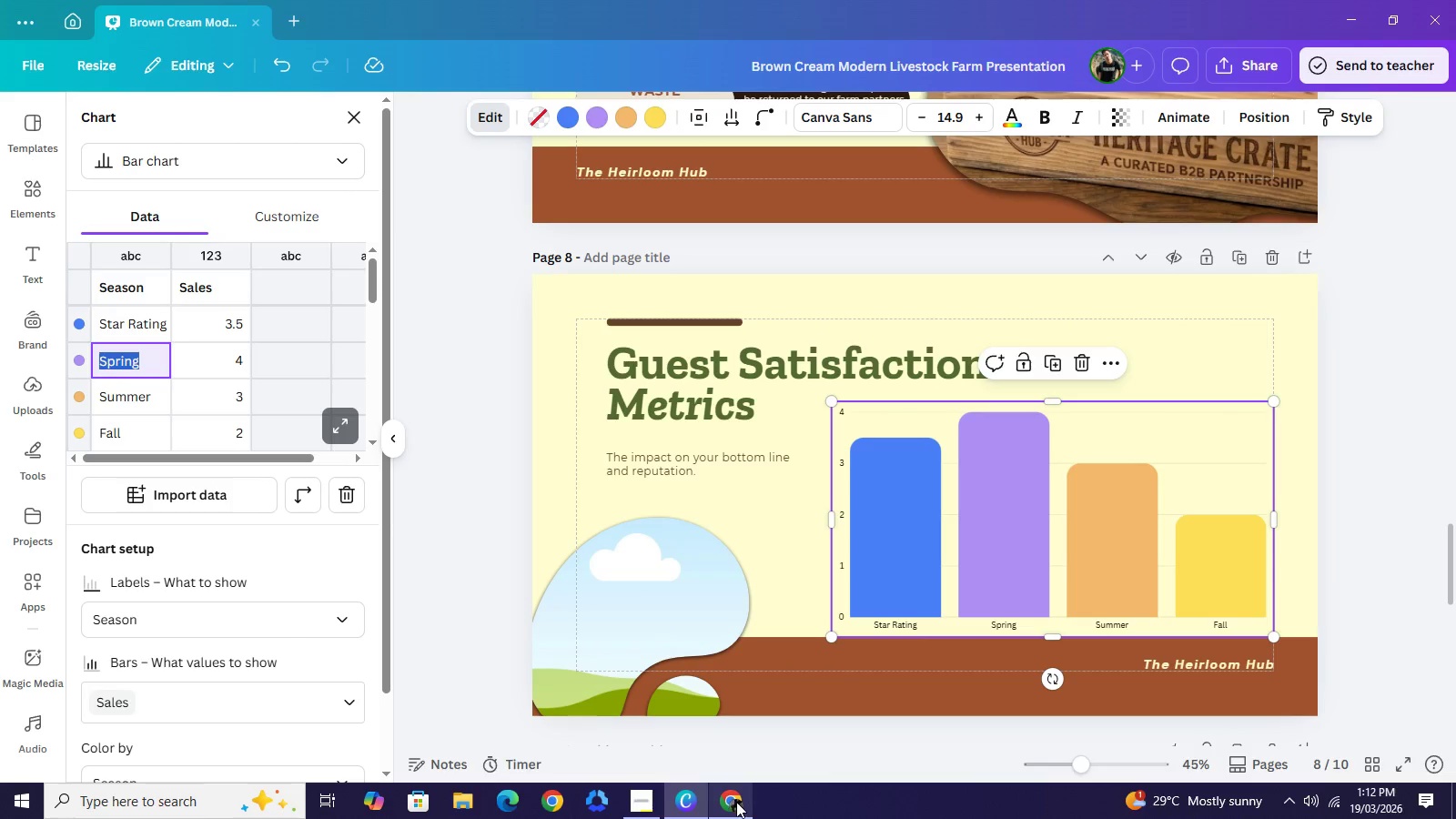 
left_click([736, 802])
 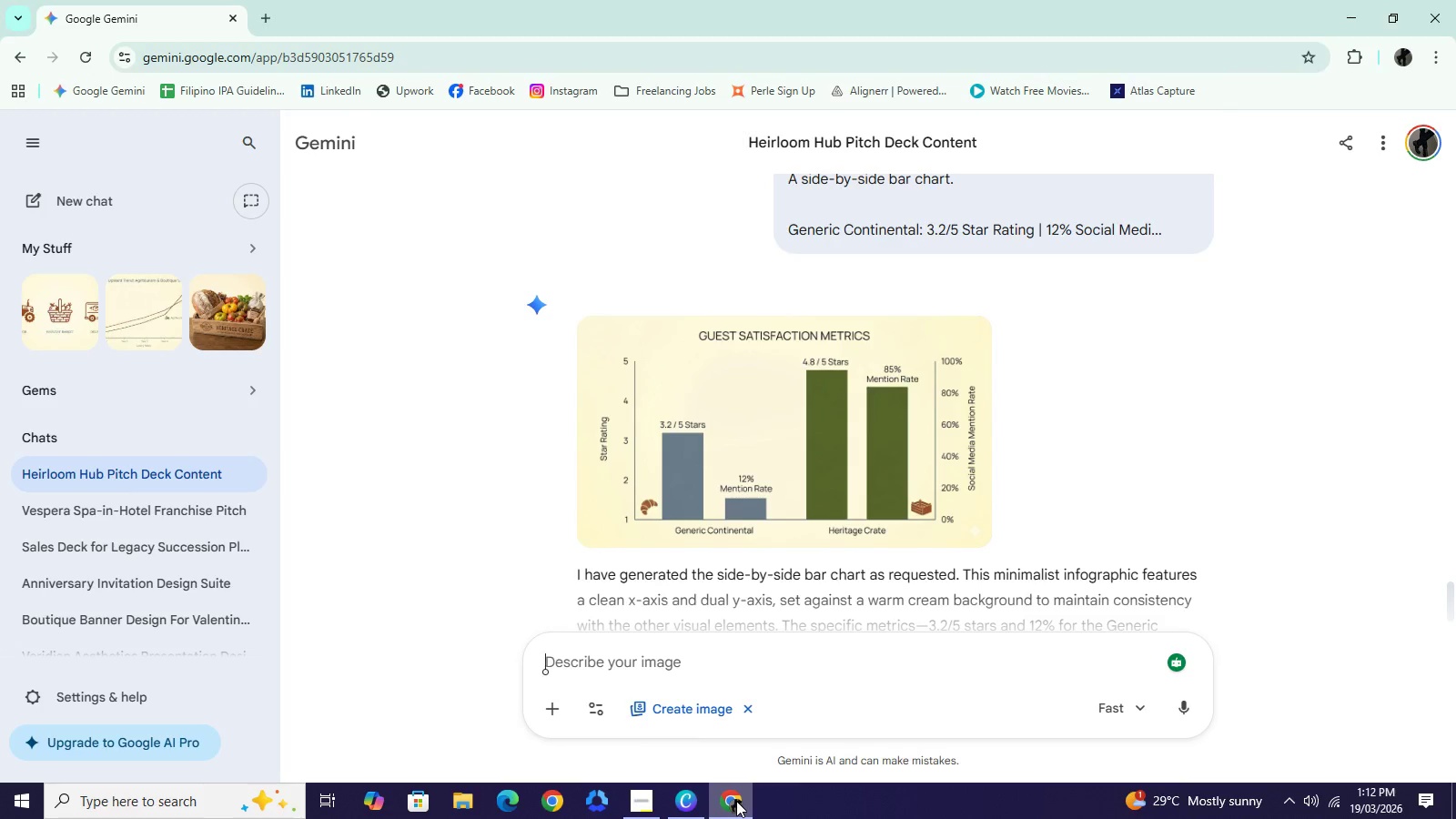 
left_click([736, 801])
 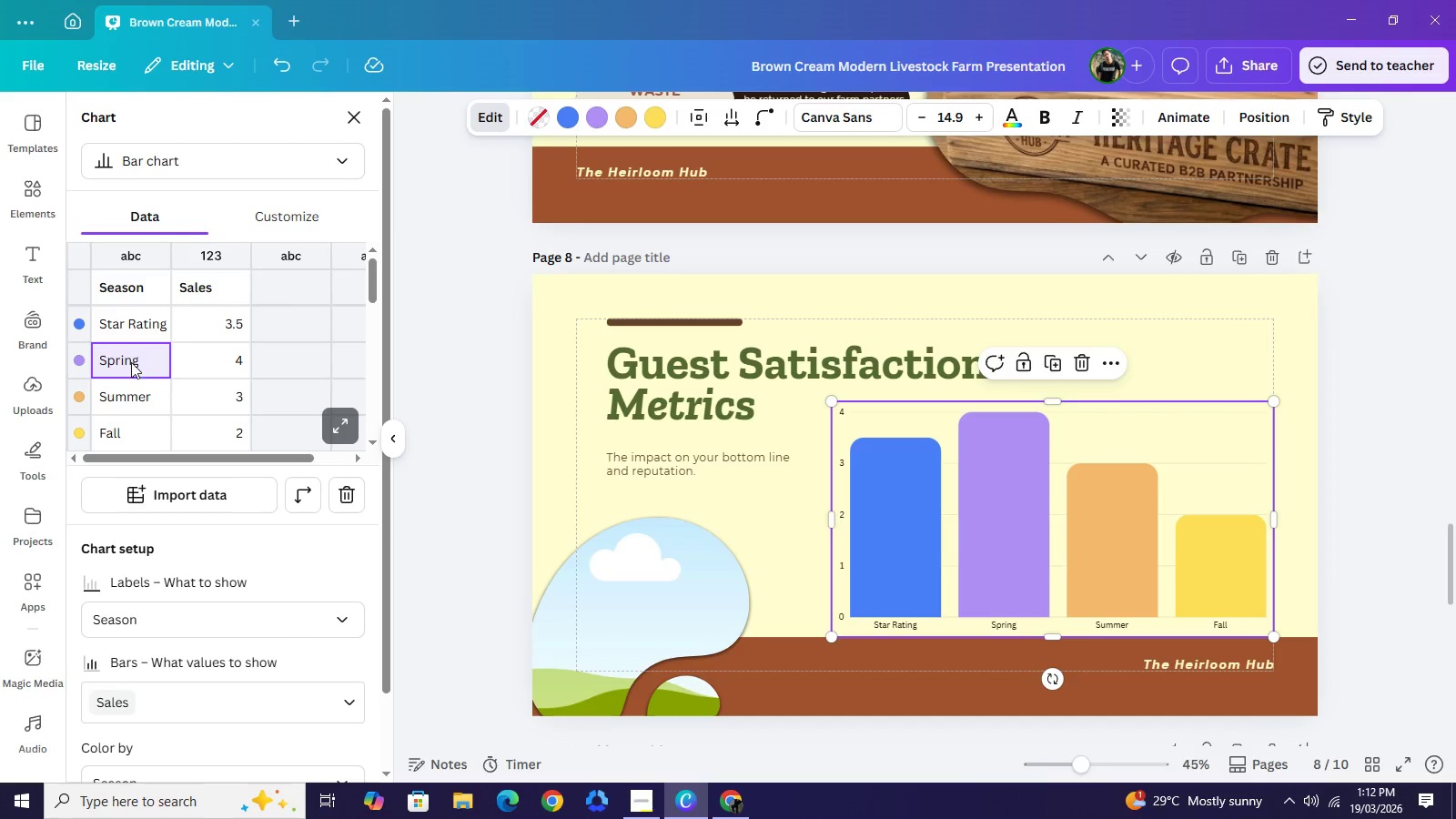 
double_click([128, 361])
 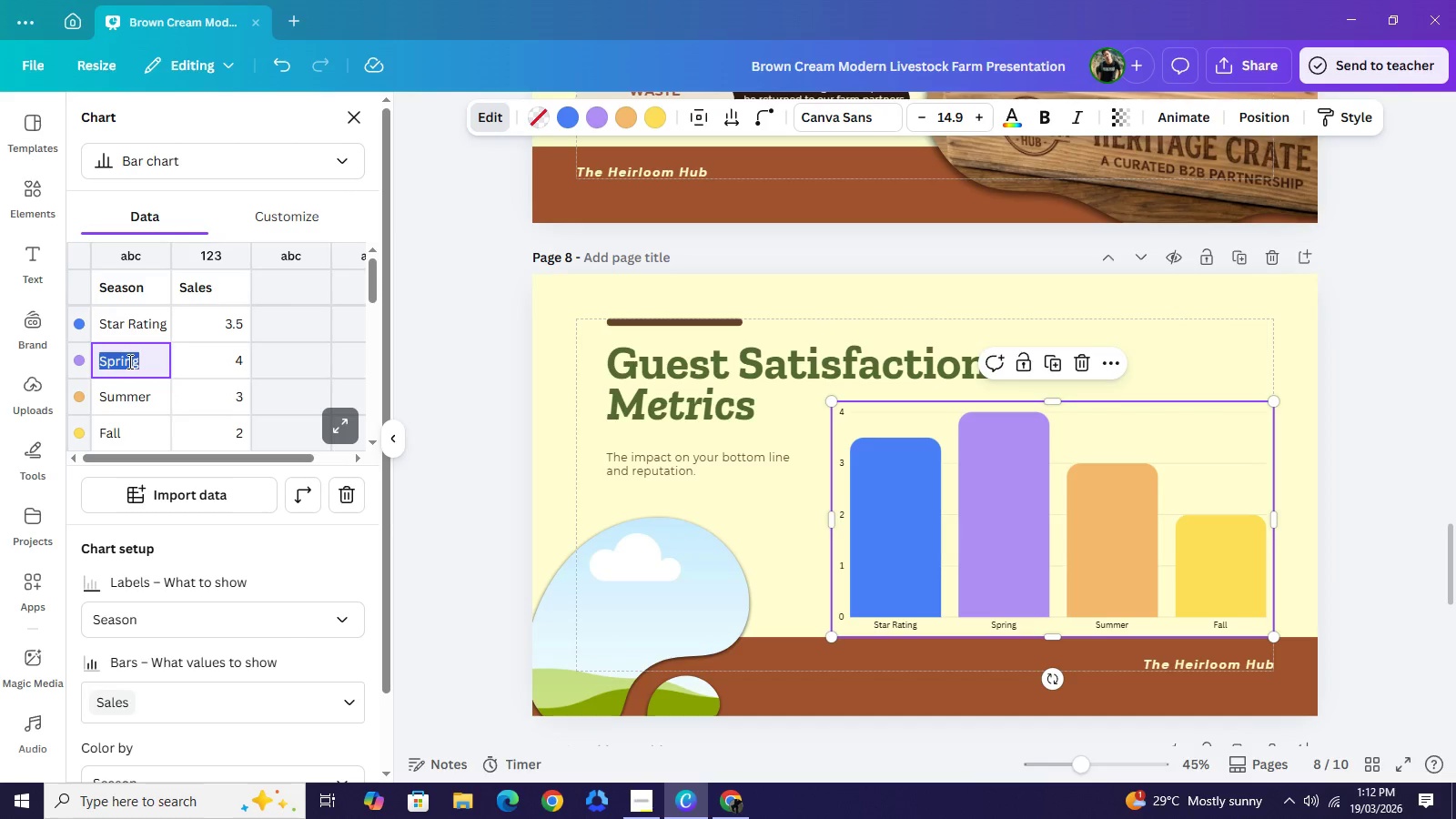 
double_click([128, 361])
 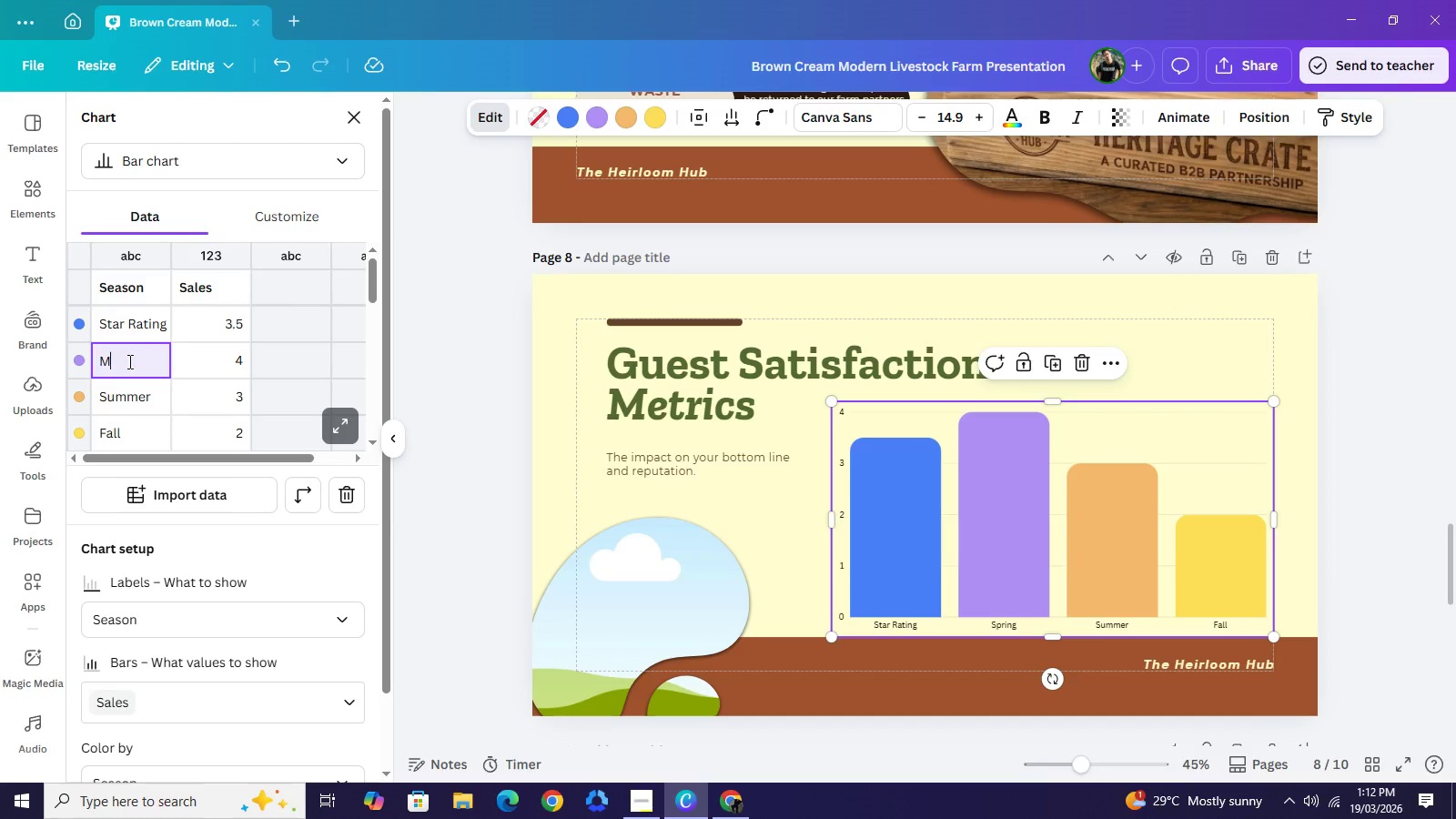 
type(Mention Rate)
 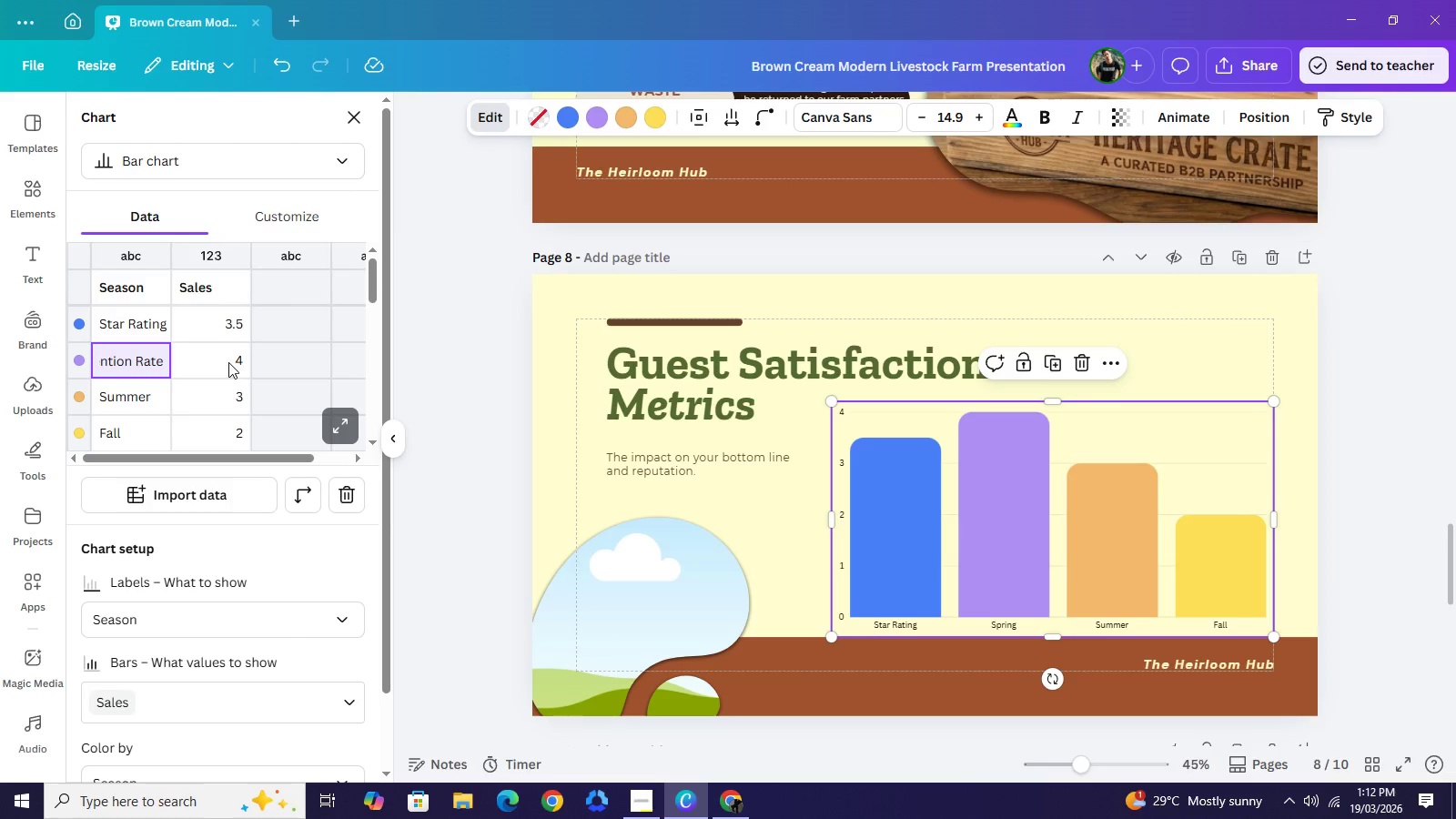 
double_click([228, 362])
 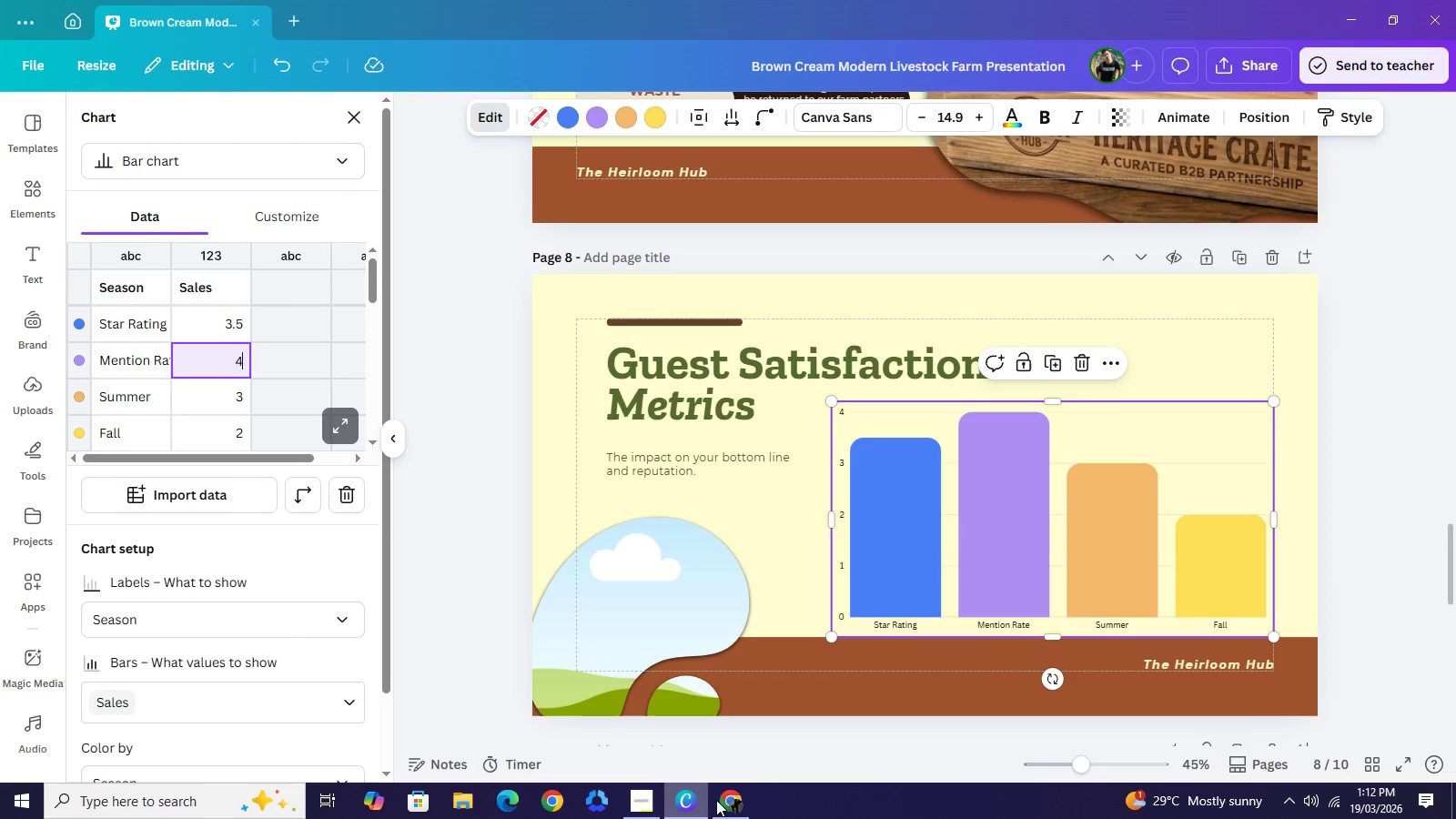 
left_click([736, 798])
 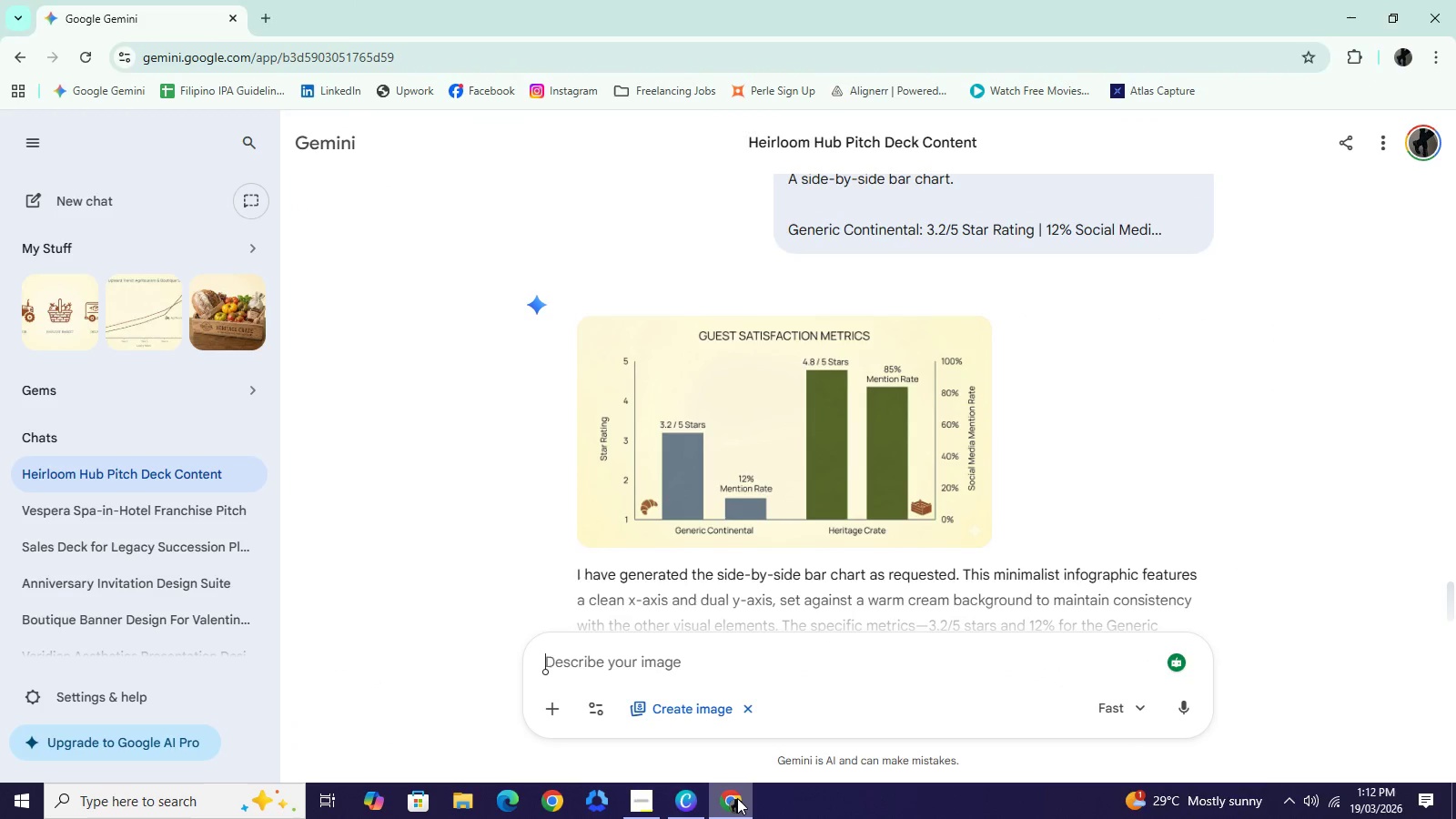 
wait(8.83)
 